 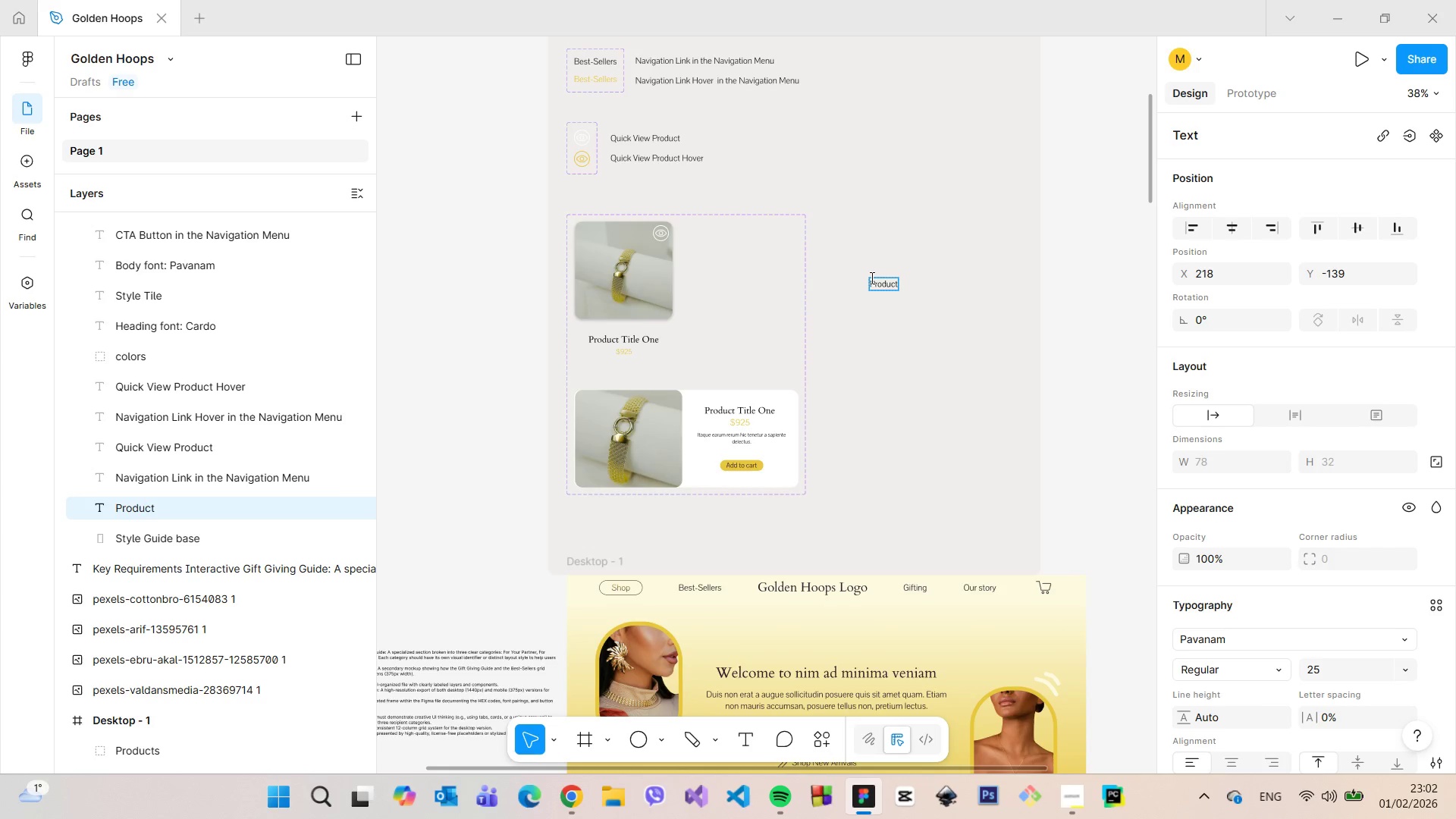 
left_click([895, 300])
 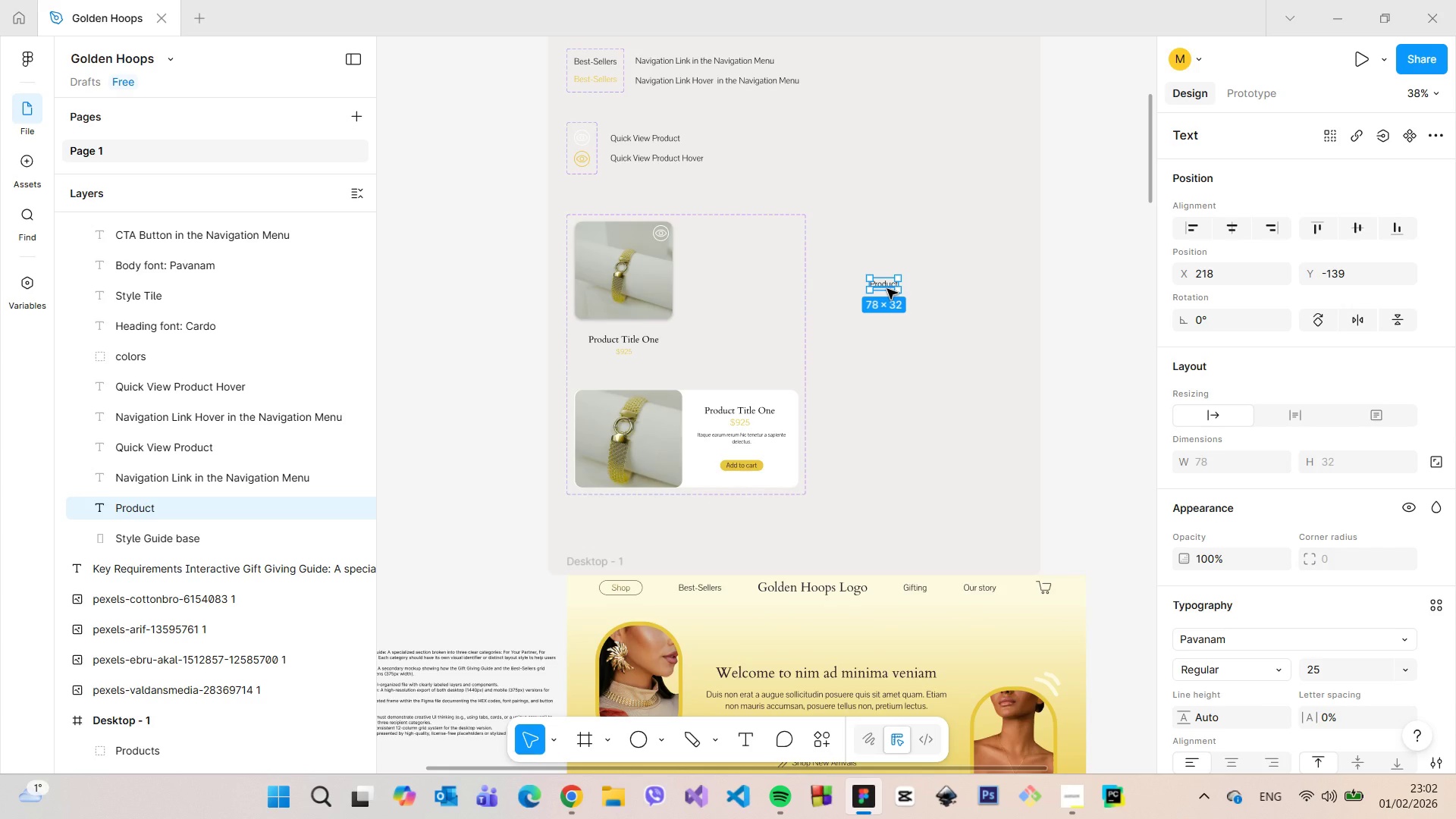 
hold_key(key=AltLeft, duration=0.91)
left_click_drag(start_coordinate=[887, 289], to_coordinate=[871, 429])
 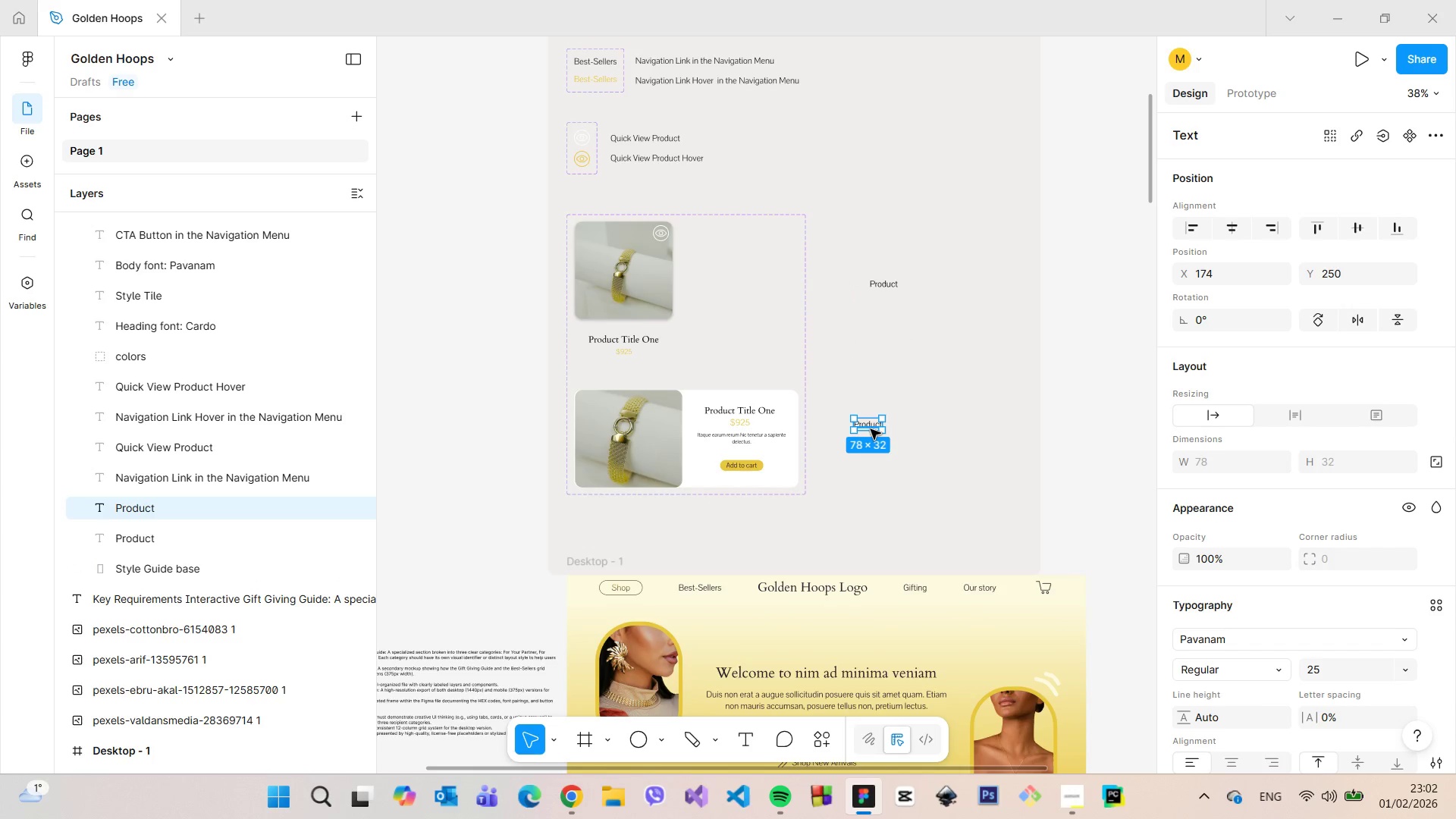 
double_click([871, 429])
 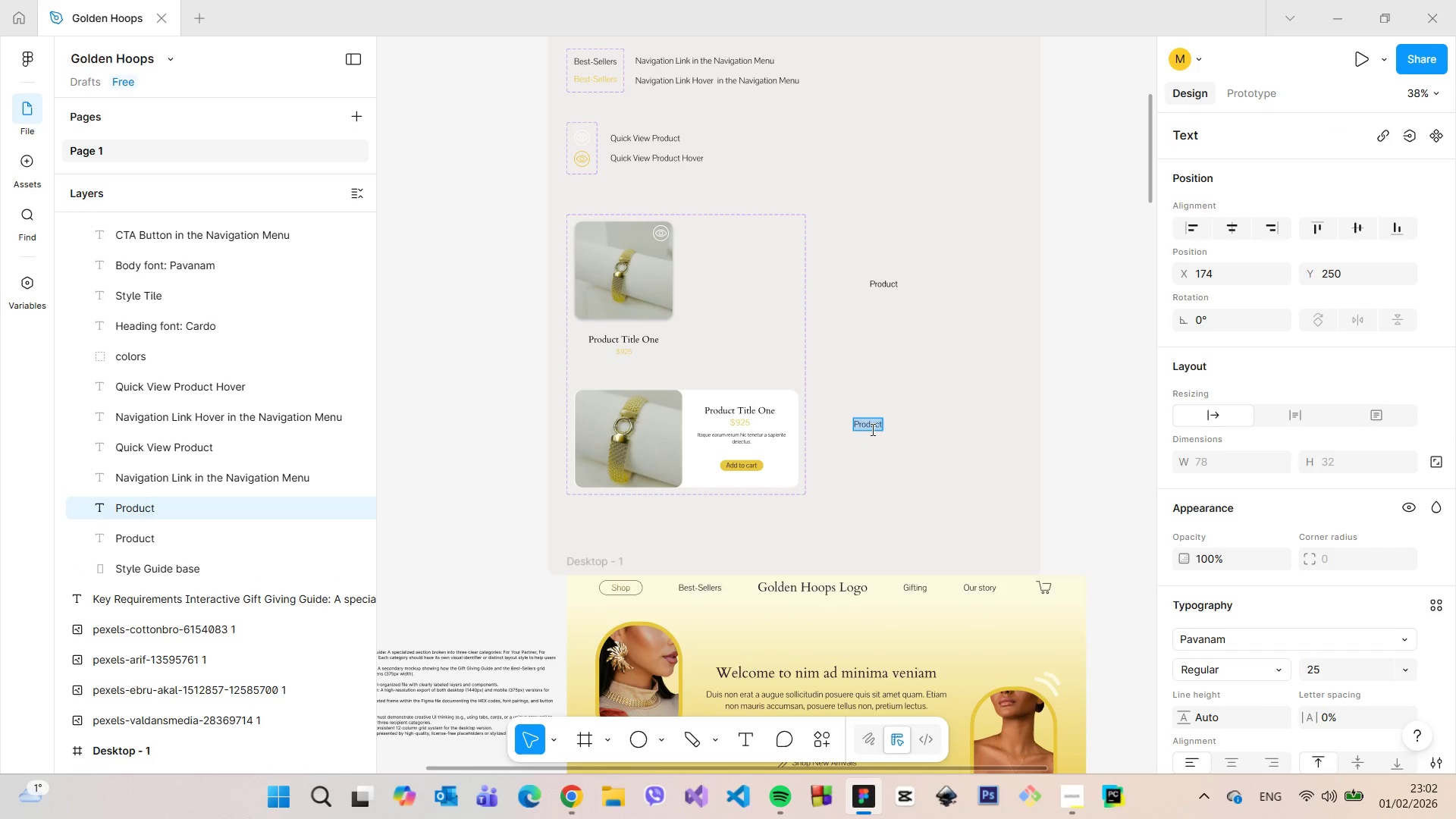 
type(Product qu)
key(Backspace)
key(Backspace)
type(Quick View)
 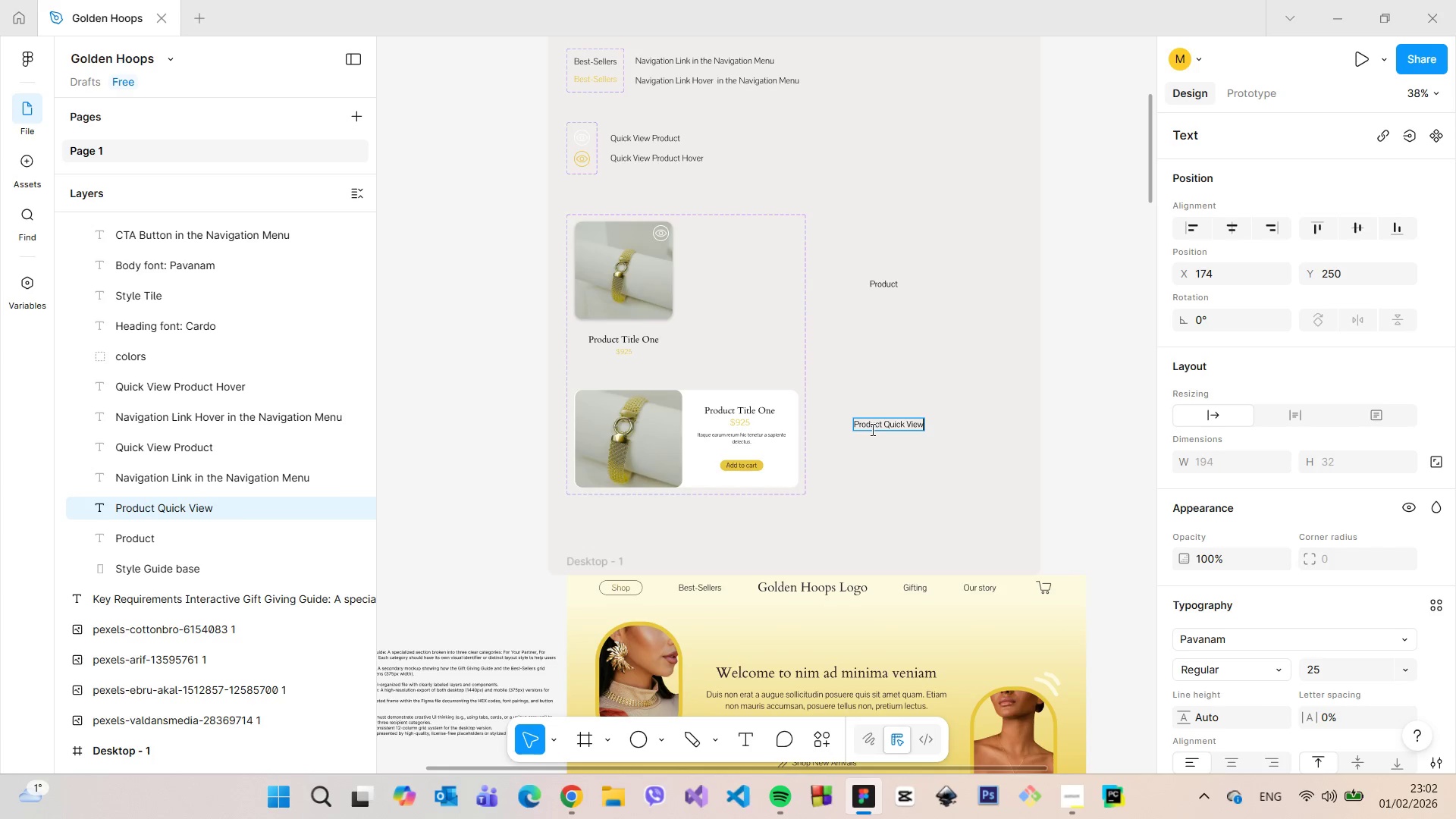 
key(Enter)
 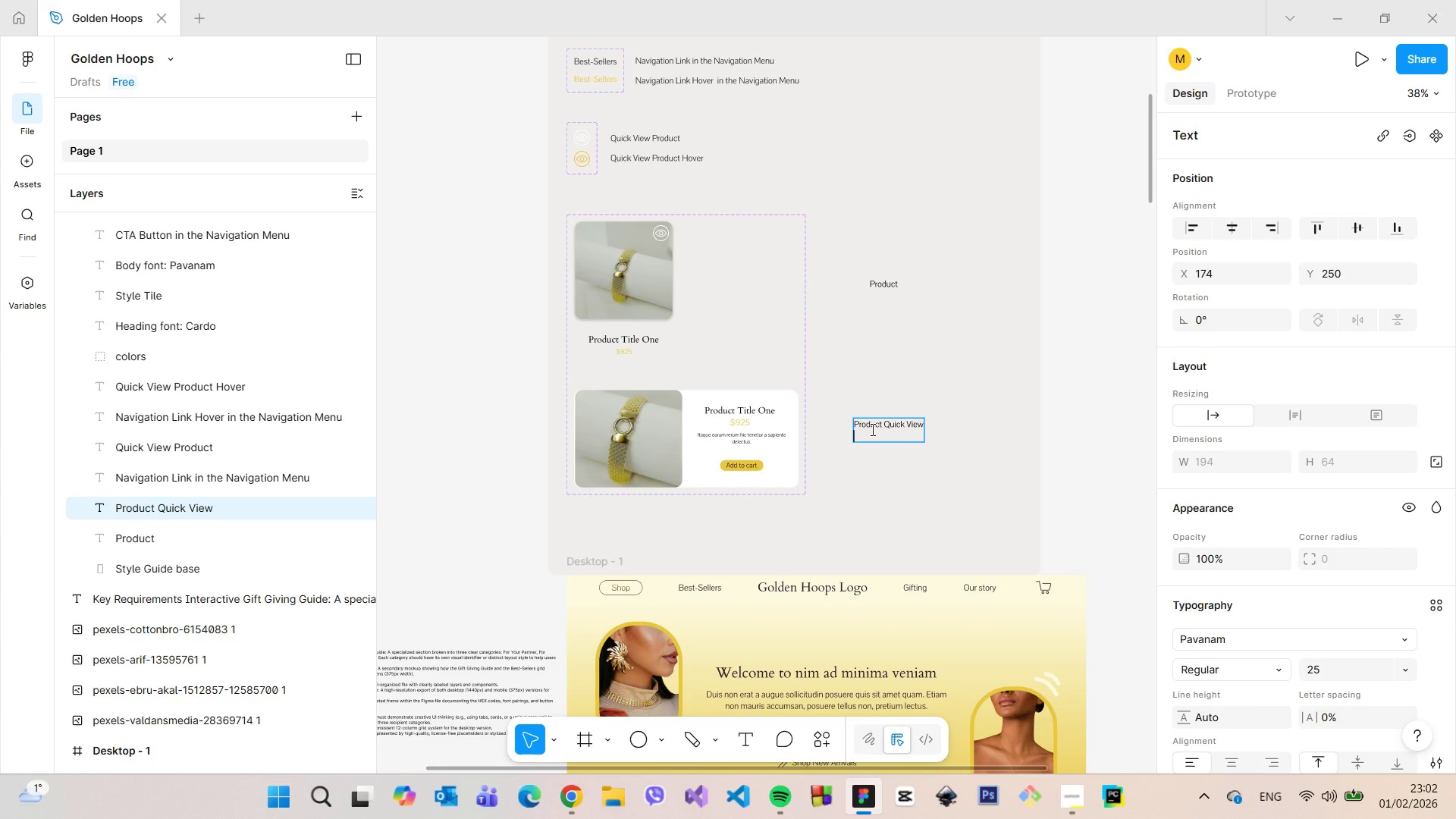 
key(Backspace)
 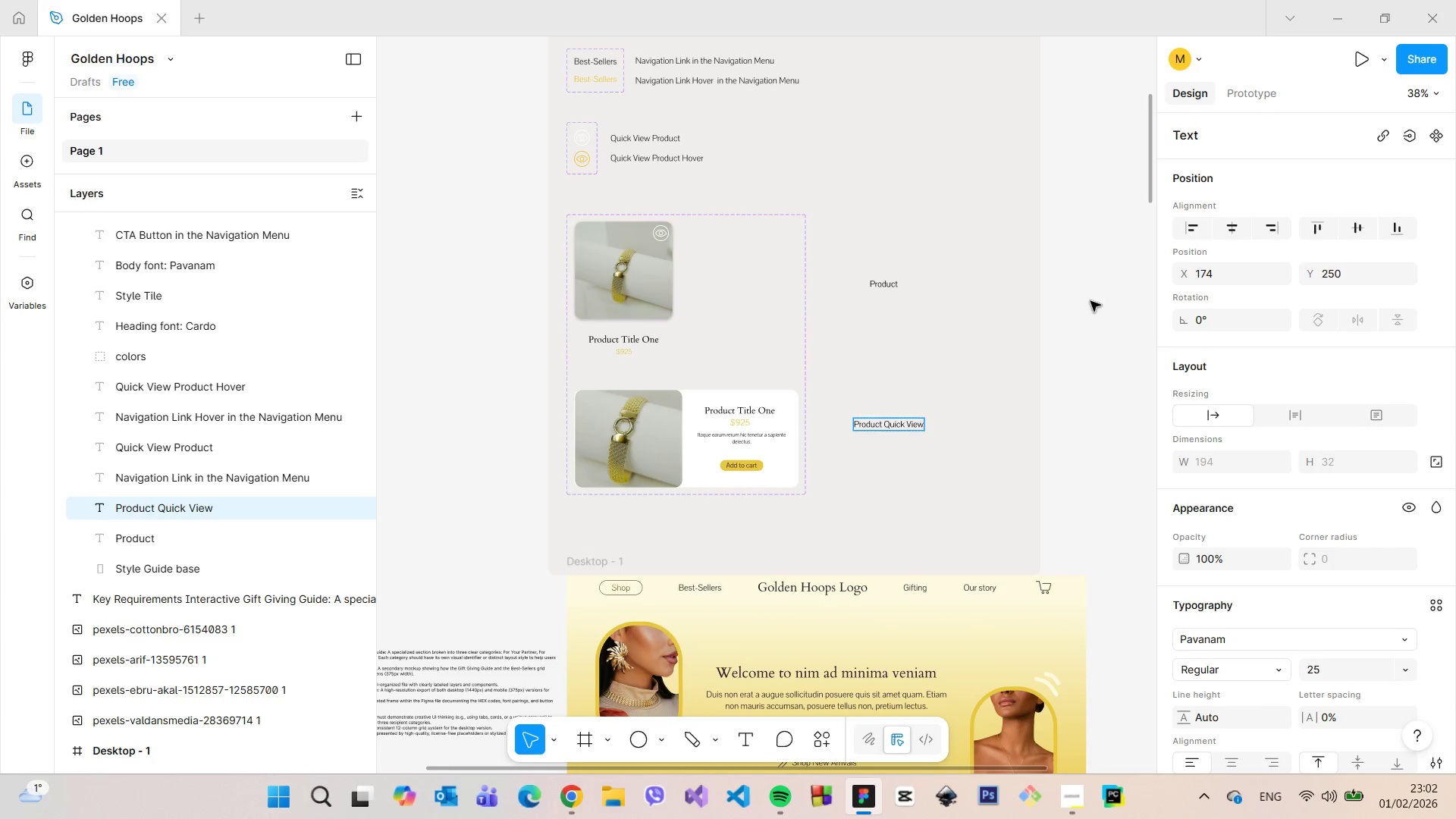 
double_click([1087, 302])
 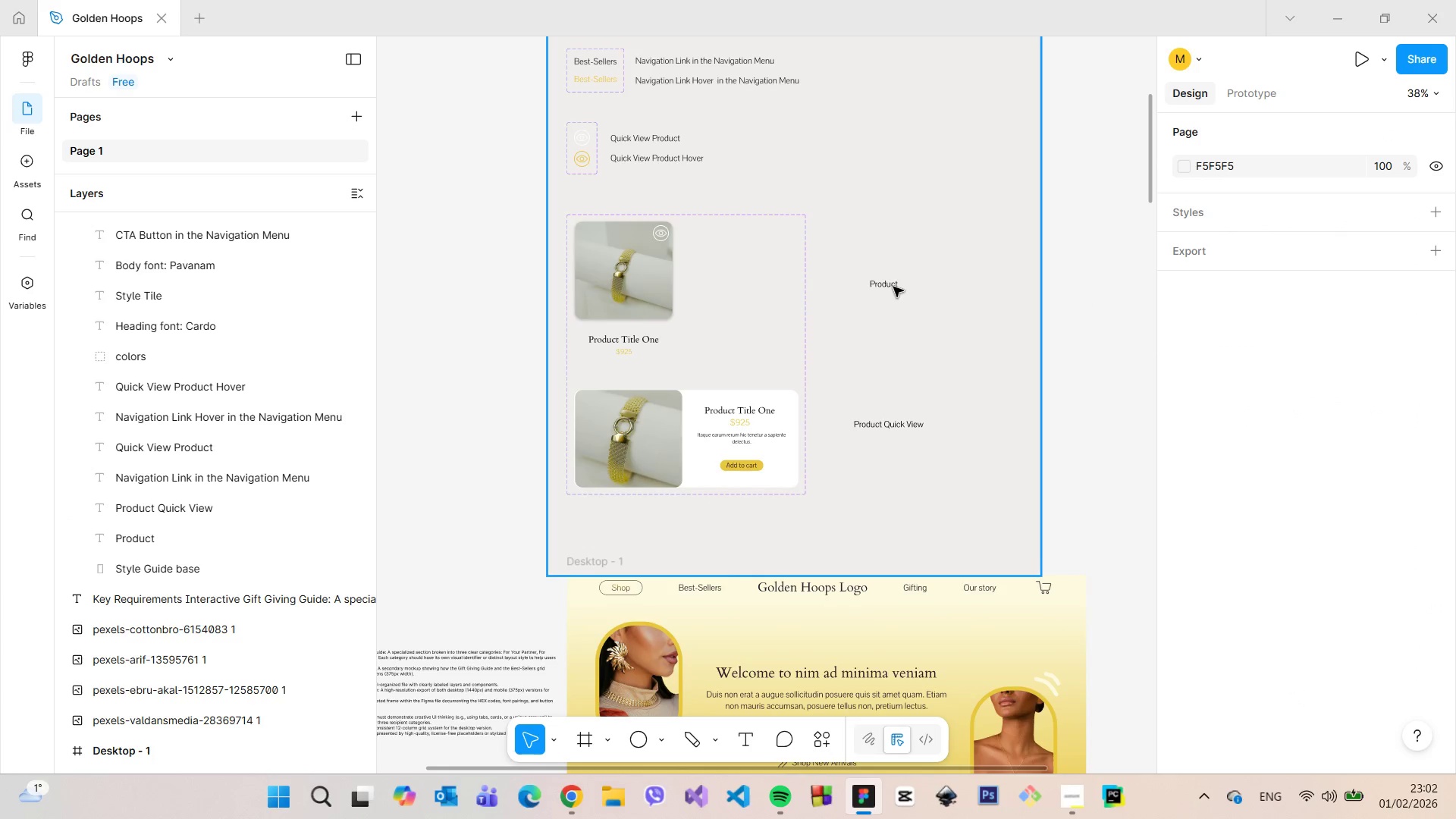 
double_click([891, 285])
 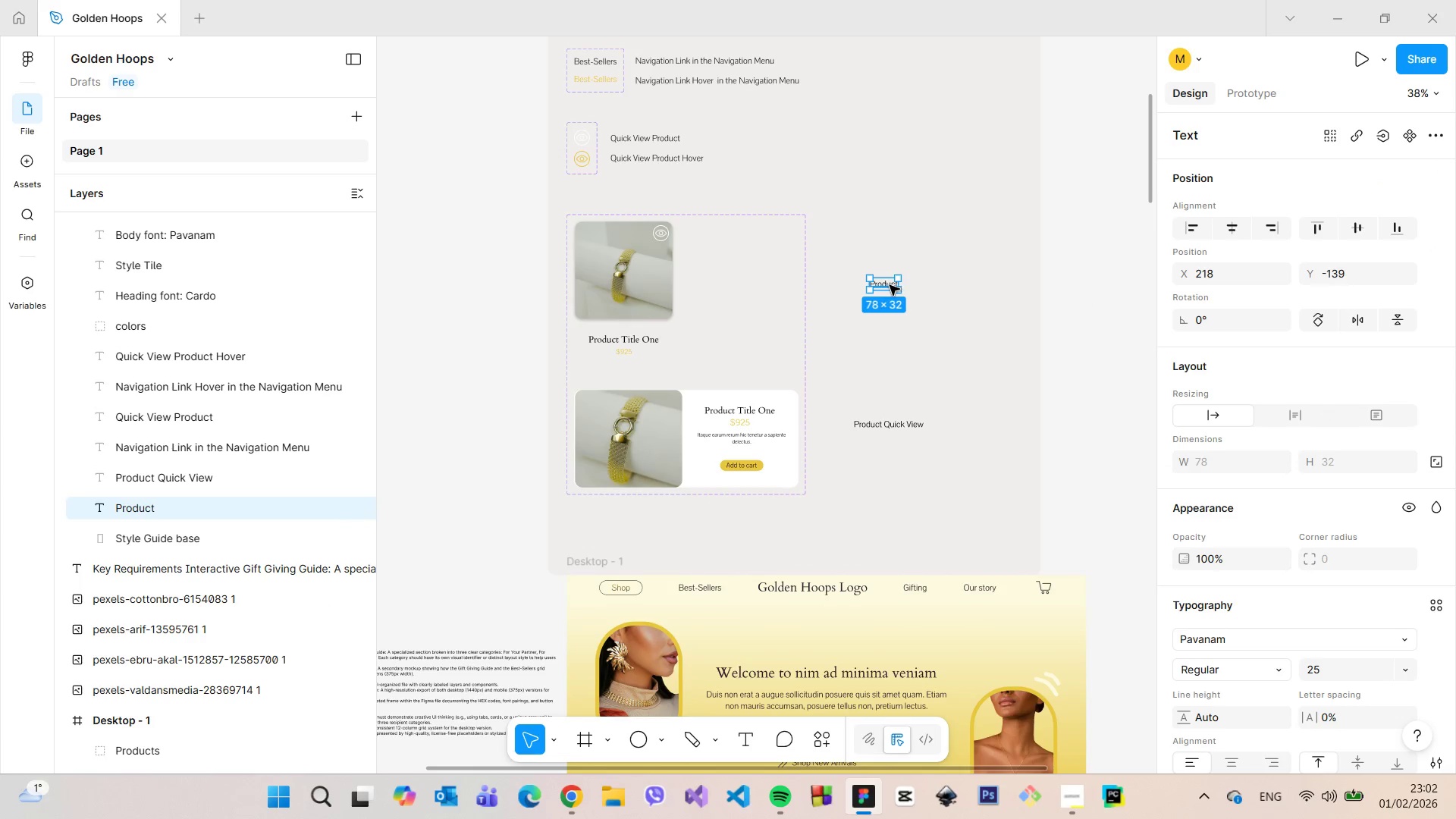 
left_click_drag(start_coordinate=[890, 285], to_coordinate=[874, 285])
 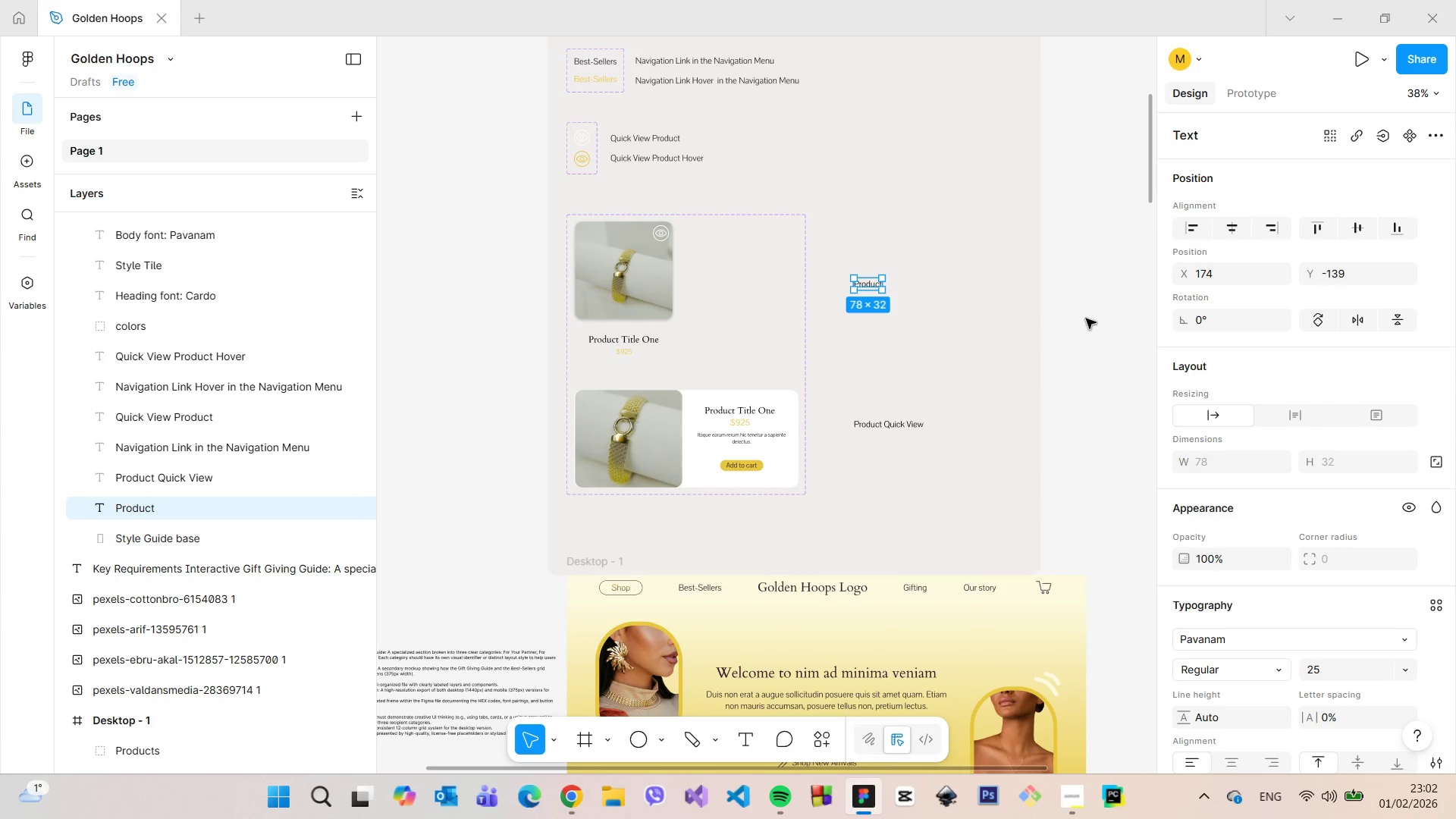 
left_click([1086, 318])
 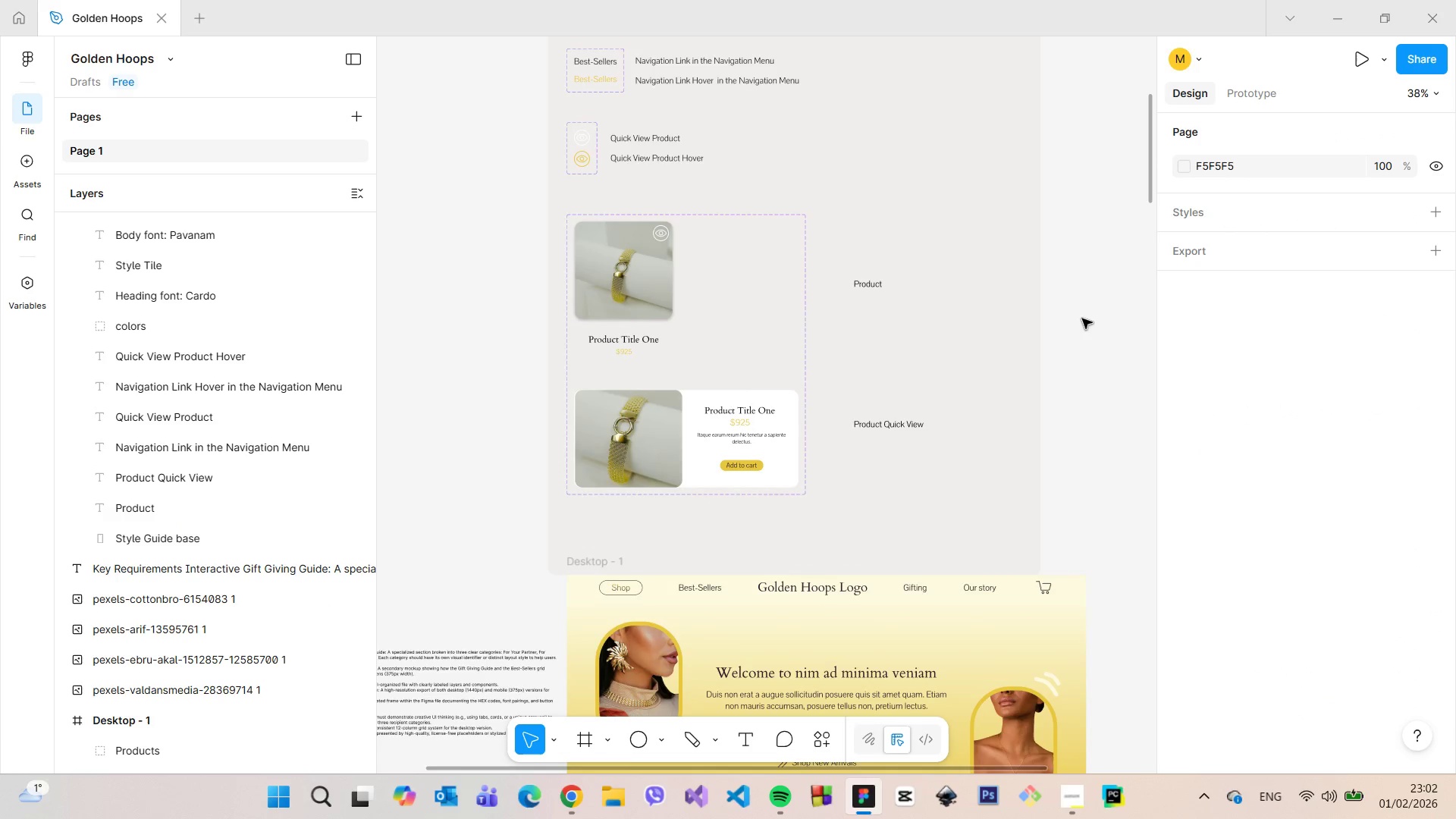 
scroll: coordinate [1081, 318], scroll_direction: down, amount: 9.0
 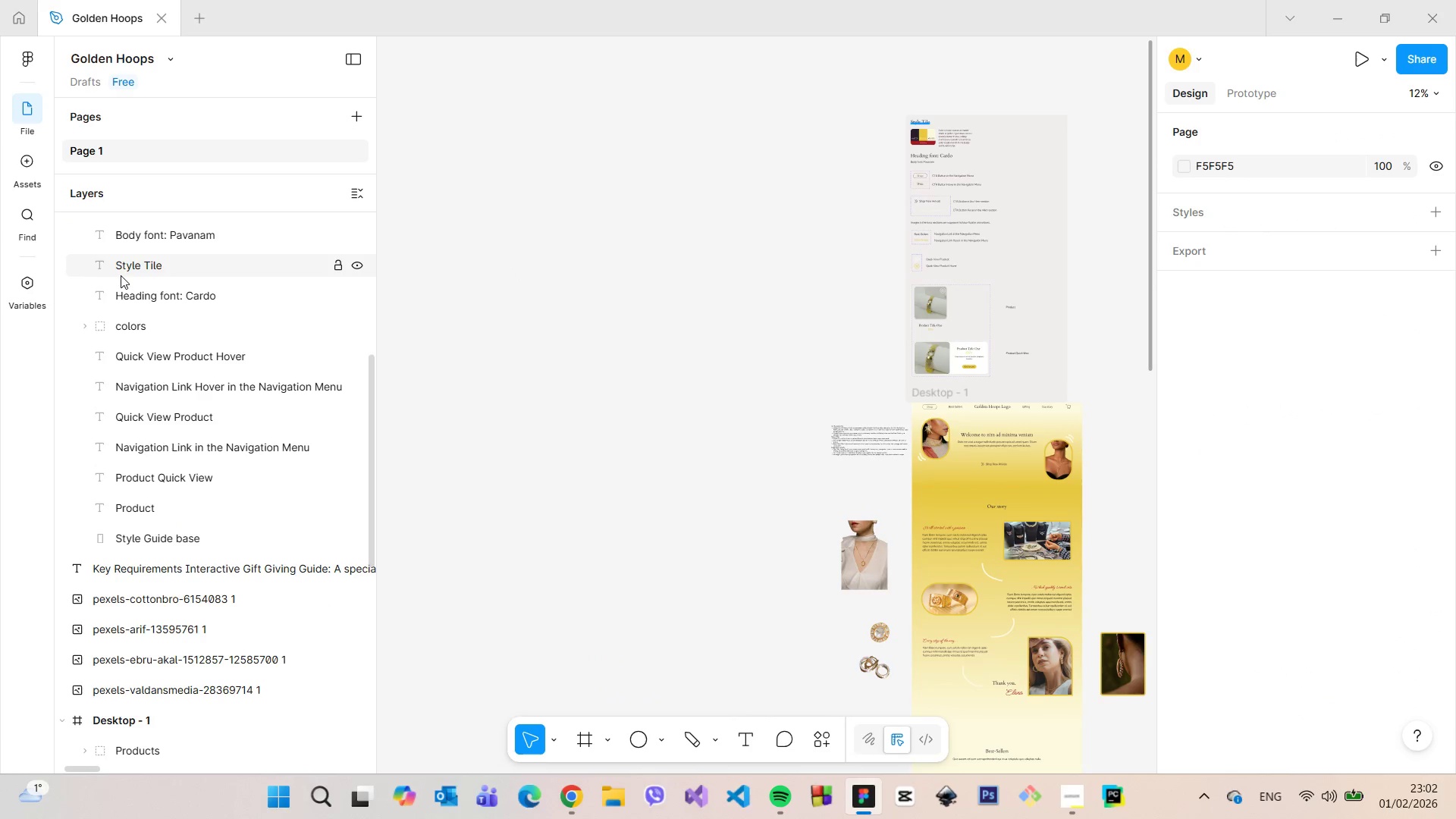 
scroll: coordinate [107, 284], scroll_direction: up, amount: 8.0
 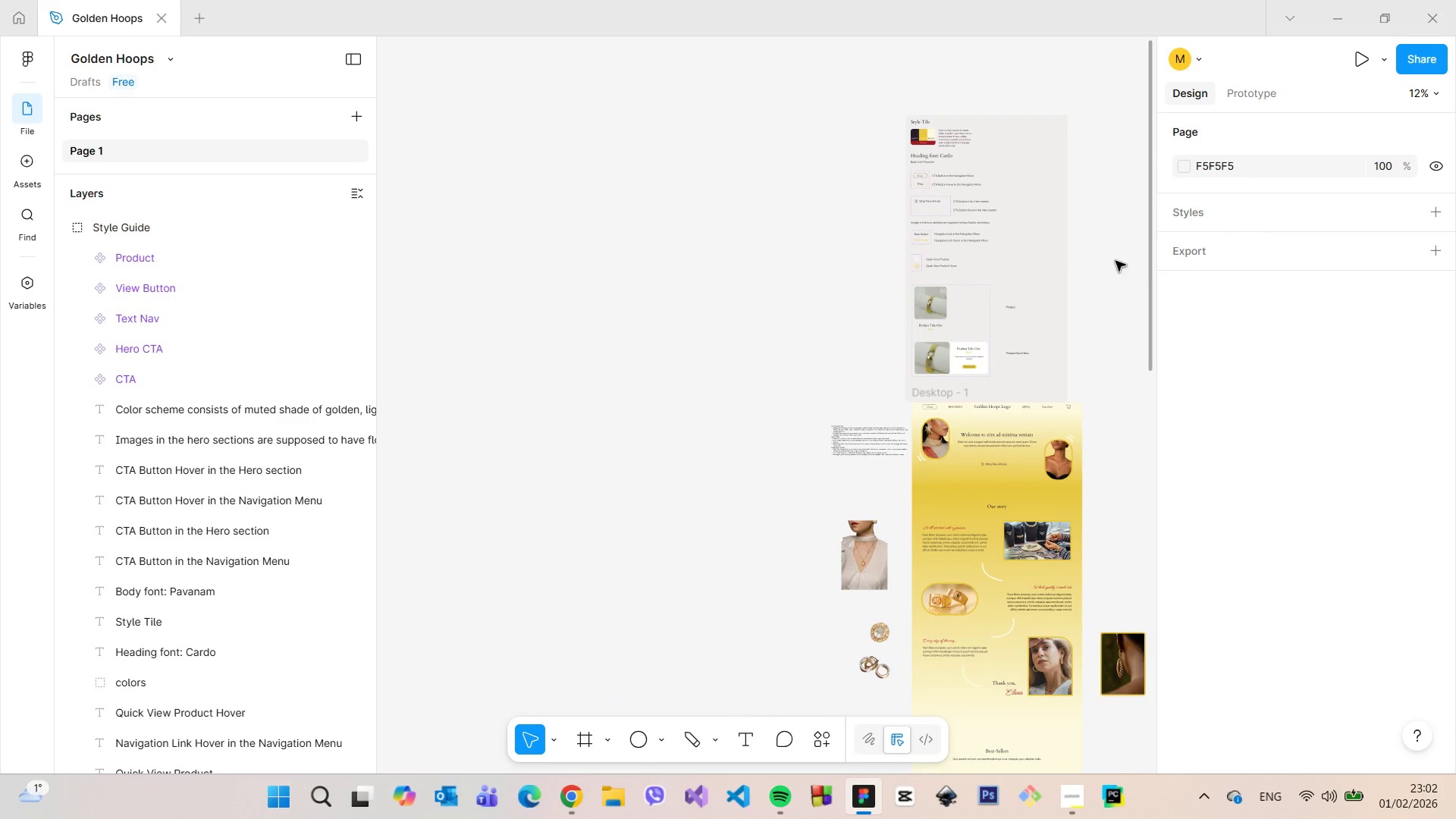 
left_click([1056, 259])
 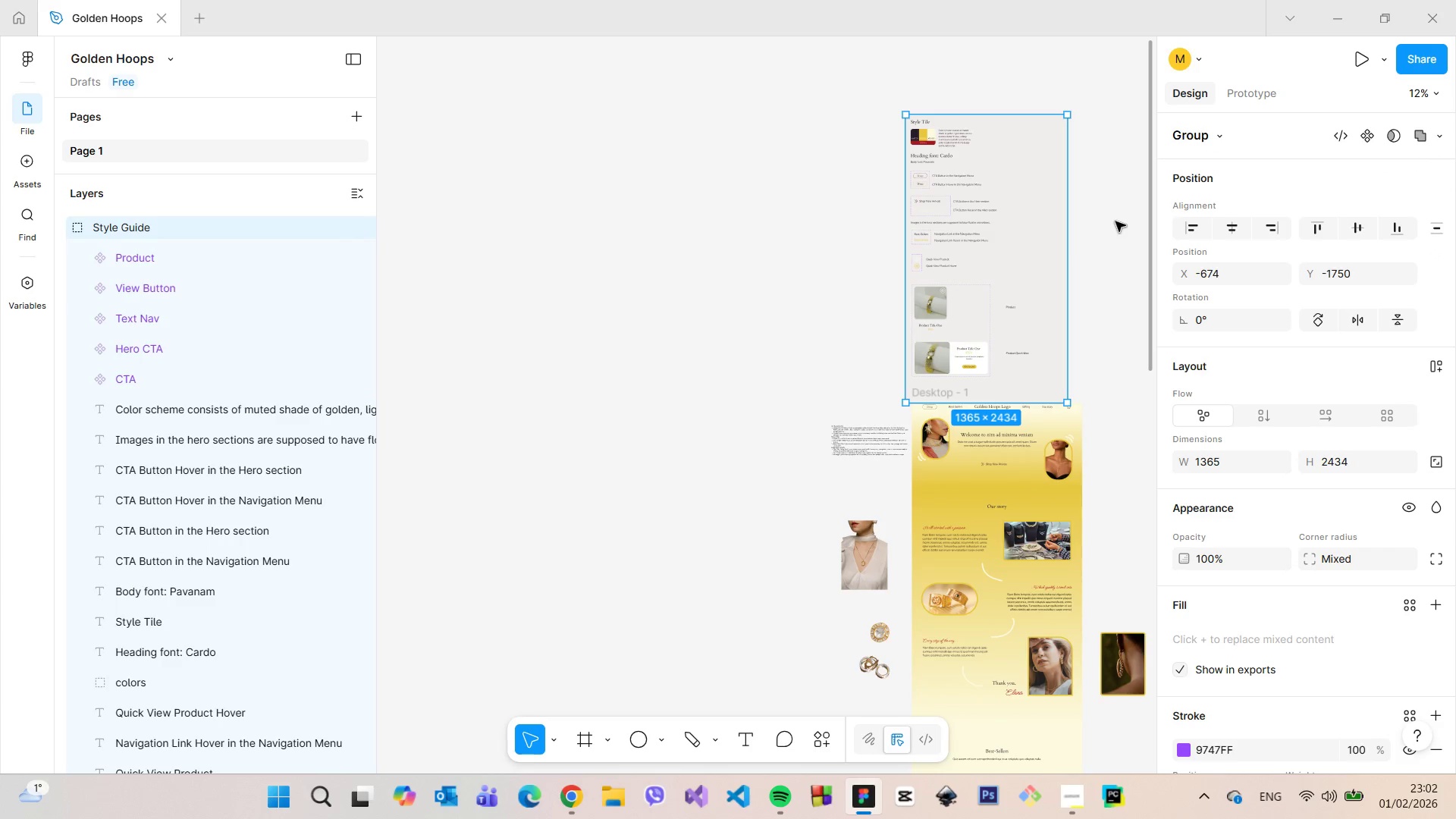 
scroll: coordinate [1097, 180], scroll_direction: up, amount: 7.0
 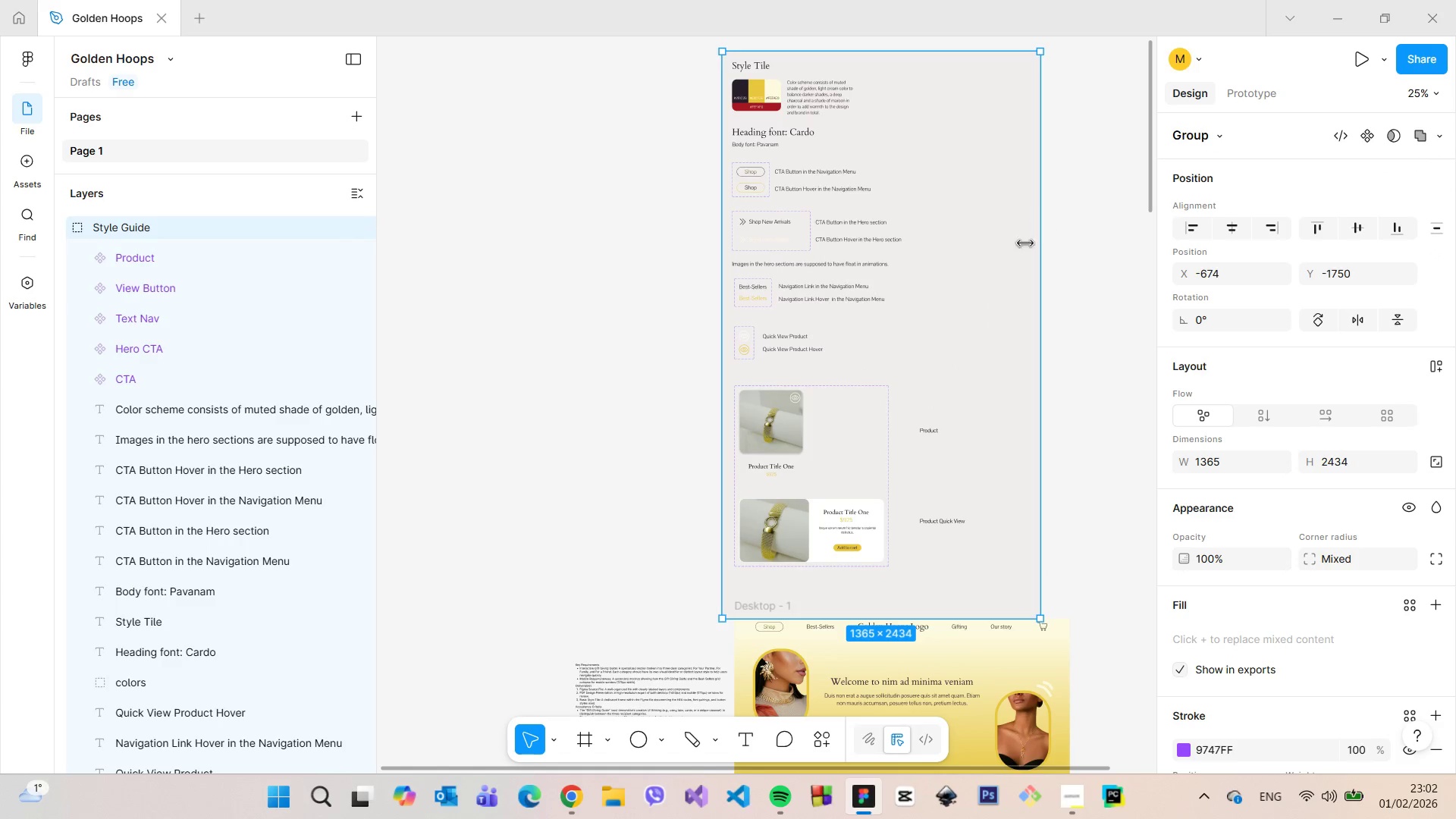 
left_click_drag(start_coordinate=[973, 280], to_coordinate=[971, 86])
 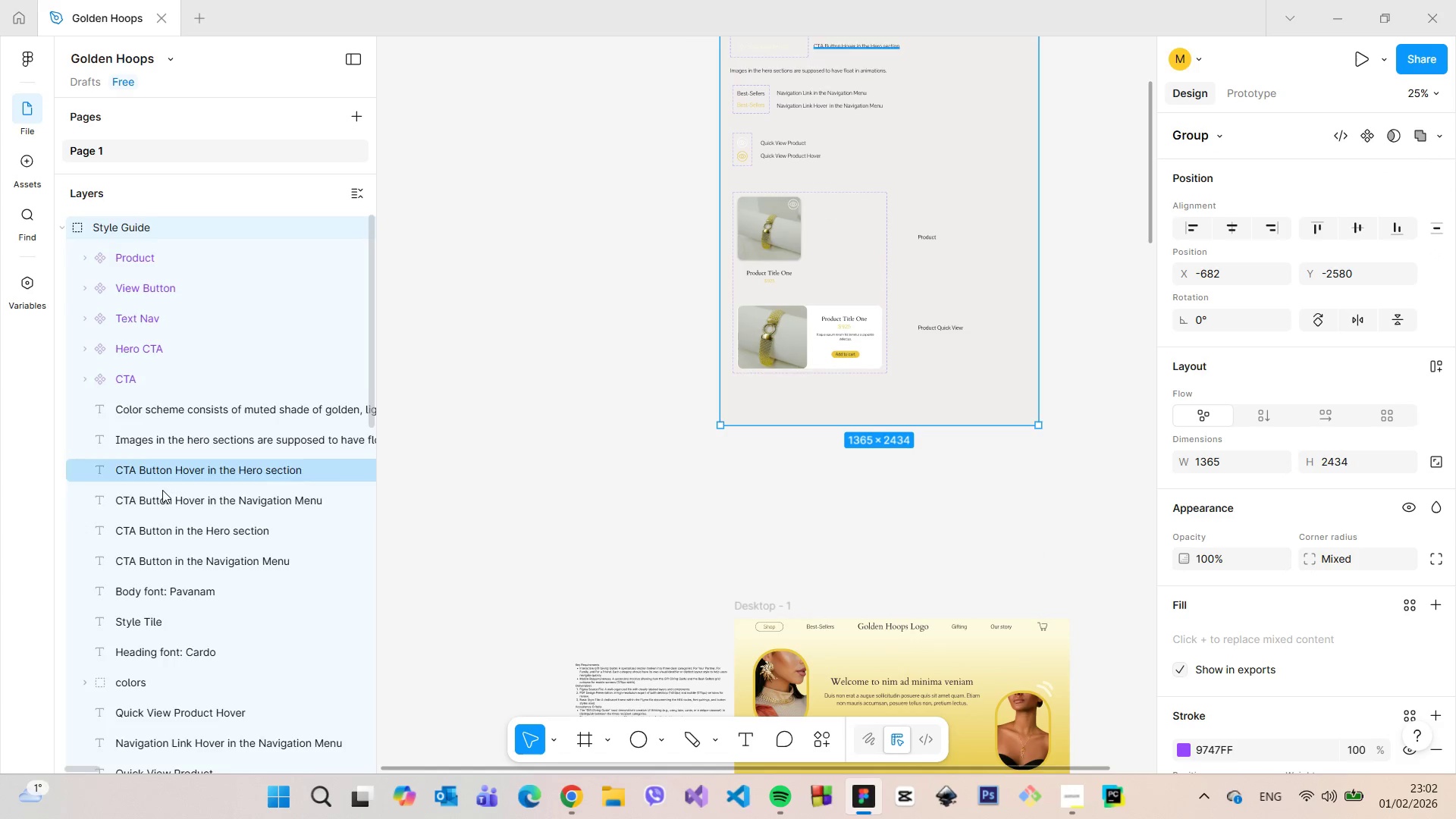 
scroll: coordinate [162, 490], scroll_direction: down, amount: 3.0
 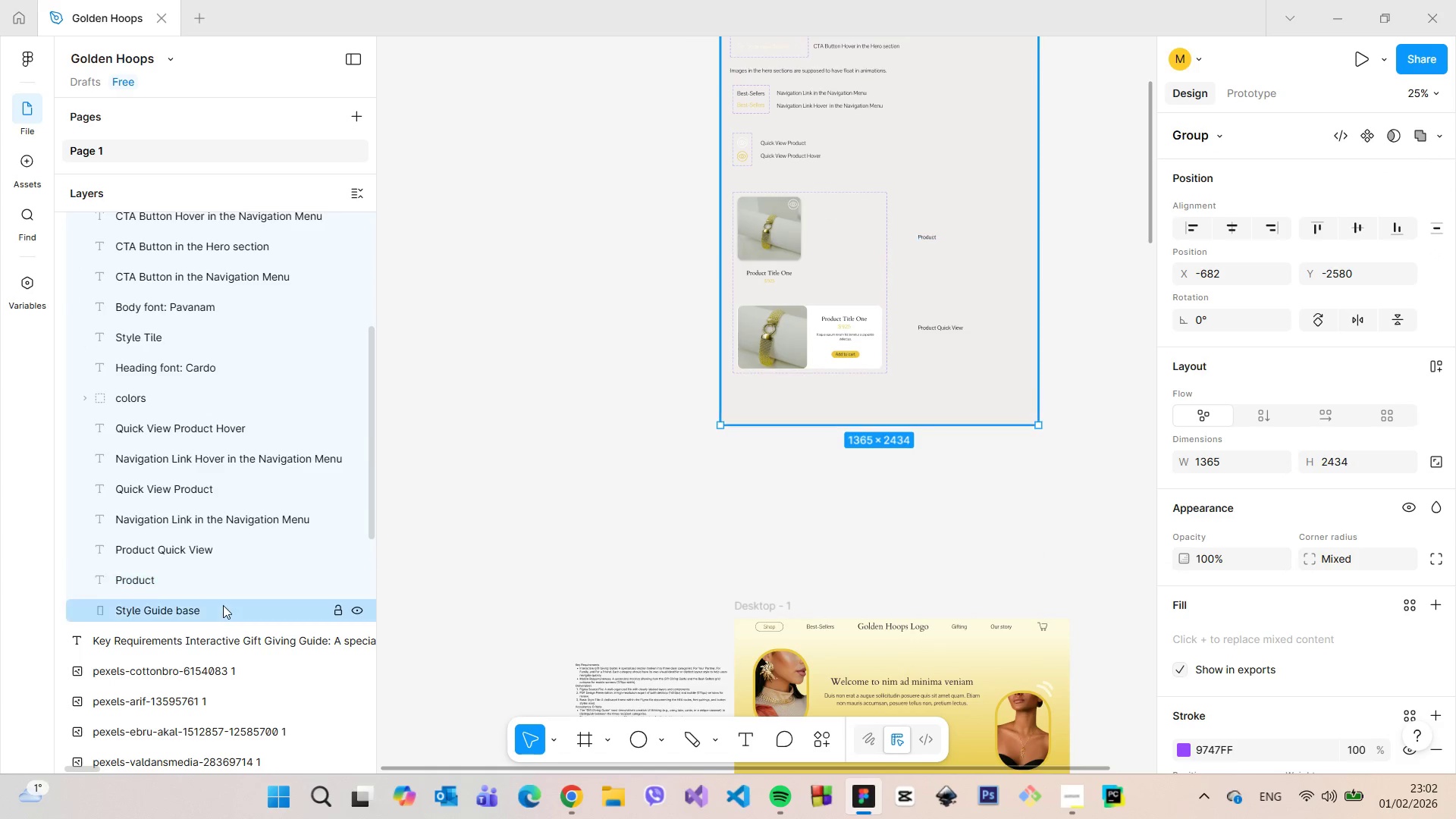 
left_click([223, 605])
 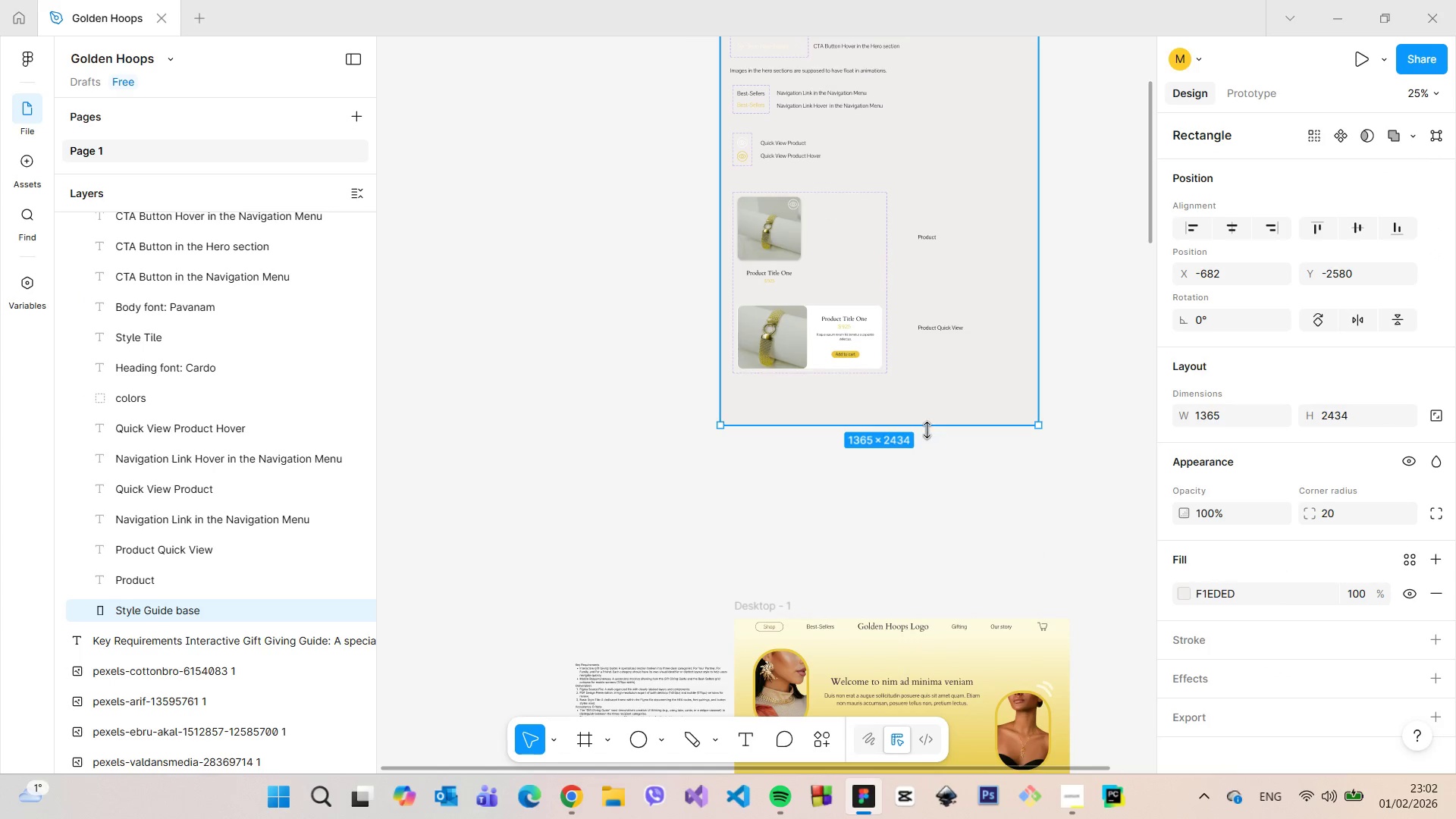 
left_click_drag(start_coordinate=[927, 430], to_coordinate=[962, 573])
 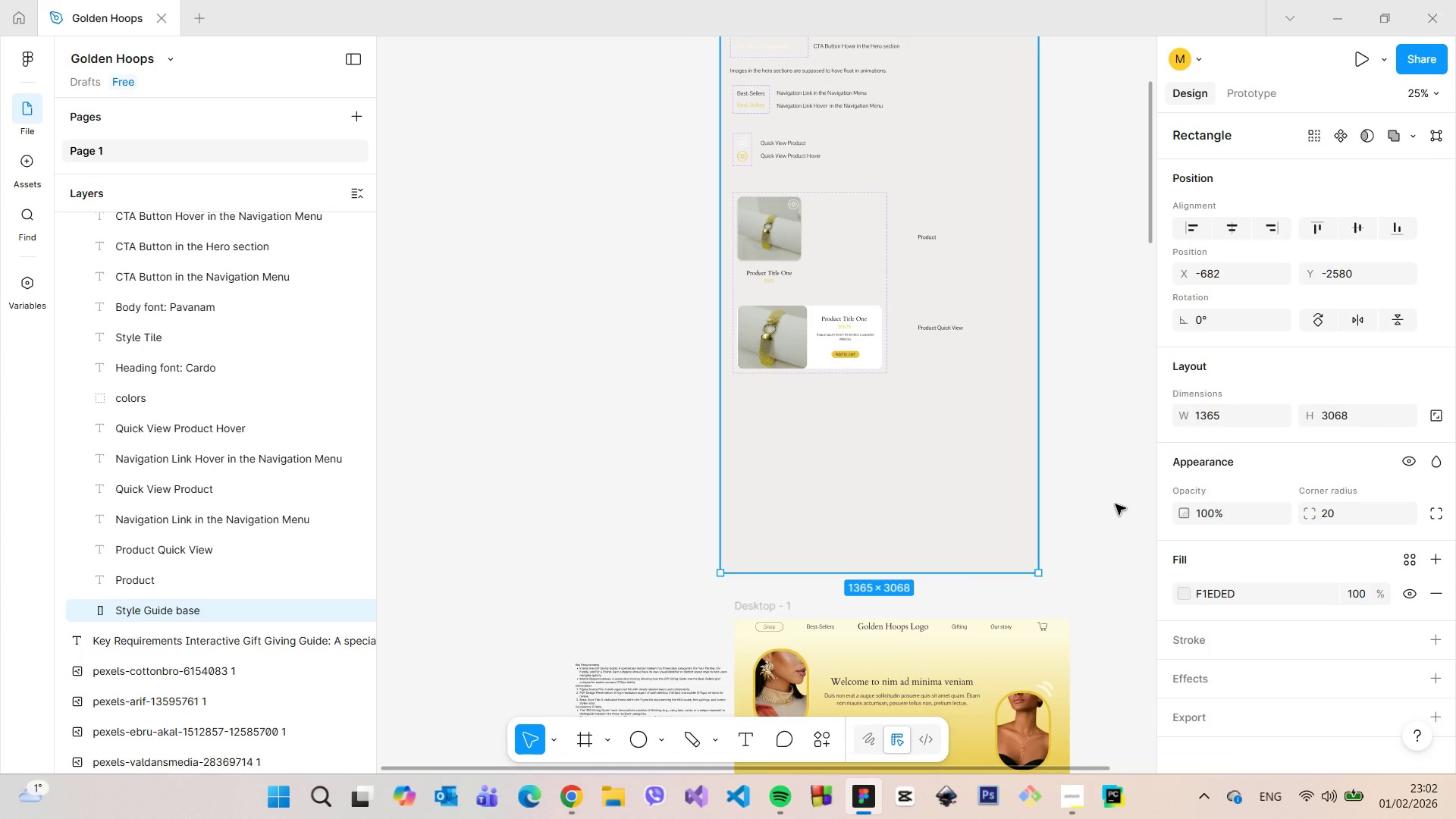 
left_click([1112, 502])
 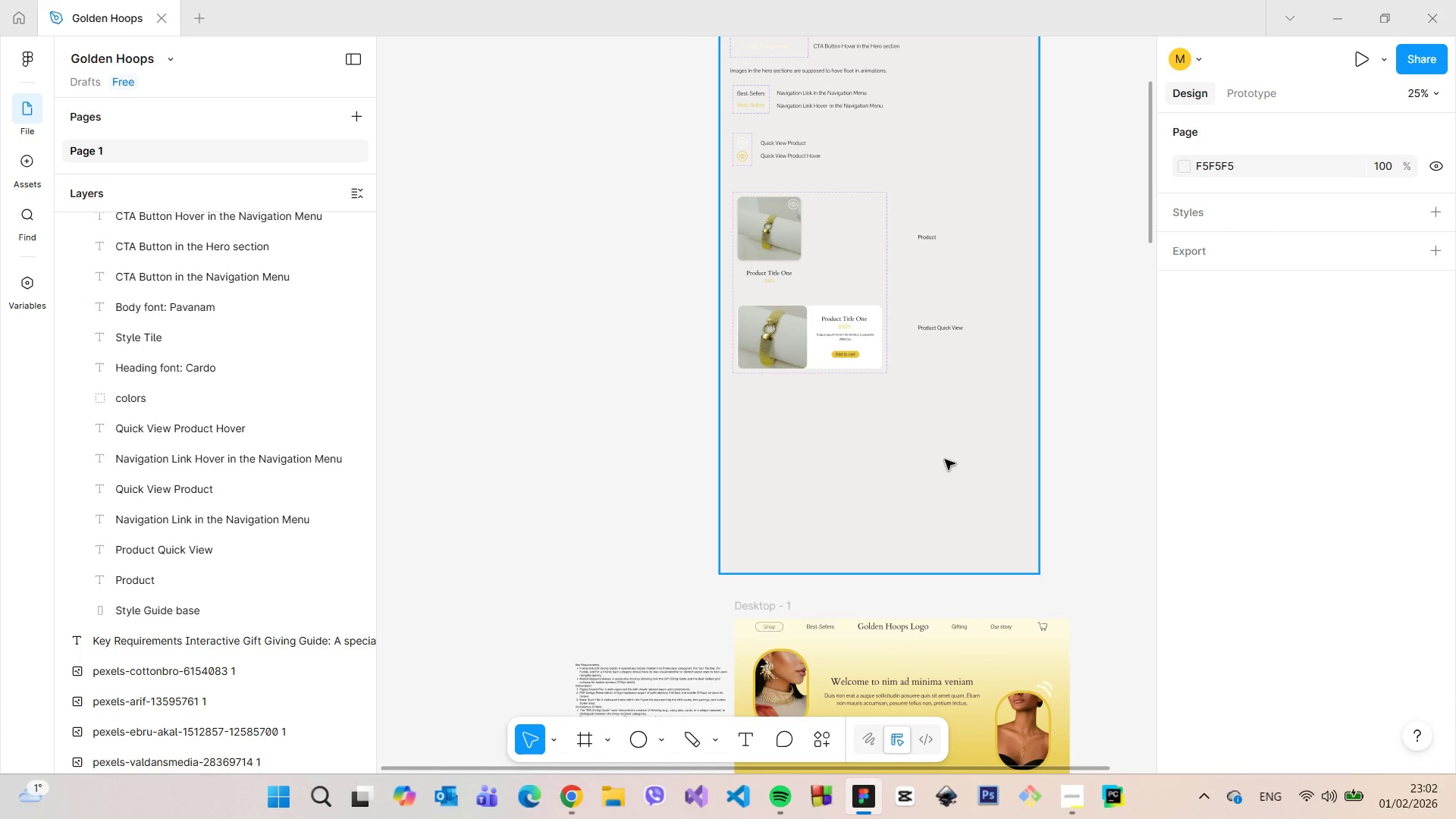 
left_click([945, 460])
 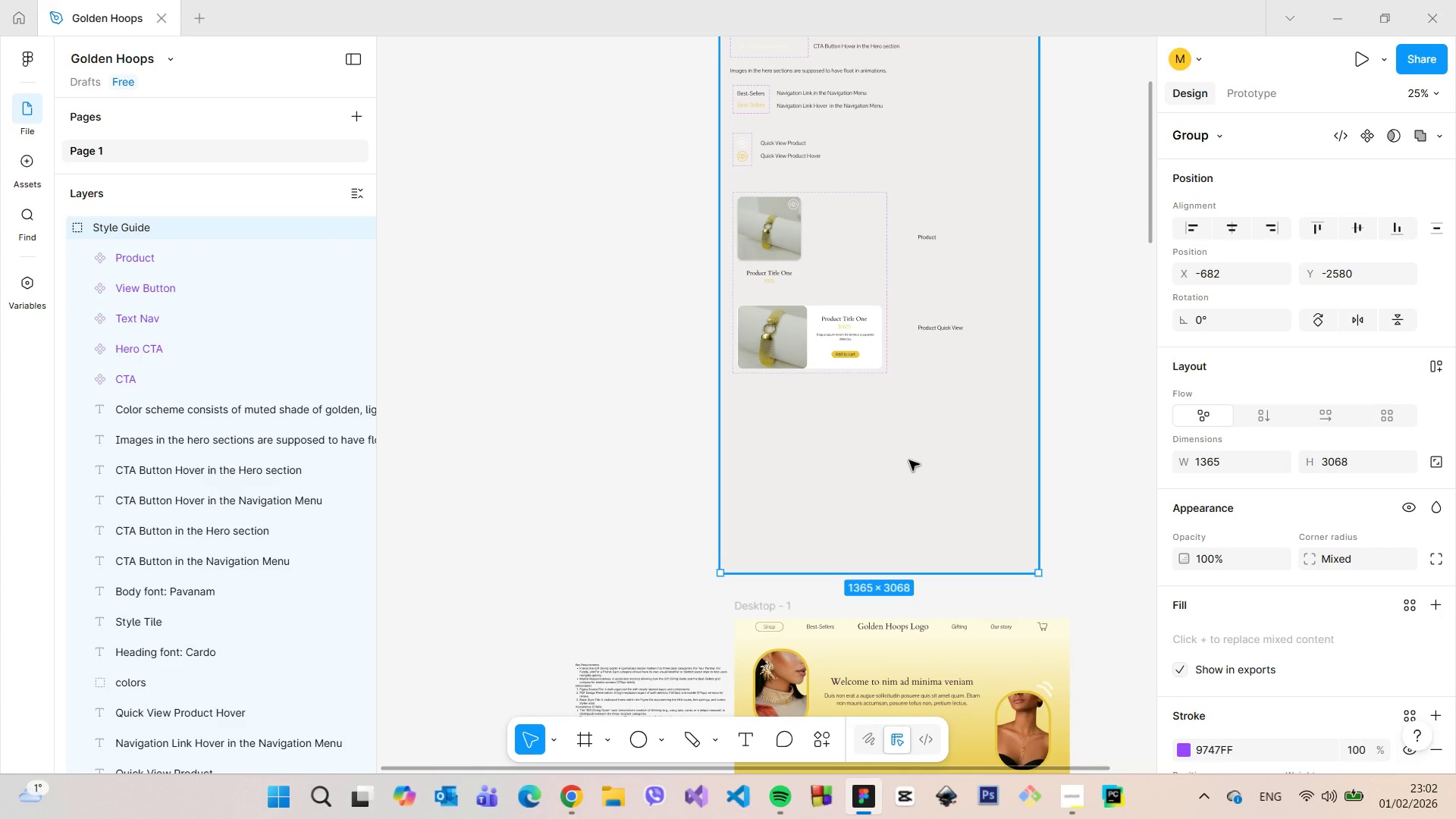 
left_click_drag(start_coordinate=[909, 460], to_coordinate=[924, 460])
 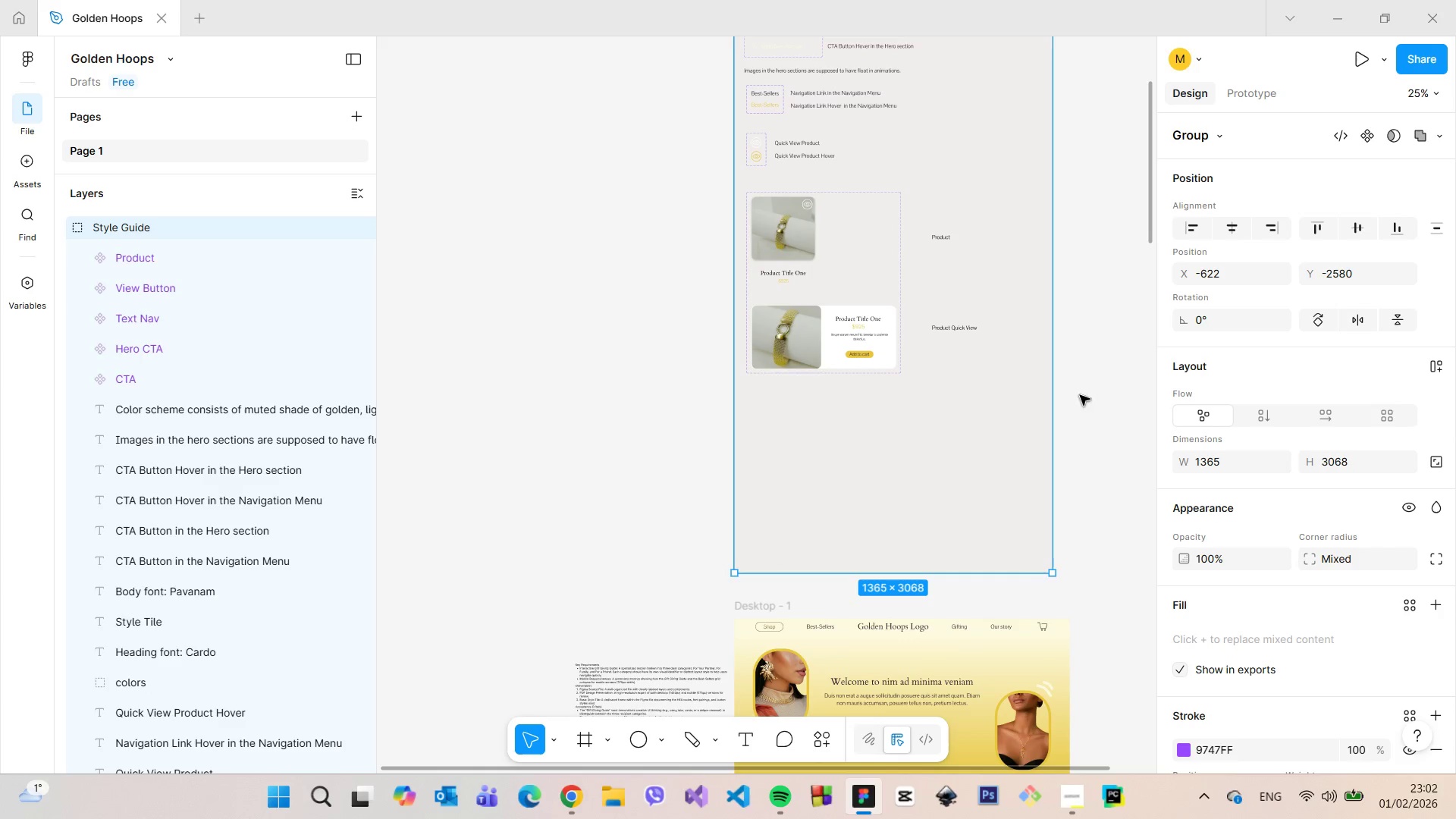 
left_click([1100, 391])
 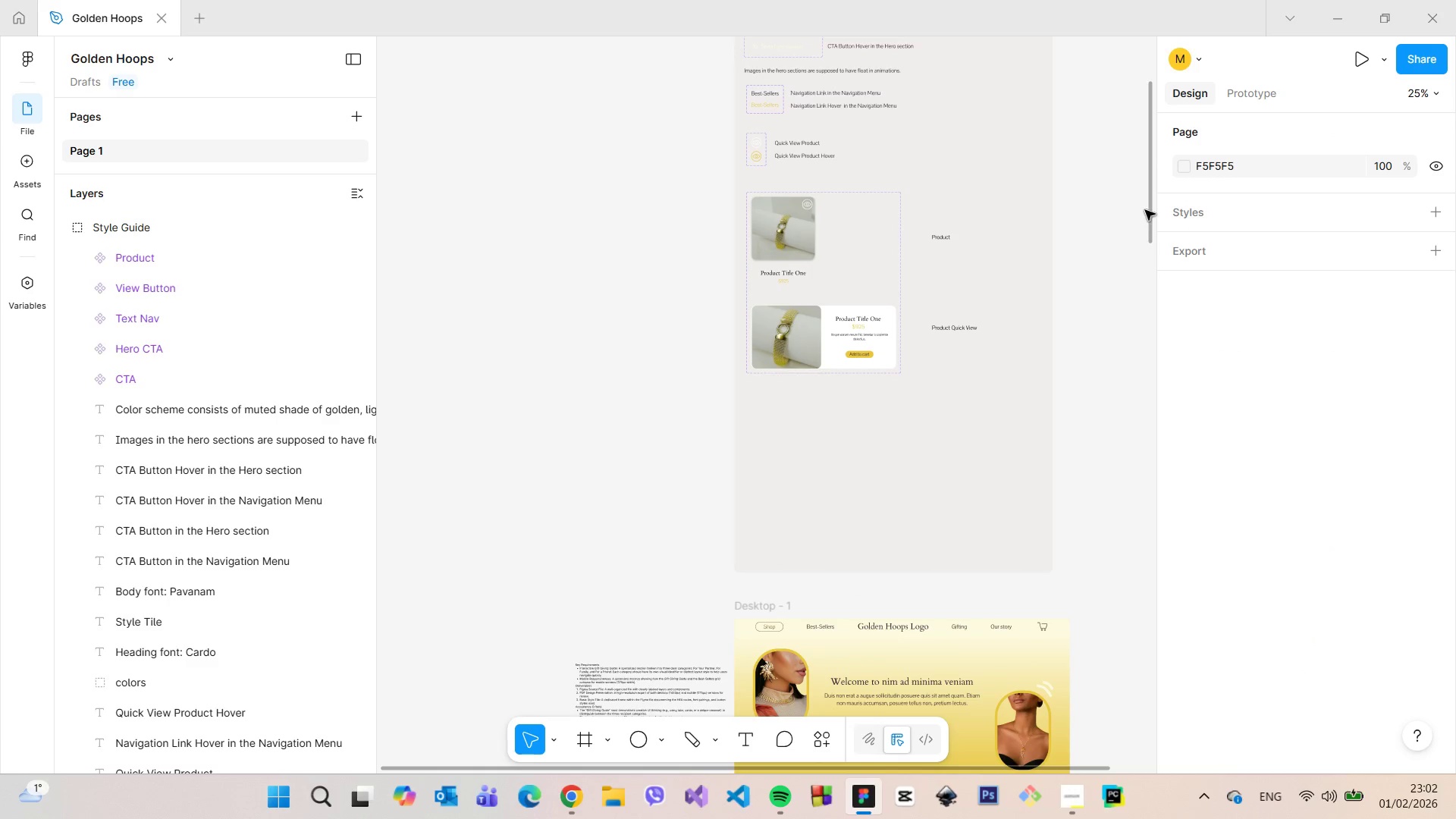 
left_click_drag(start_coordinate=[1146, 210], to_coordinate=[1118, 231])
 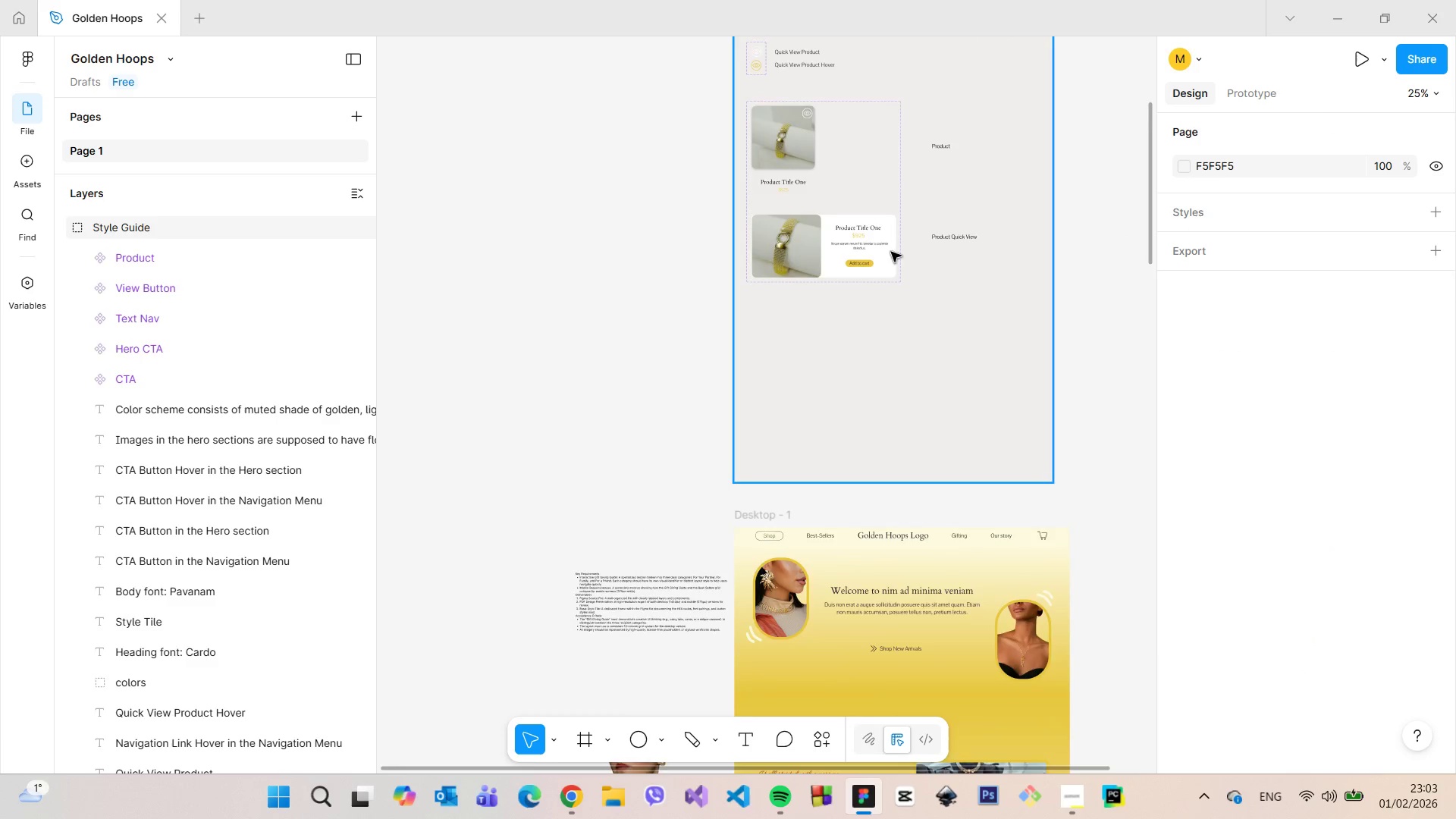 
scroll: coordinate [809, 277], scroll_direction: up, amount: 10.0
 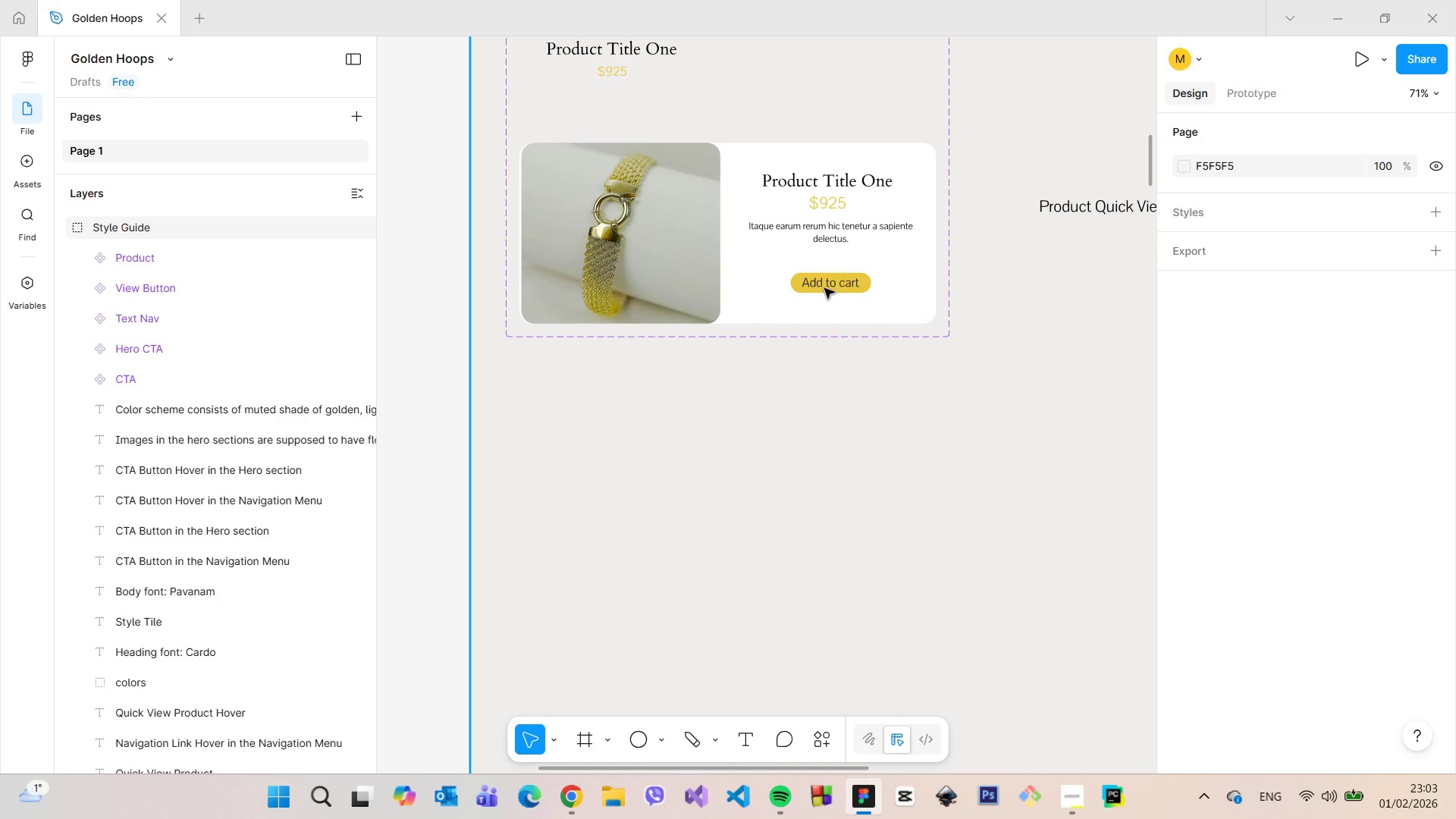 
double_click([824, 288])
 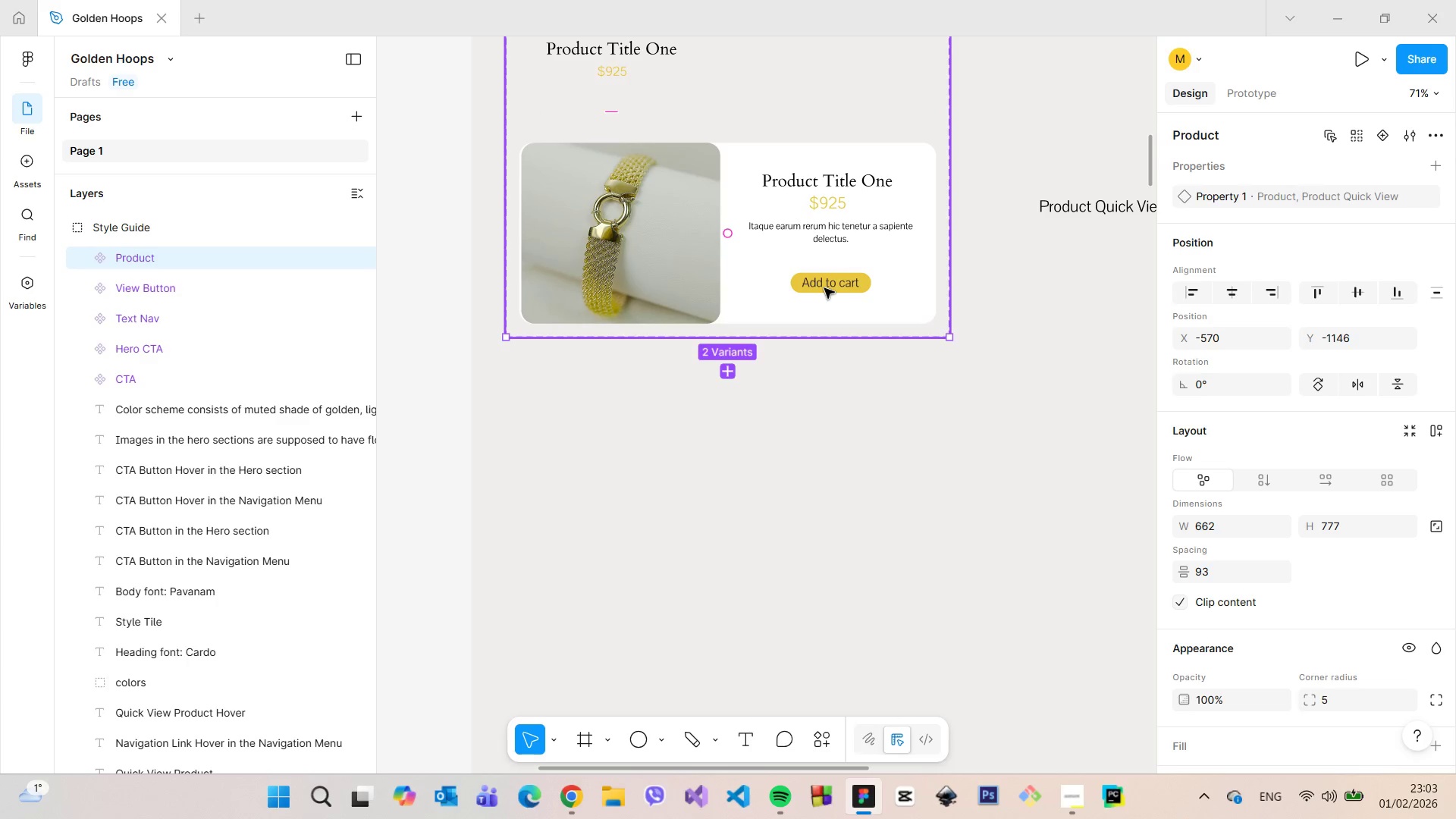 
double_click([824, 288])
 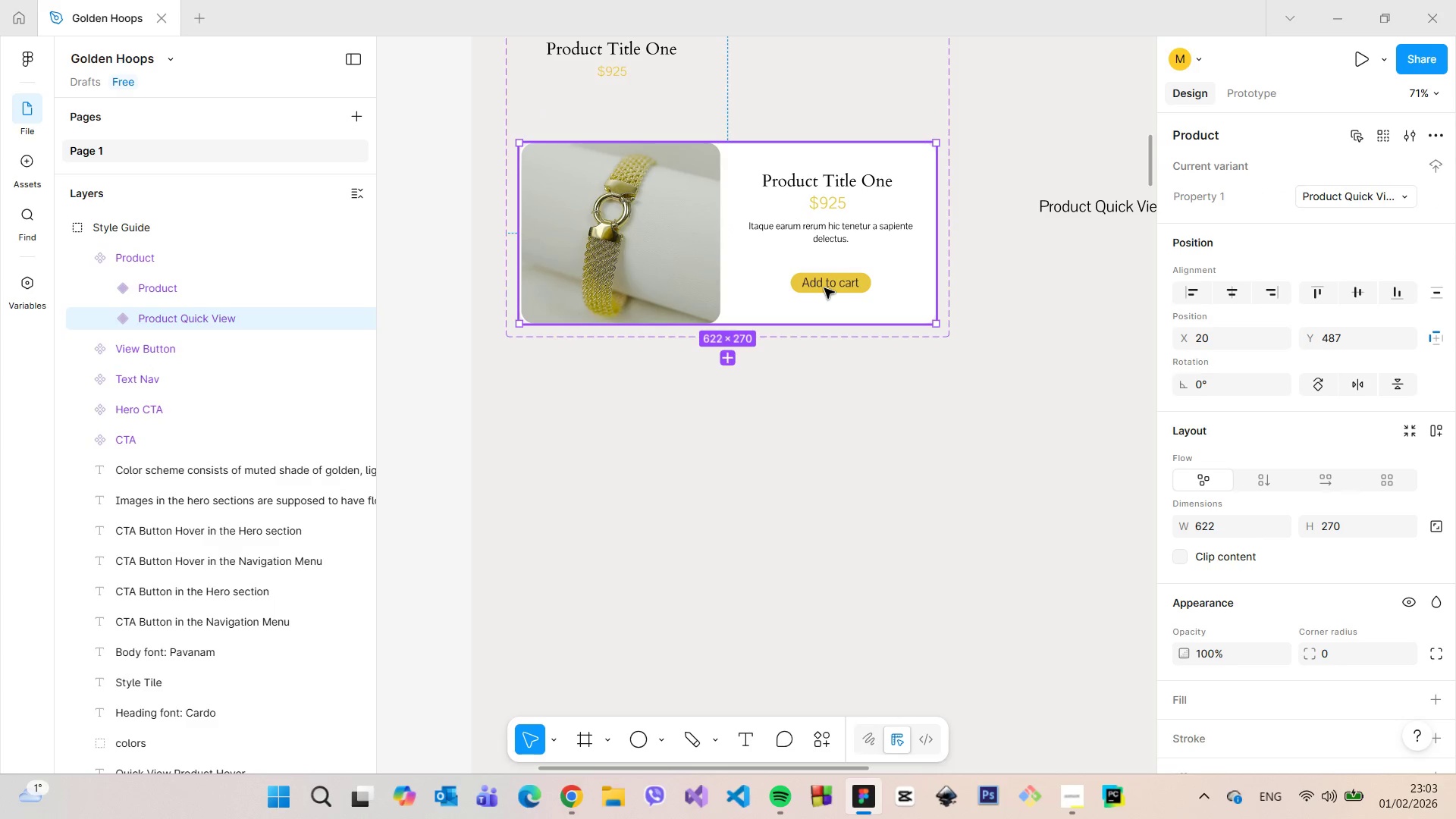 
double_click([824, 288])
 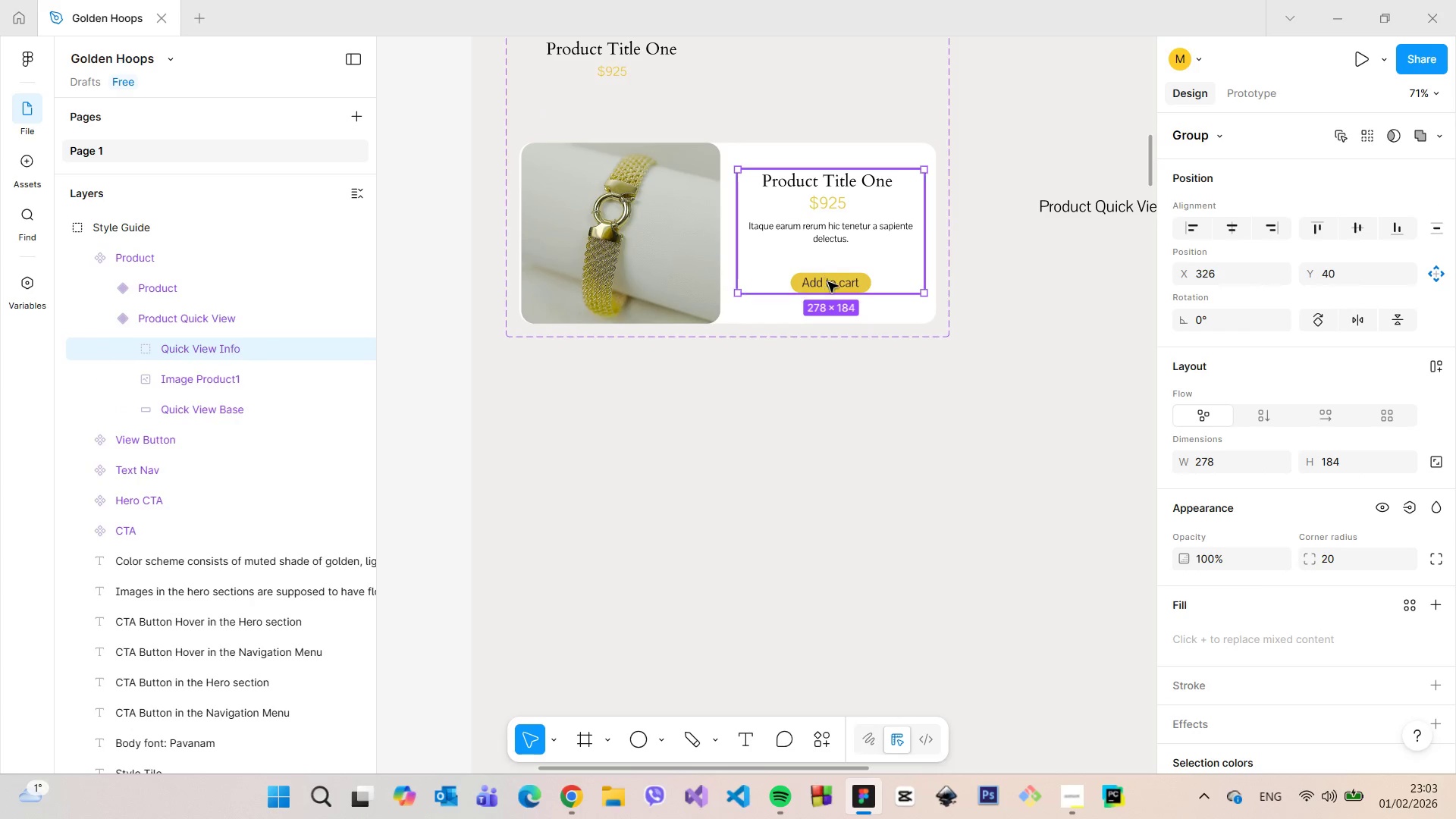 
double_click([828, 282])
 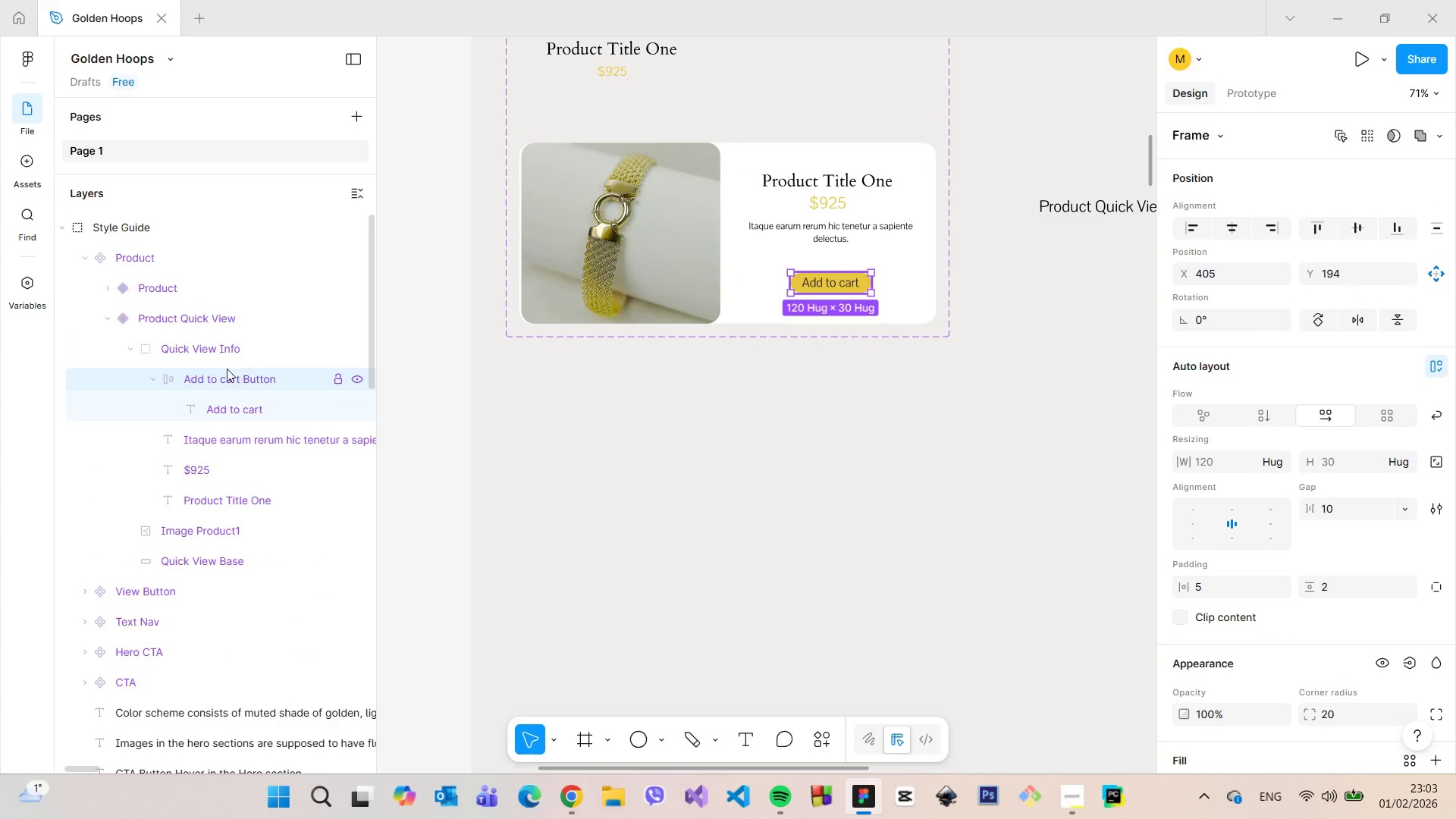 
left_click([155, 379])
 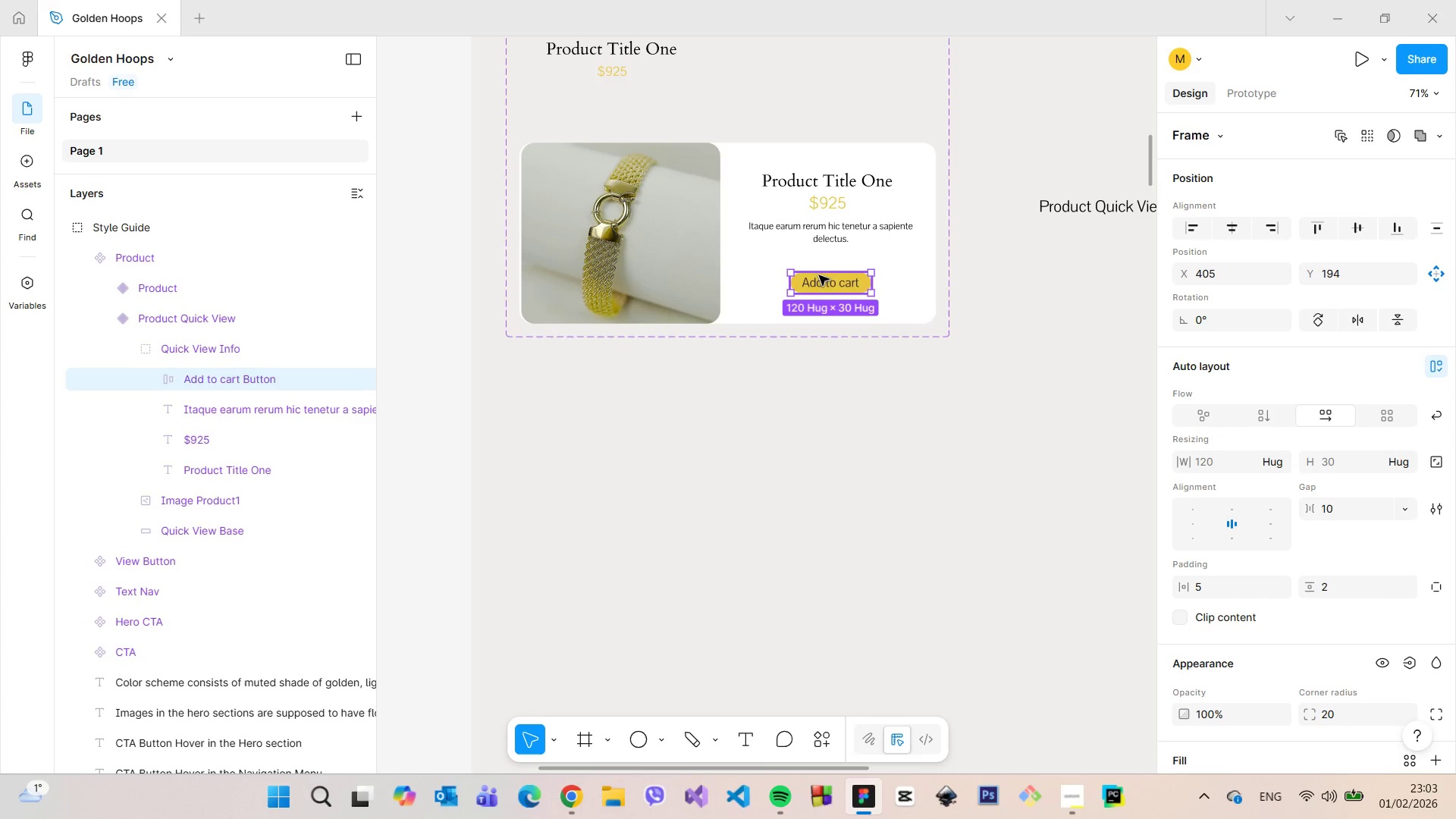 
left_click_drag(start_coordinate=[821, 279], to_coordinate=[549, 433])
 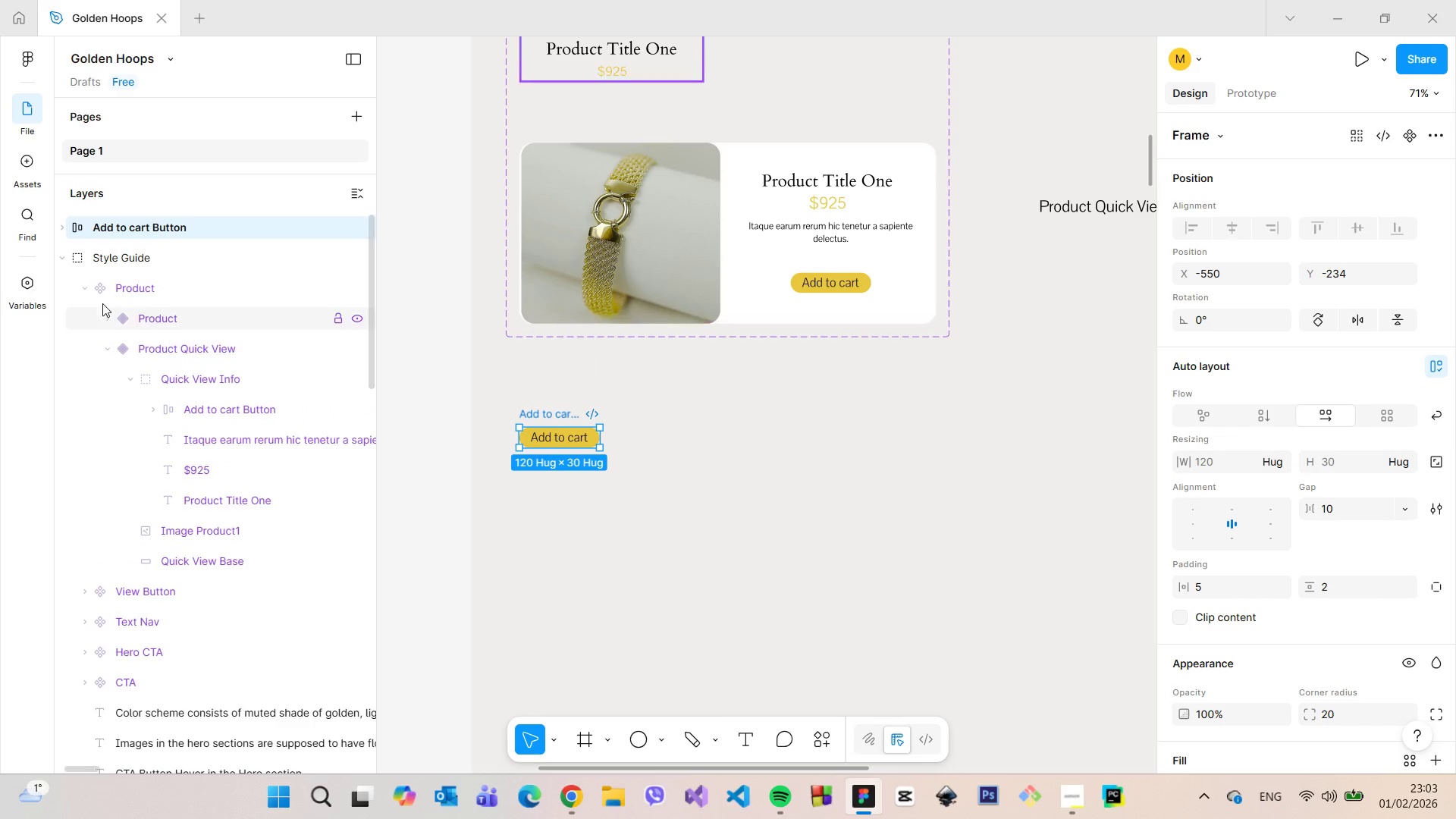 
hold_key(key=AltLeft, duration=1.5)
 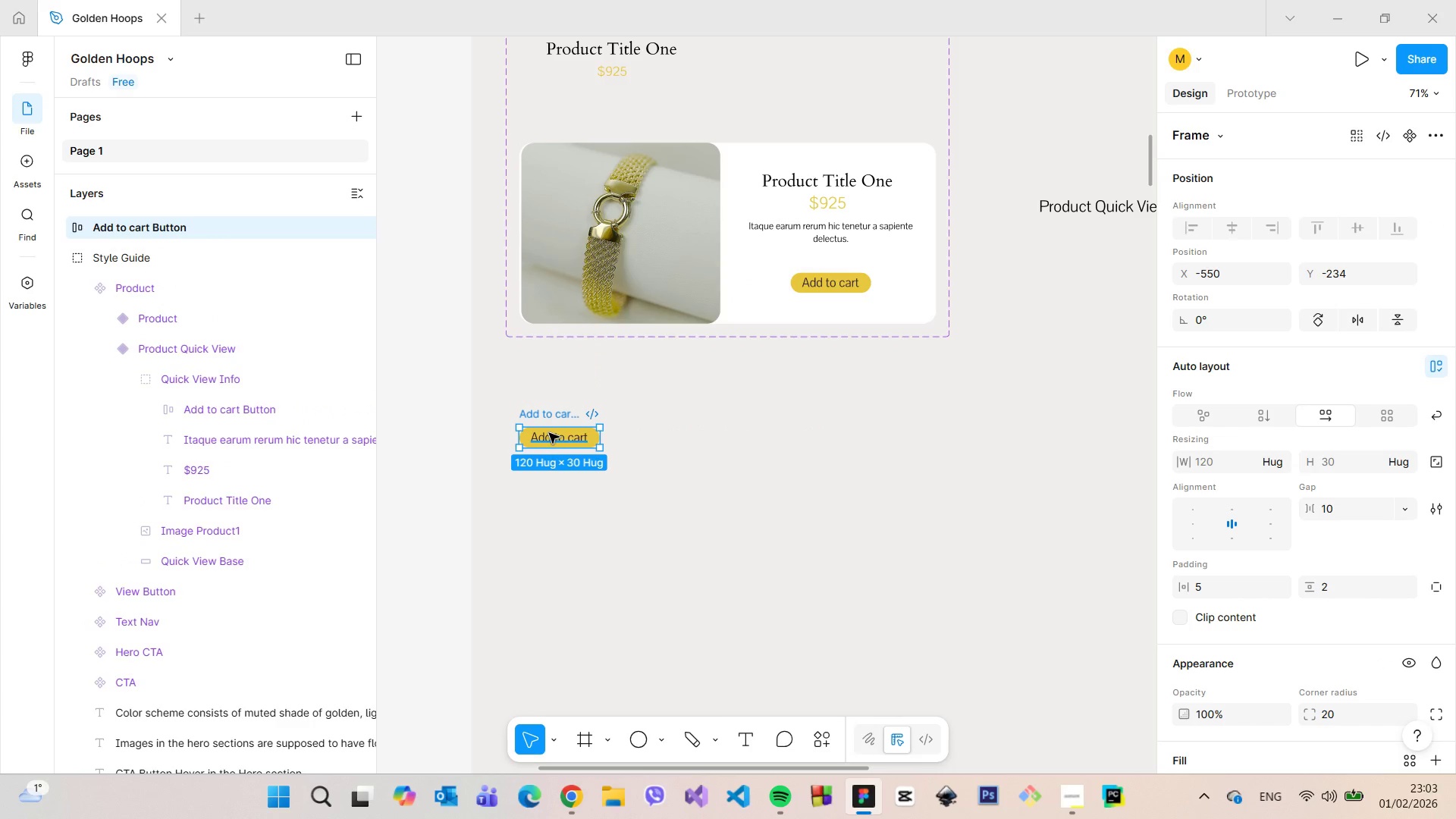 
hold_key(key=AltLeft, duration=0.42)
 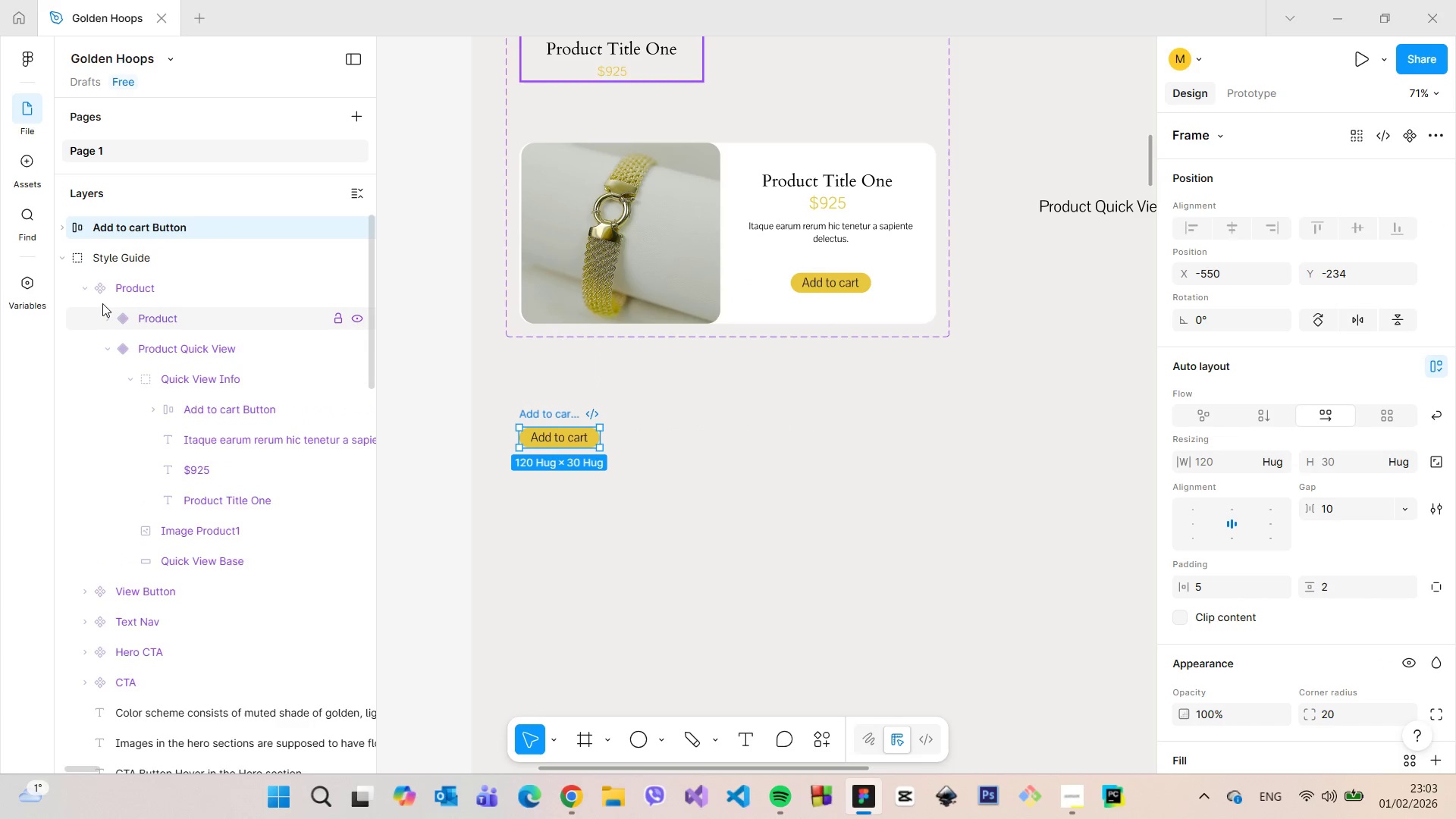 
scroll: coordinate [102, 304], scroll_direction: up, amount: 3.0
 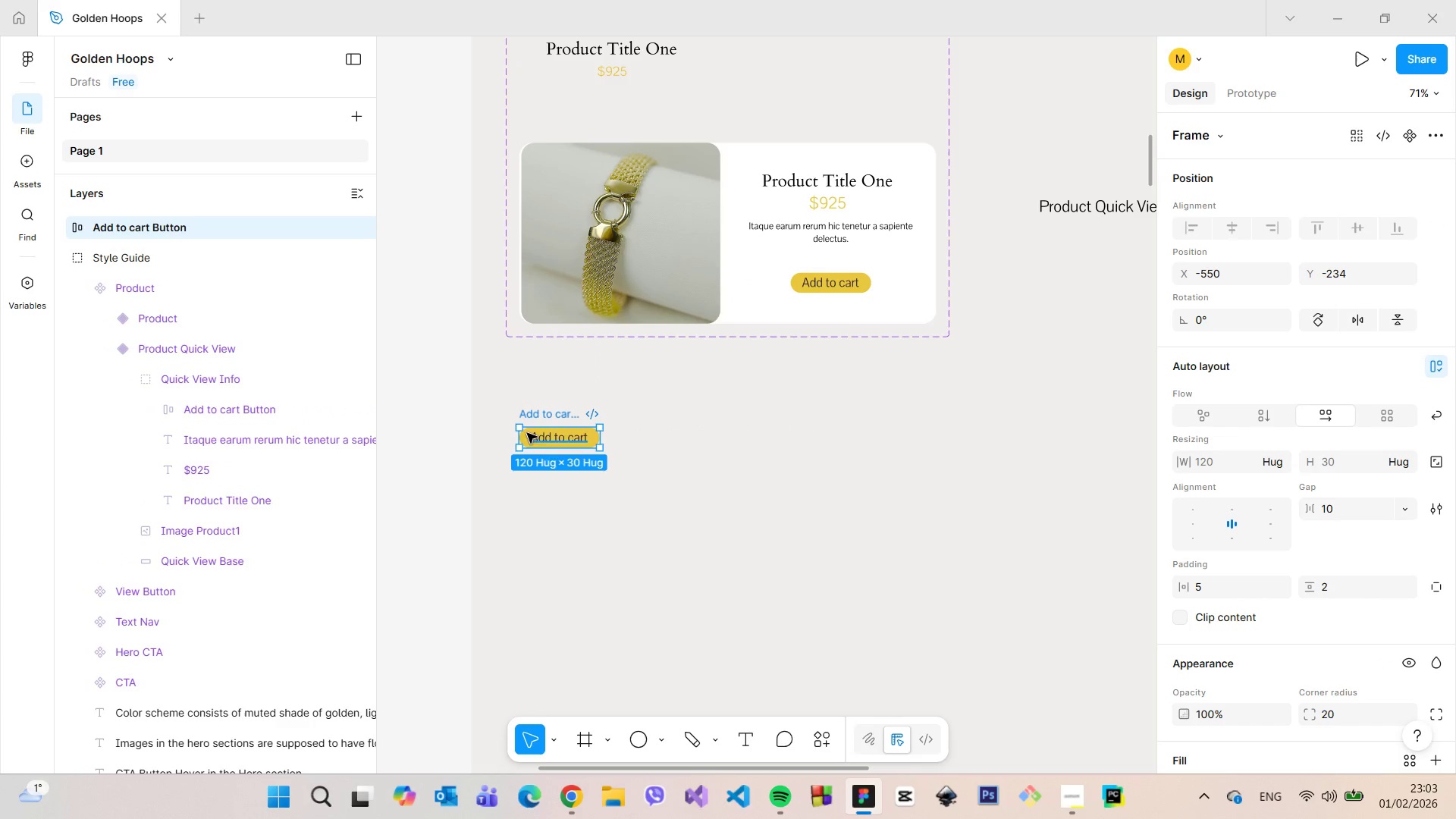 
hold_key(key=AltLeft, duration=1.28)
left_click_drag(start_coordinate=[545, 436], to_coordinate=[547, 476])
 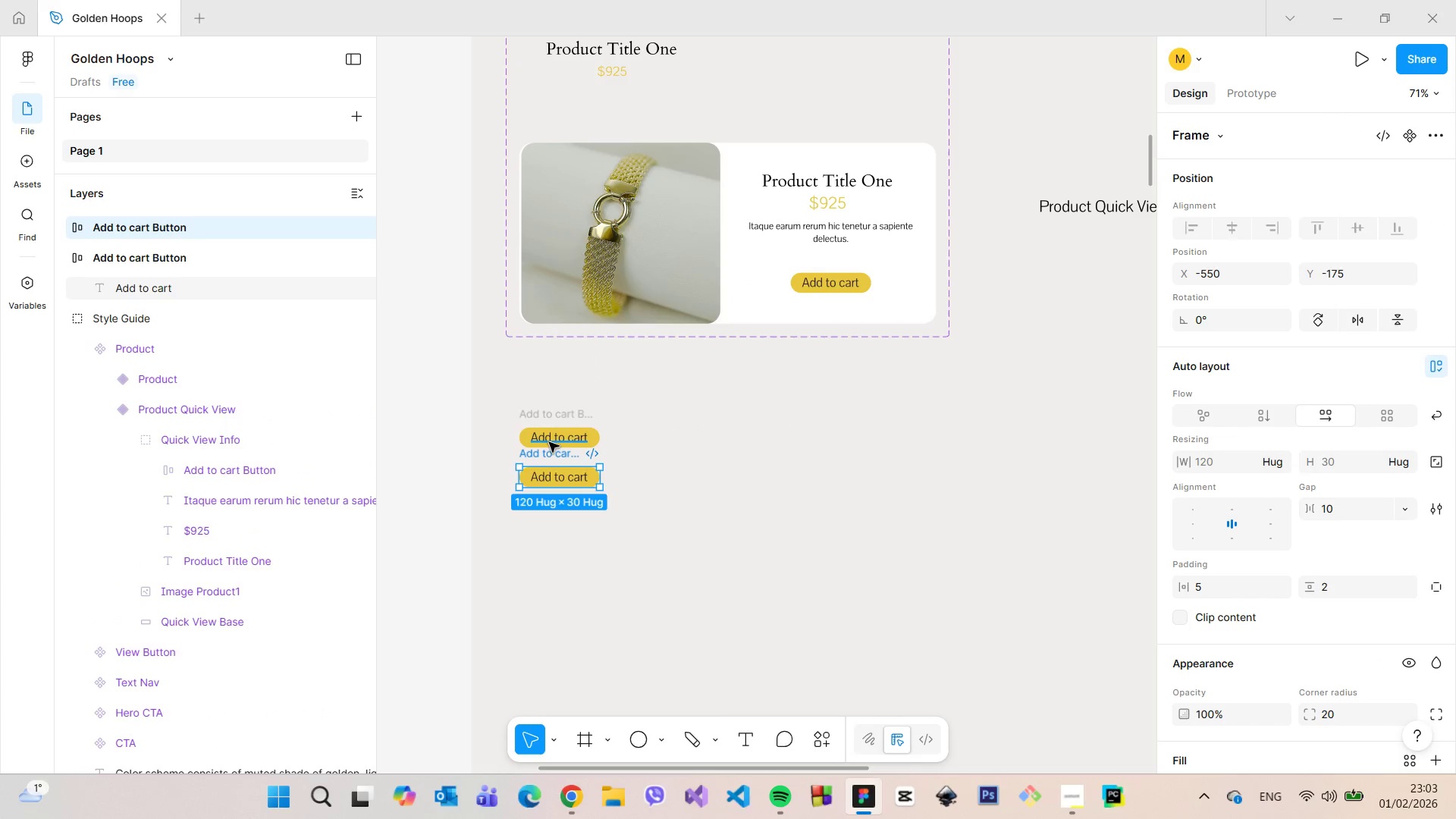 
left_click([549, 442])
 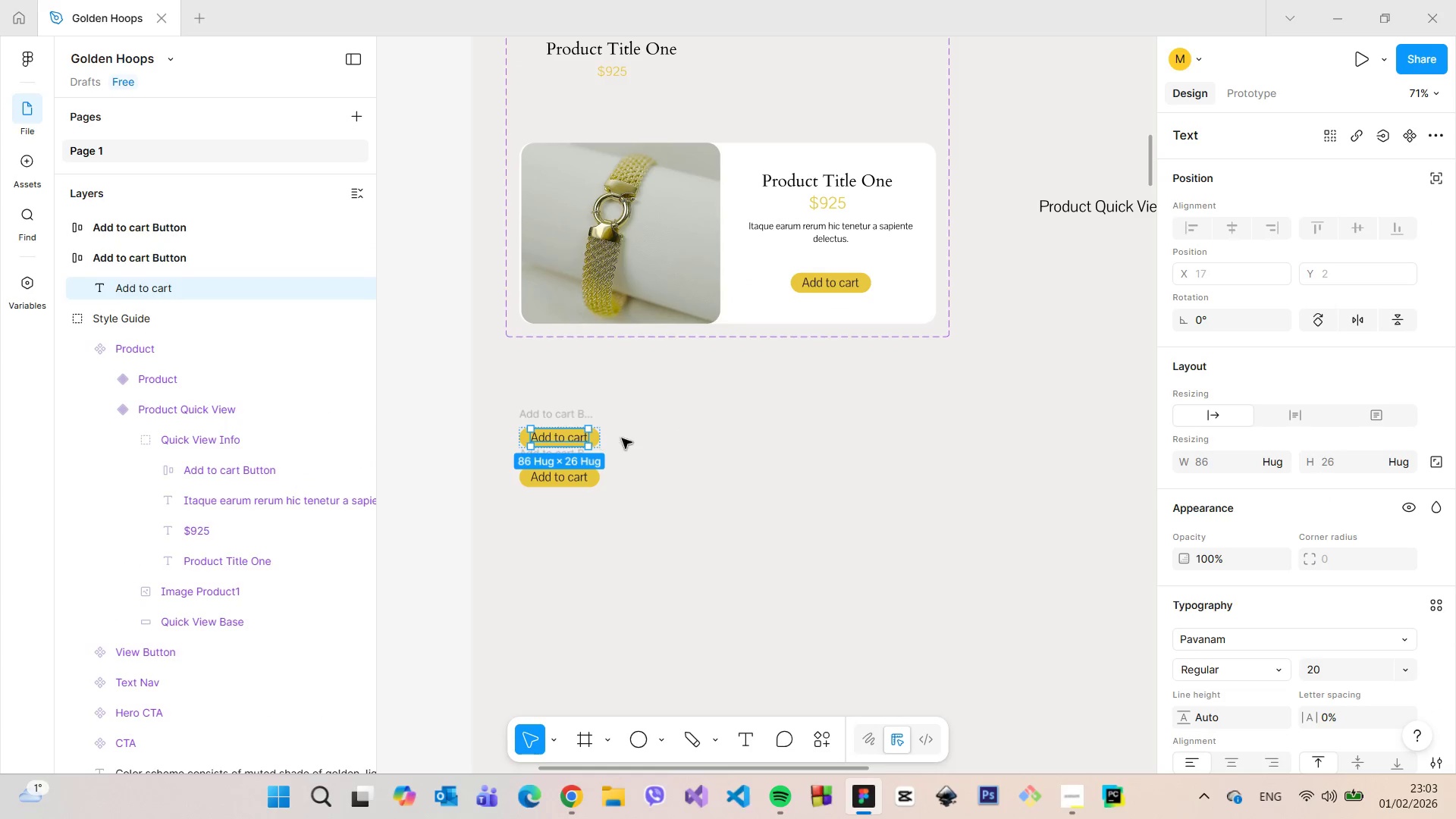 
left_click([637, 440])
 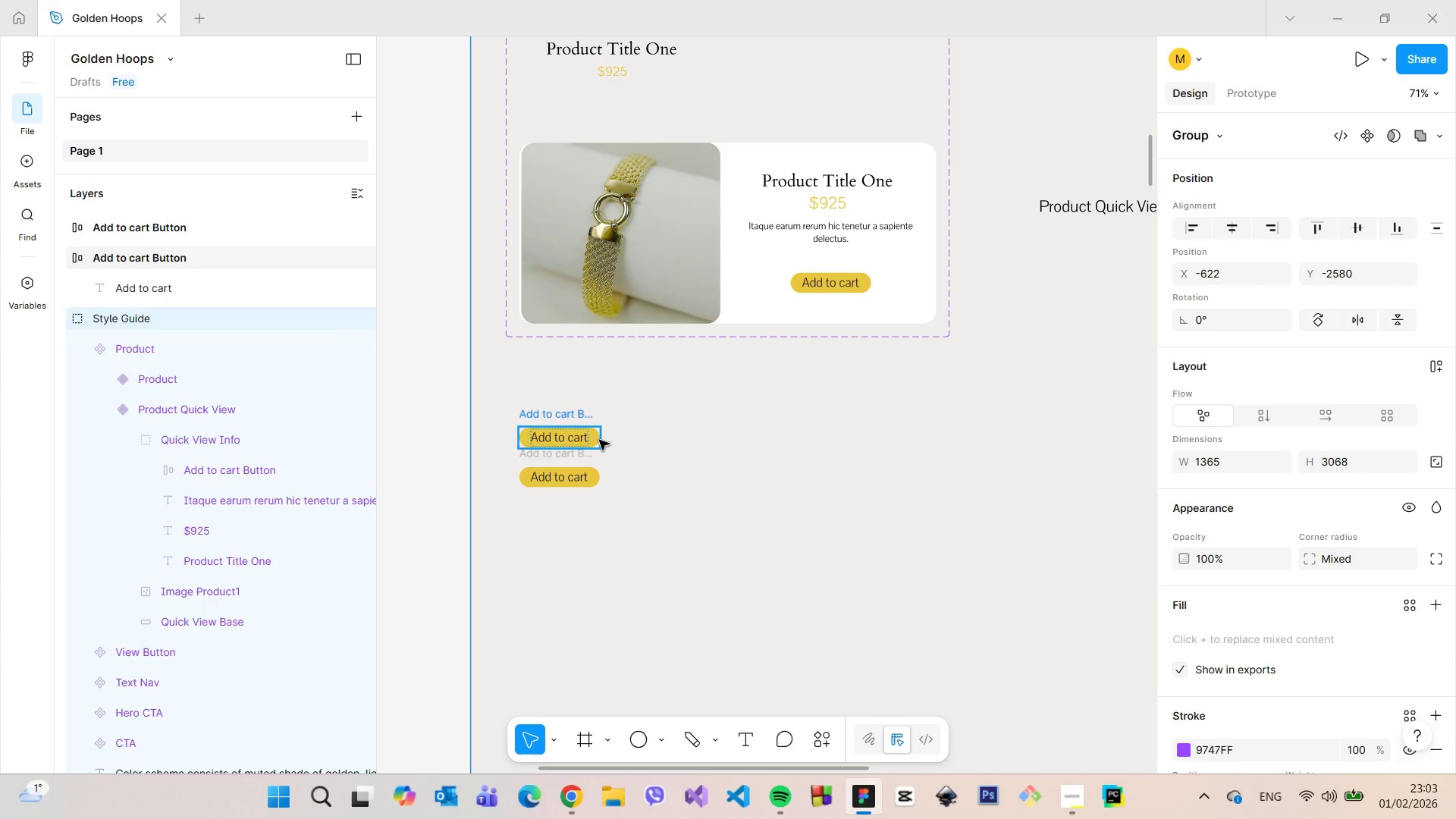 
left_click([599, 440])
 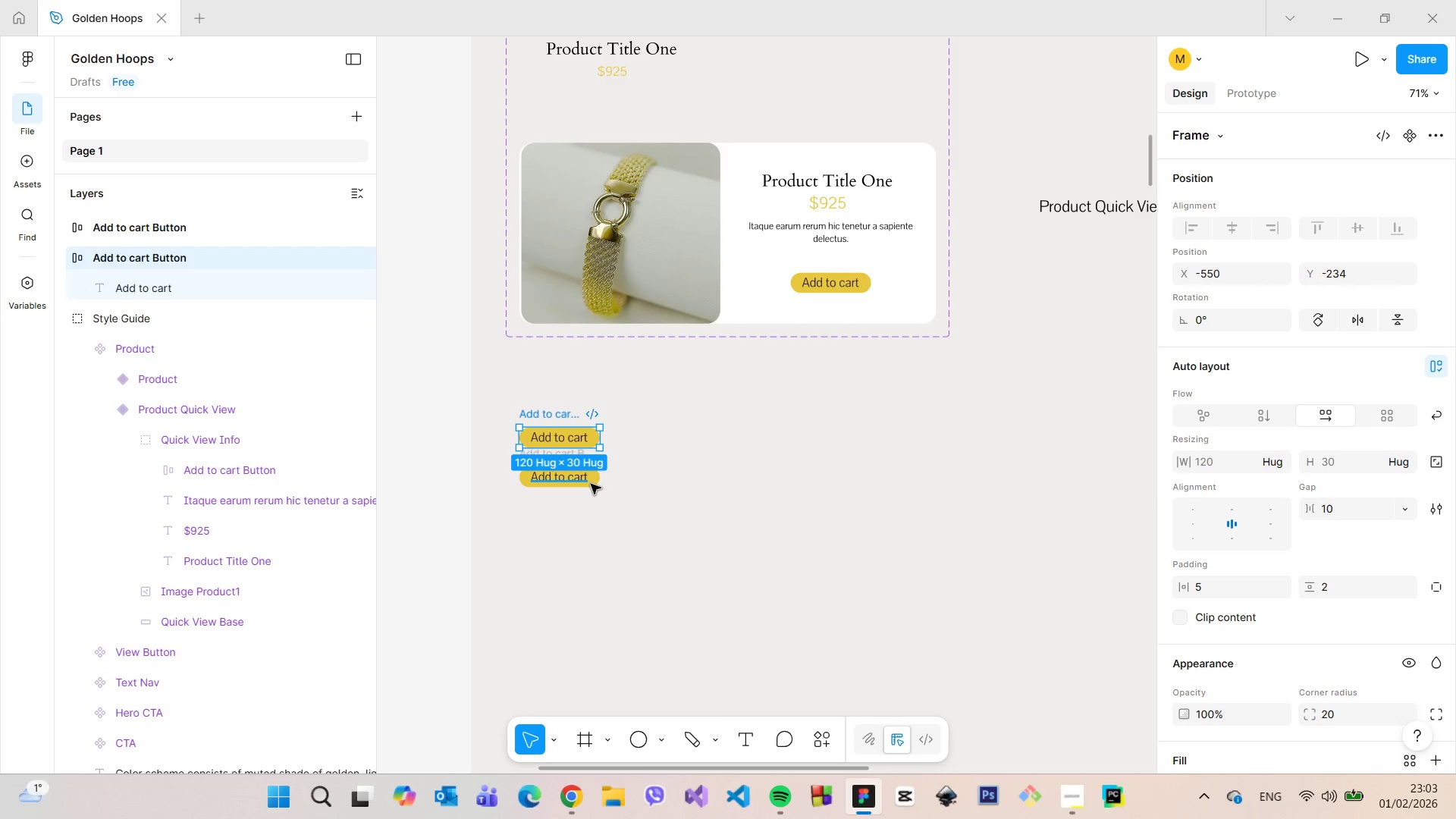 
left_click([595, 484])
 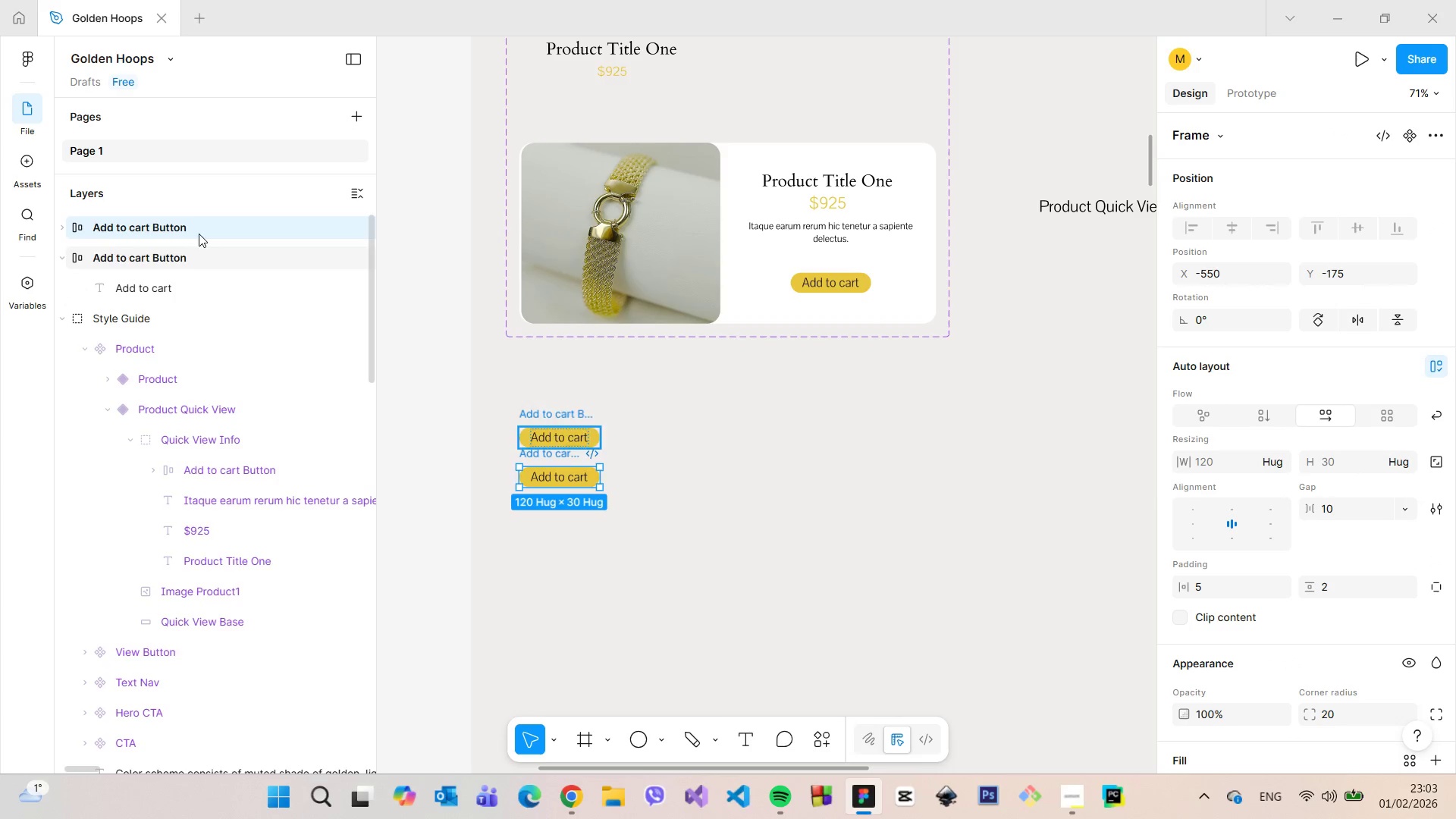 
left_click_drag(start_coordinate=[194, 231], to_coordinate=[176, 268])
 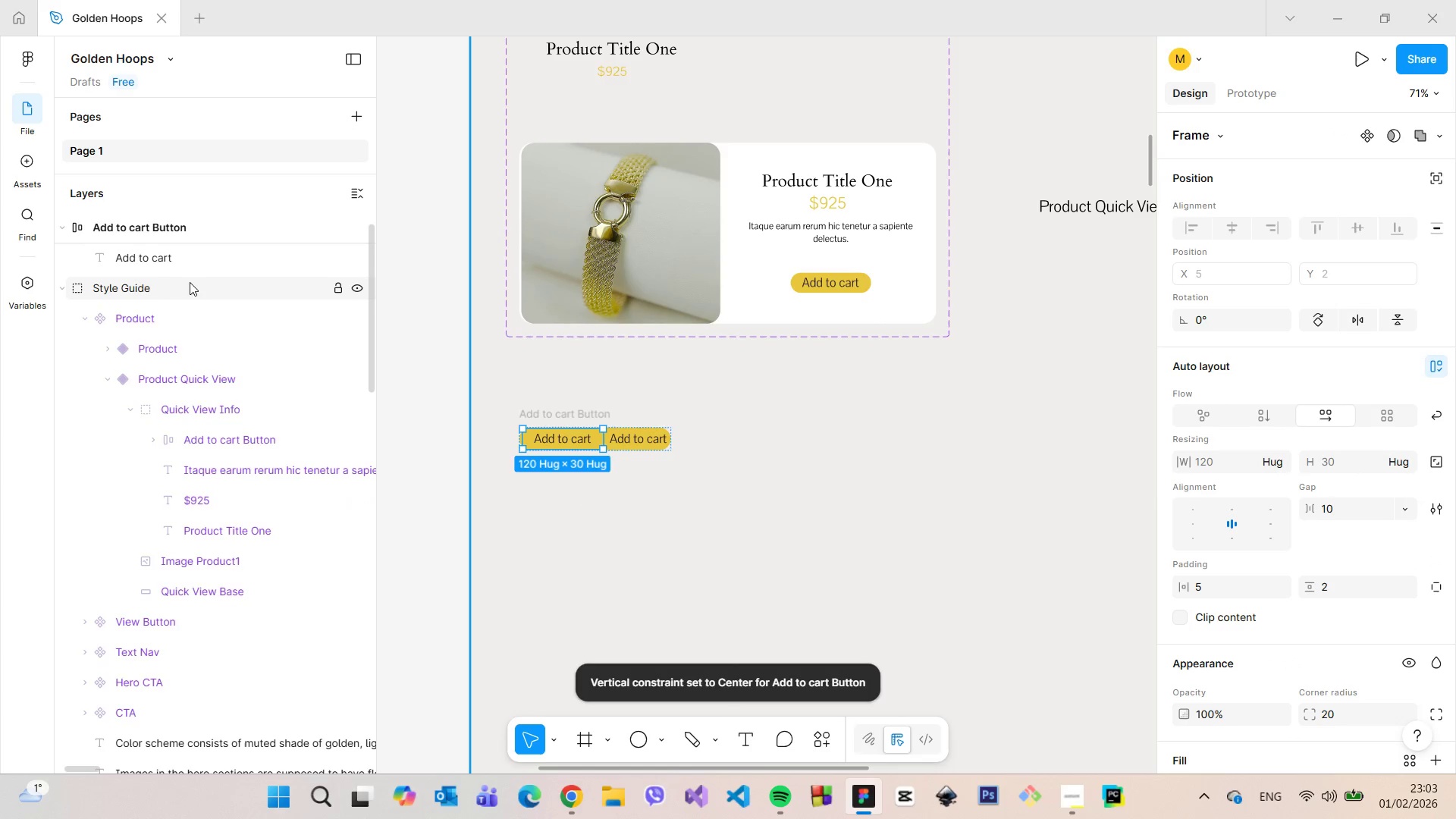 
scroll: coordinate [202, 293], scroll_direction: up, amount: 7.0
 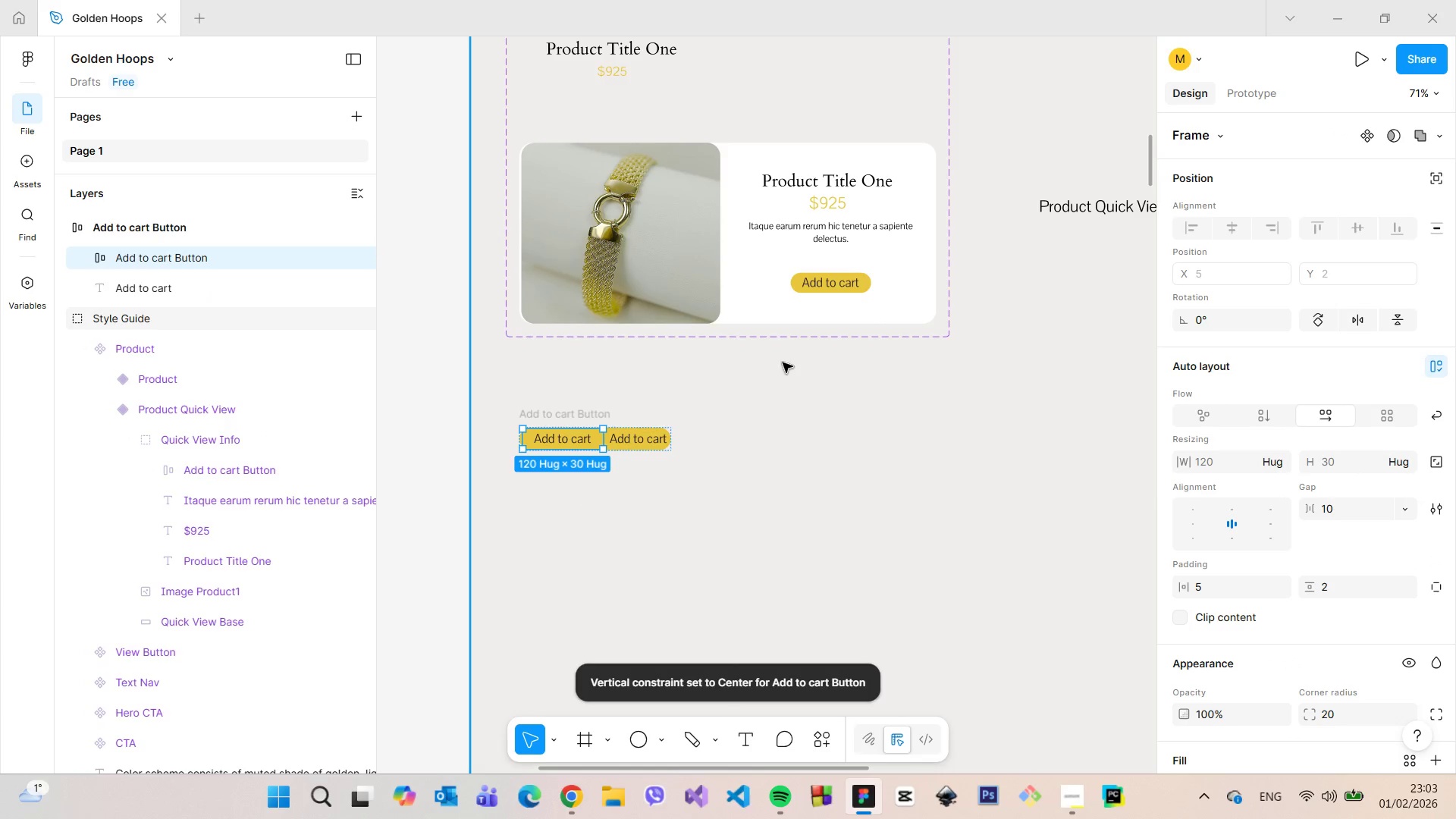 
key(Control+Z)
 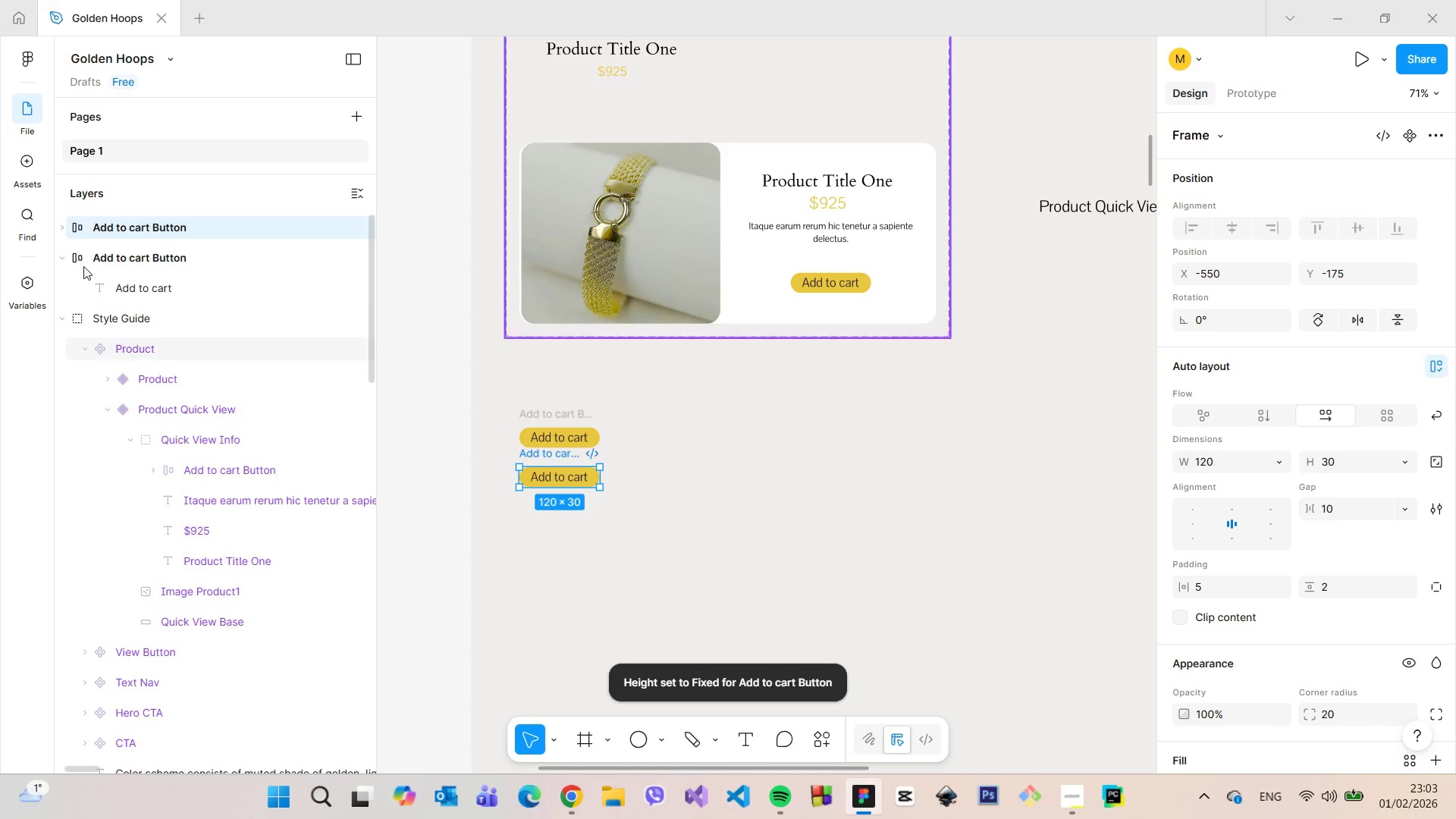 
left_click([63, 261])
 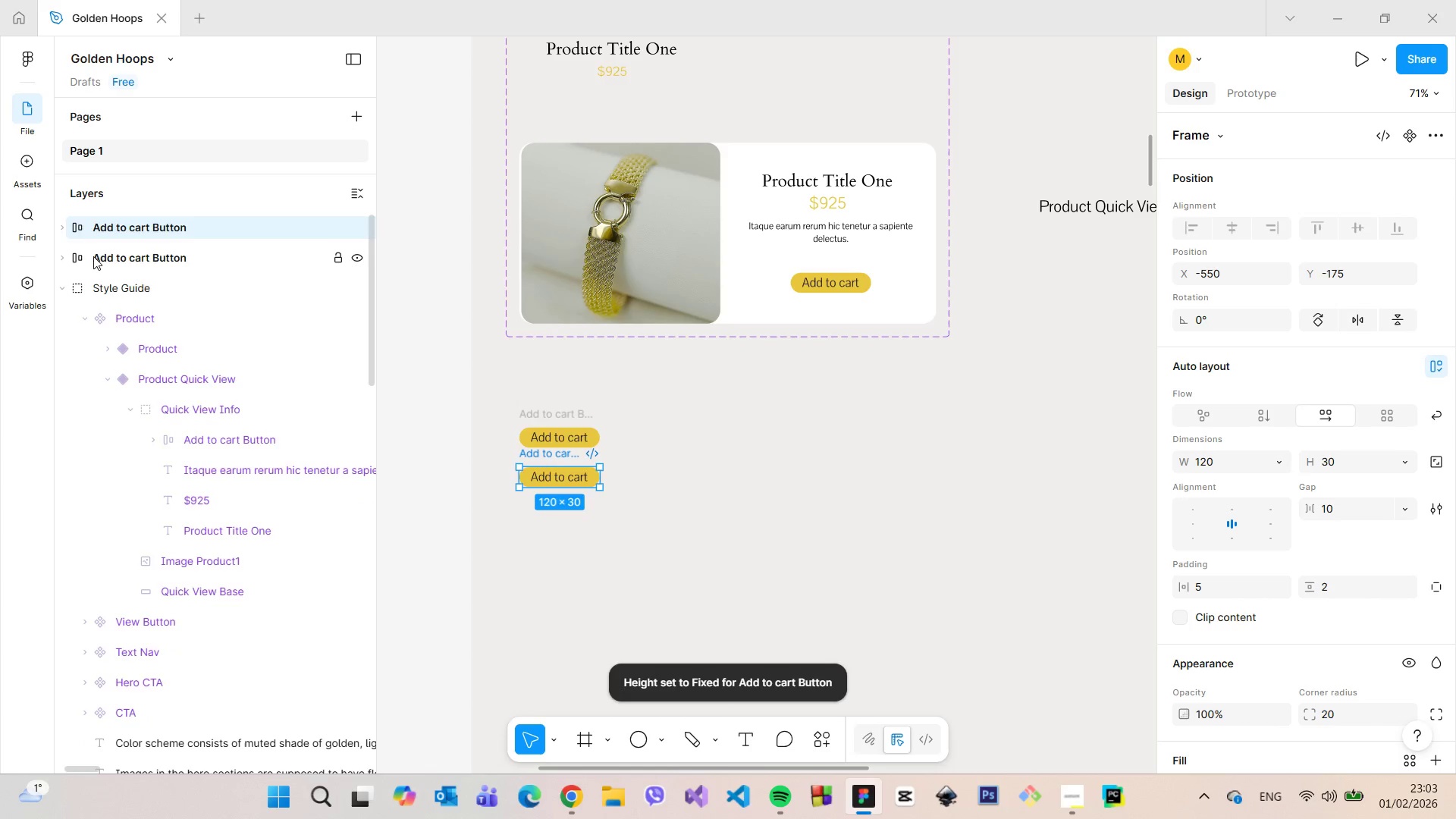 
left_click_drag(start_coordinate=[94, 256], to_coordinate=[97, 215])
 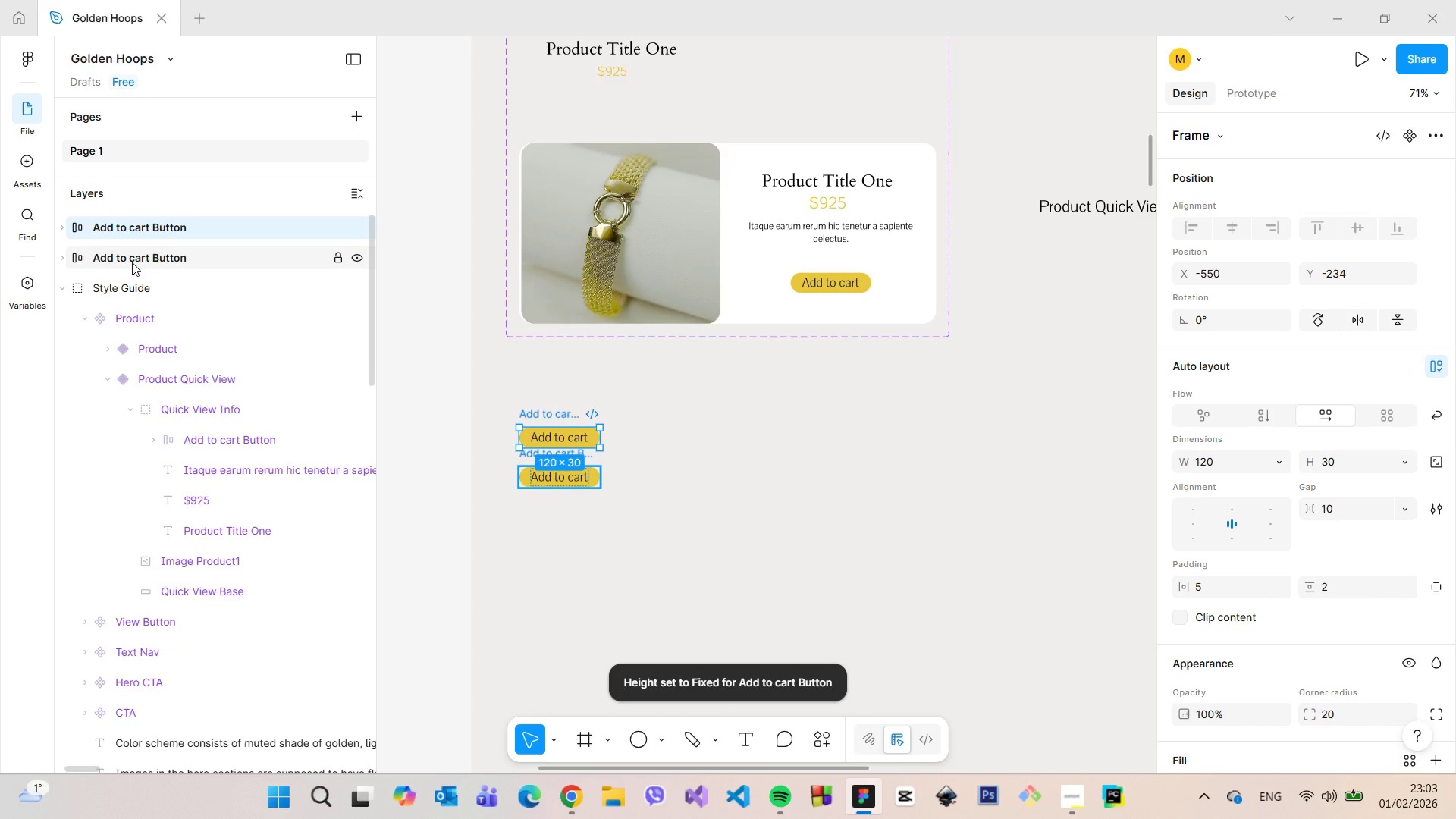 
left_click([132, 262])
 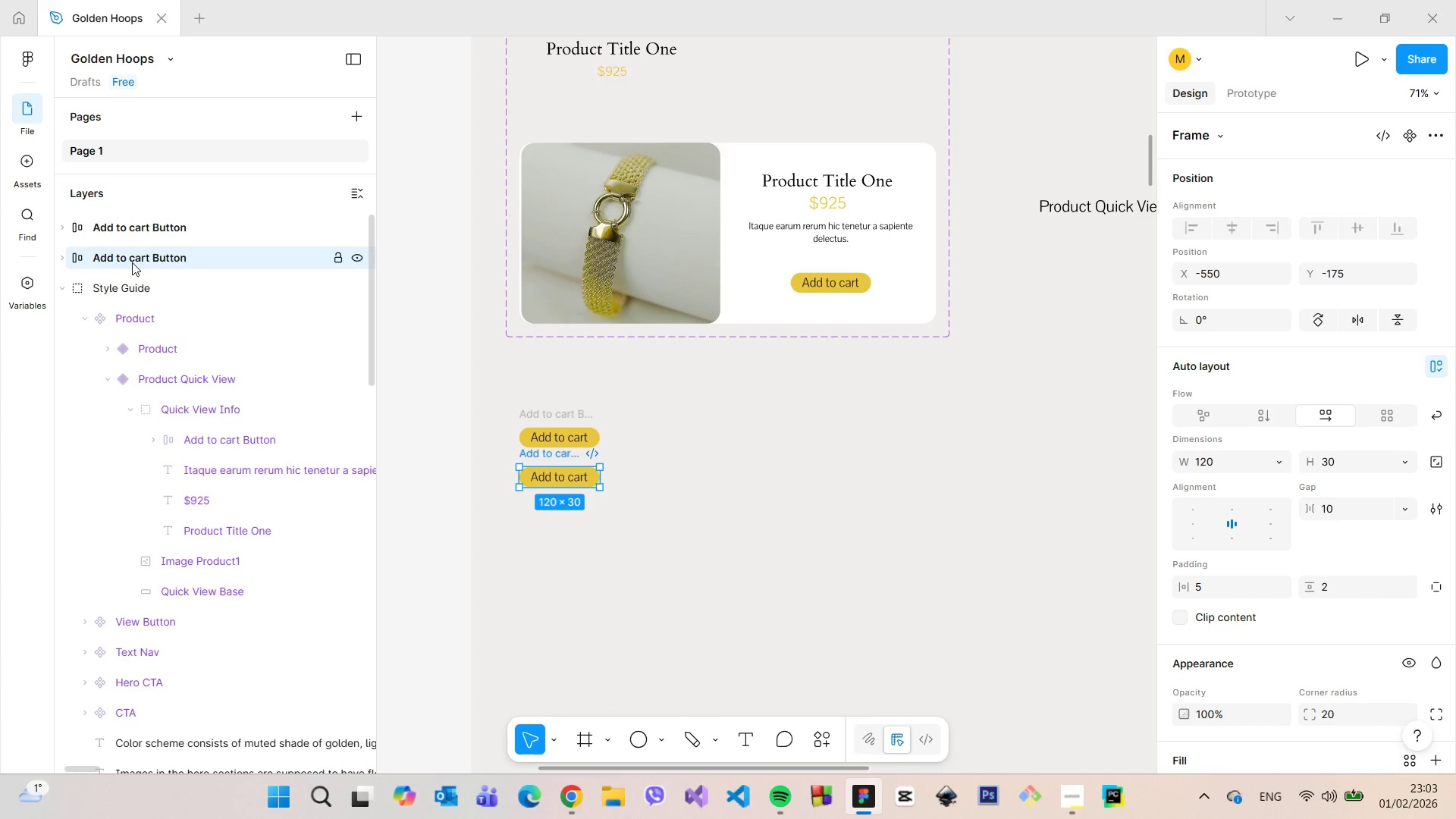 
left_click([132, 262])
 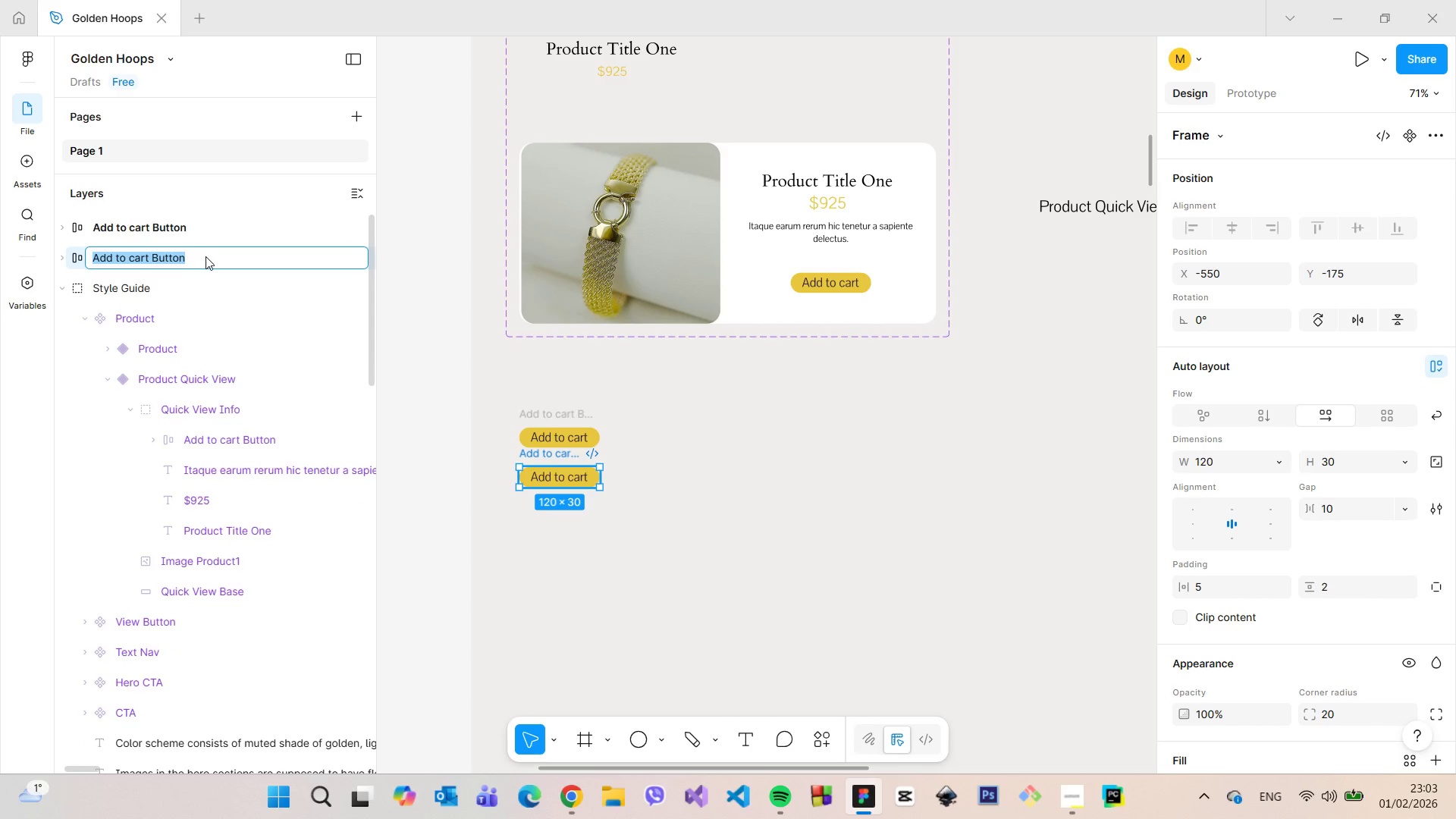 
triple_click([206, 256])
 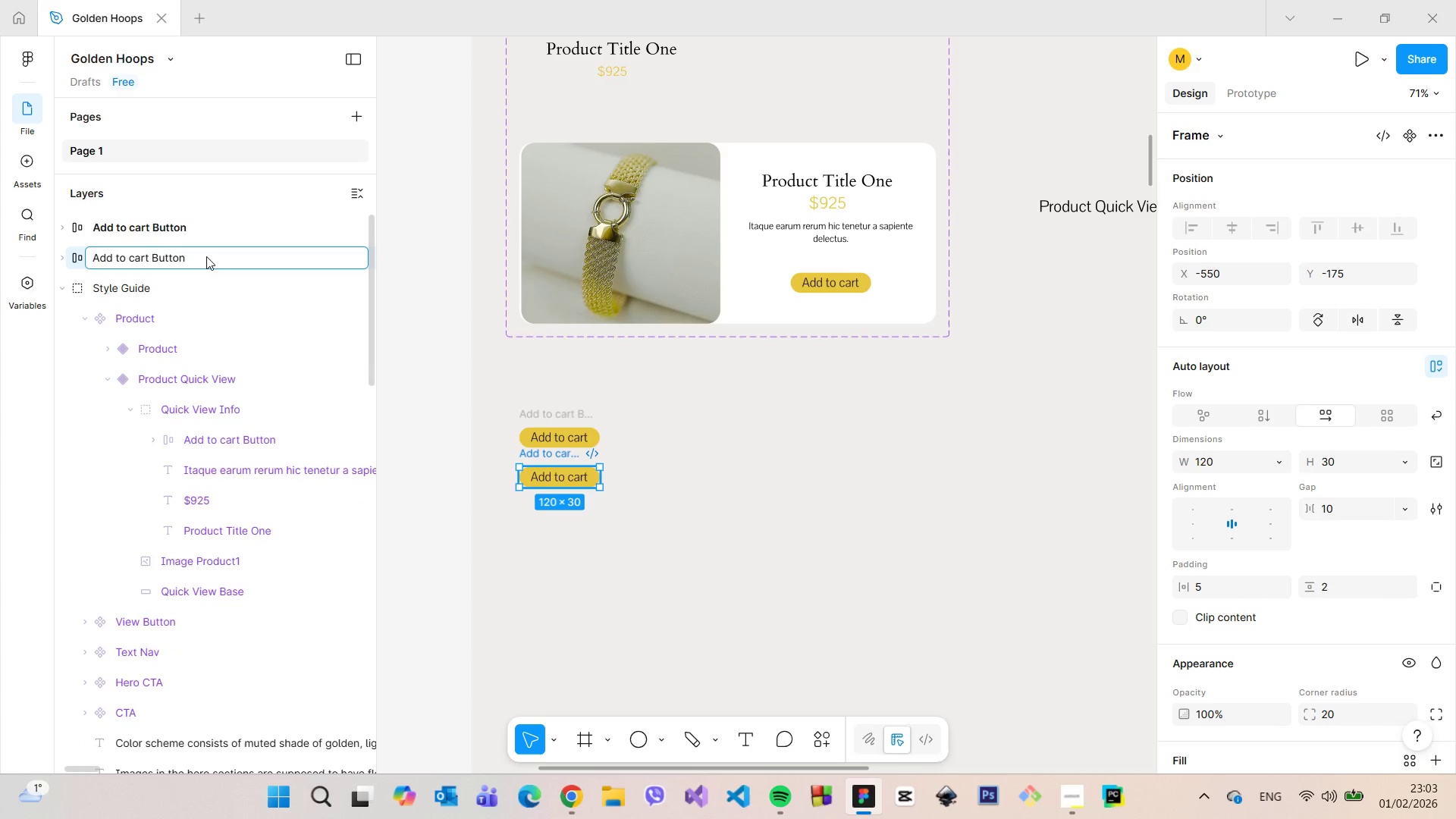 
type( Hover)
 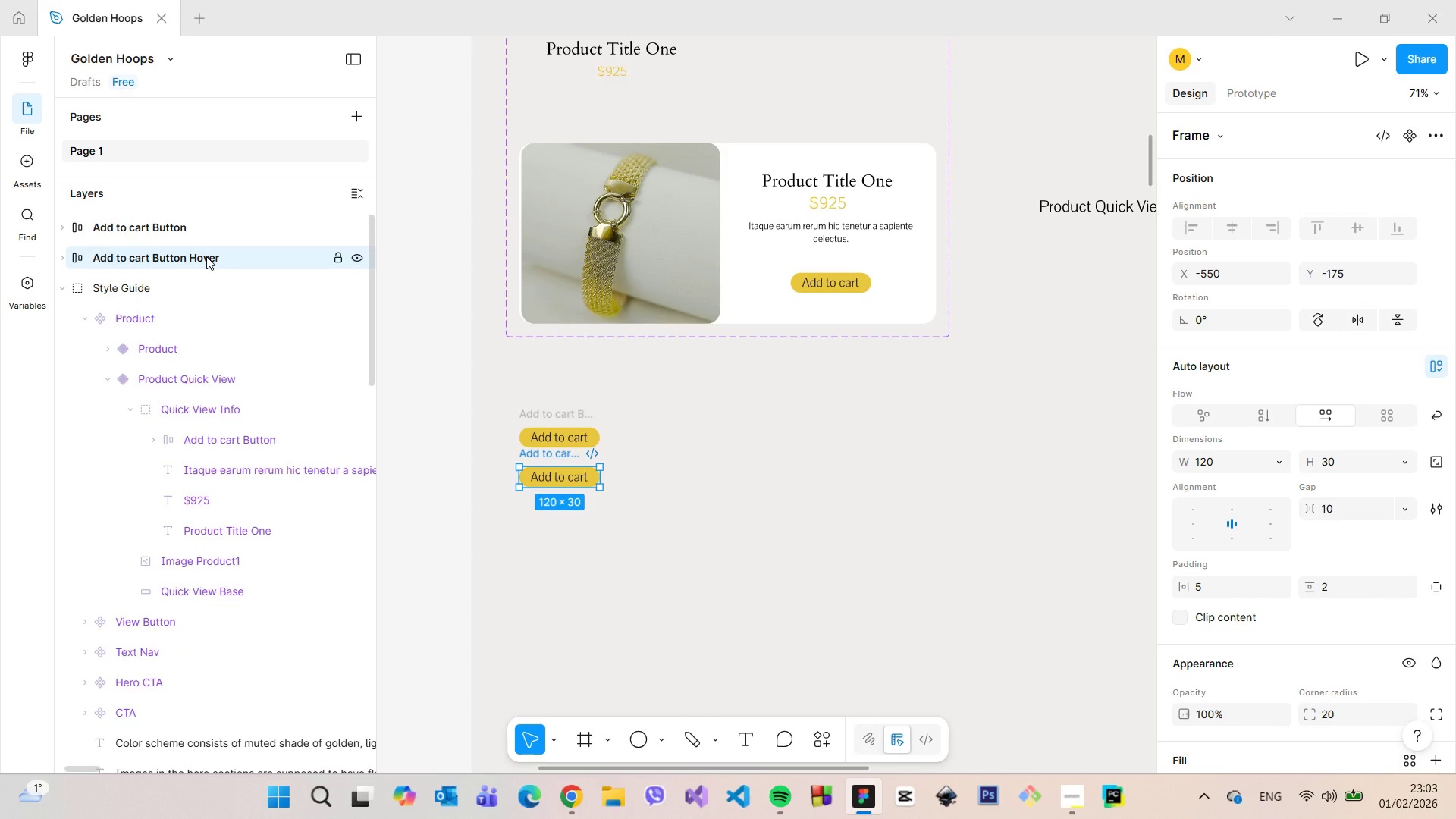 
 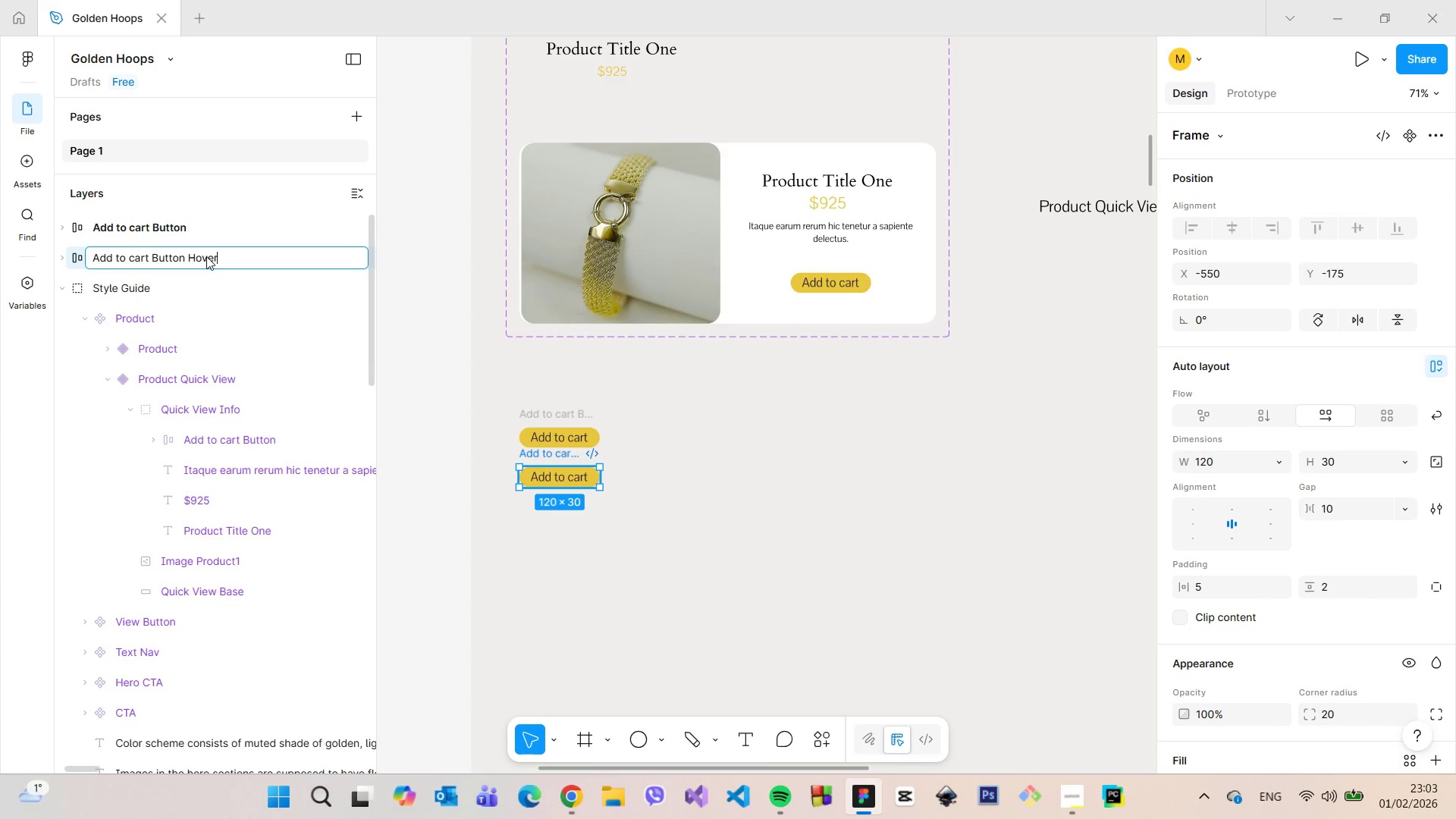 
key(Enter)
 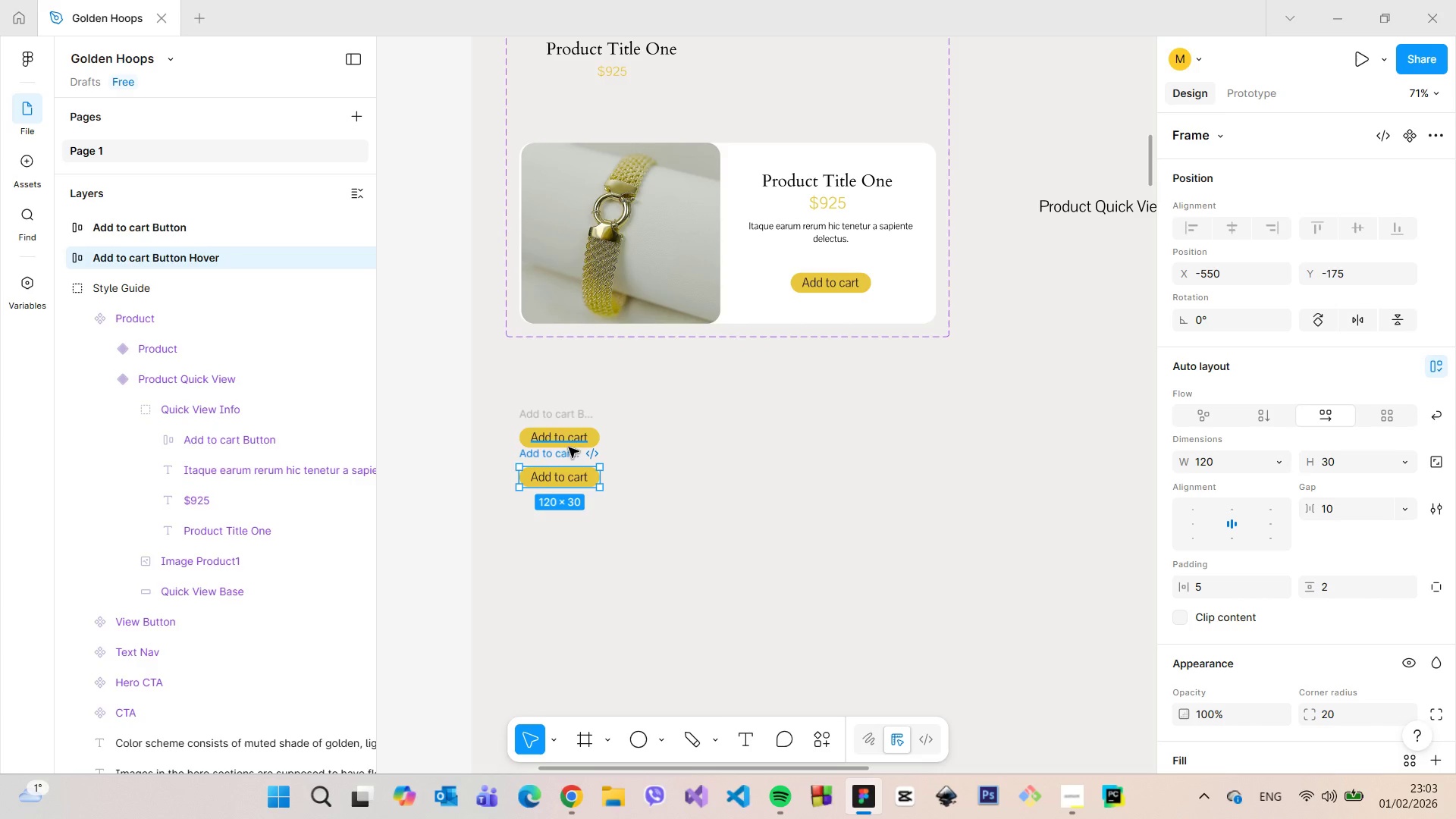 
scroll: coordinate [564, 472], scroll_direction: up, amount: 10.0
 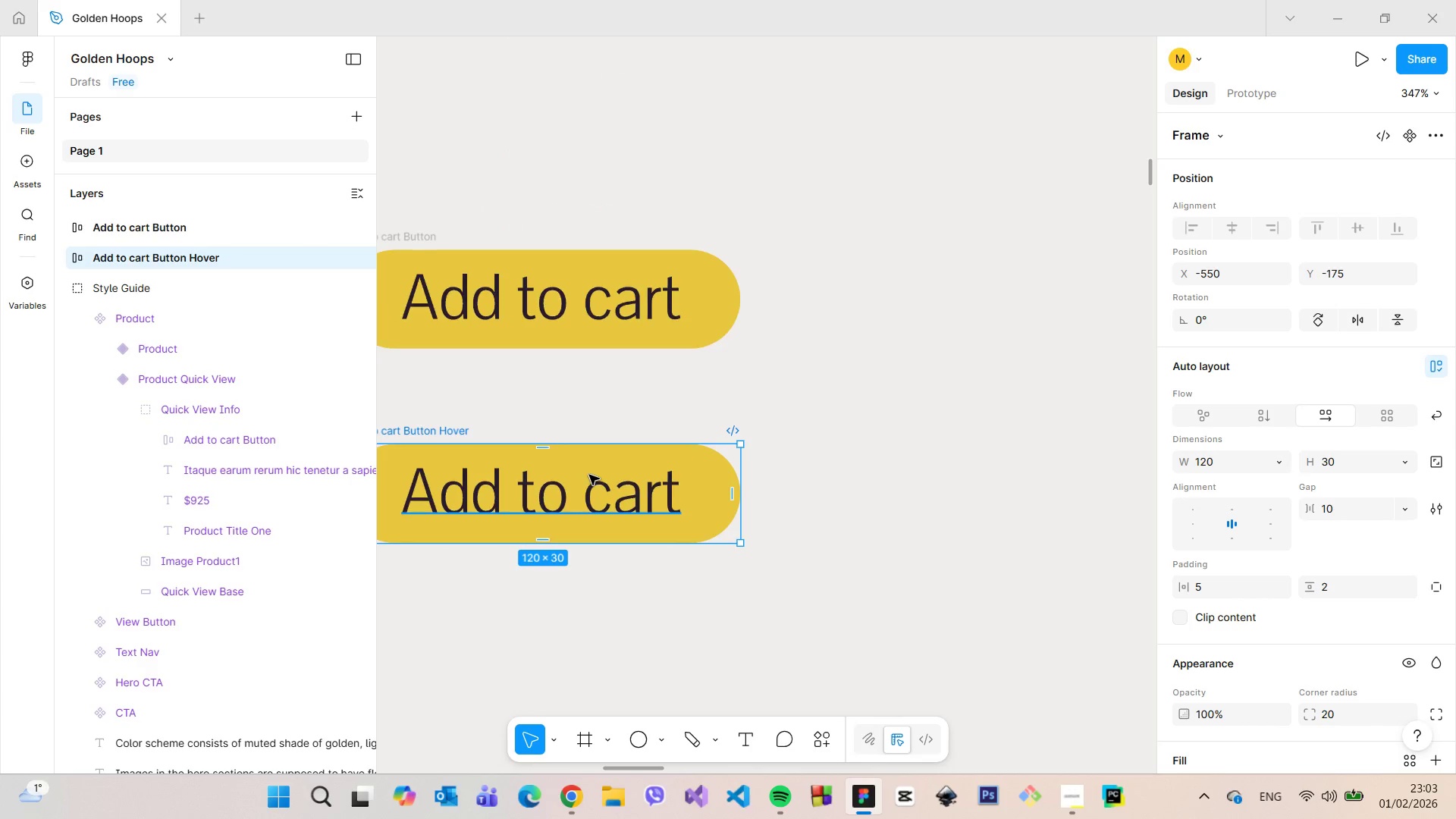 
scroll: coordinate [682, 510], scroll_direction: down, amount: 12.0
 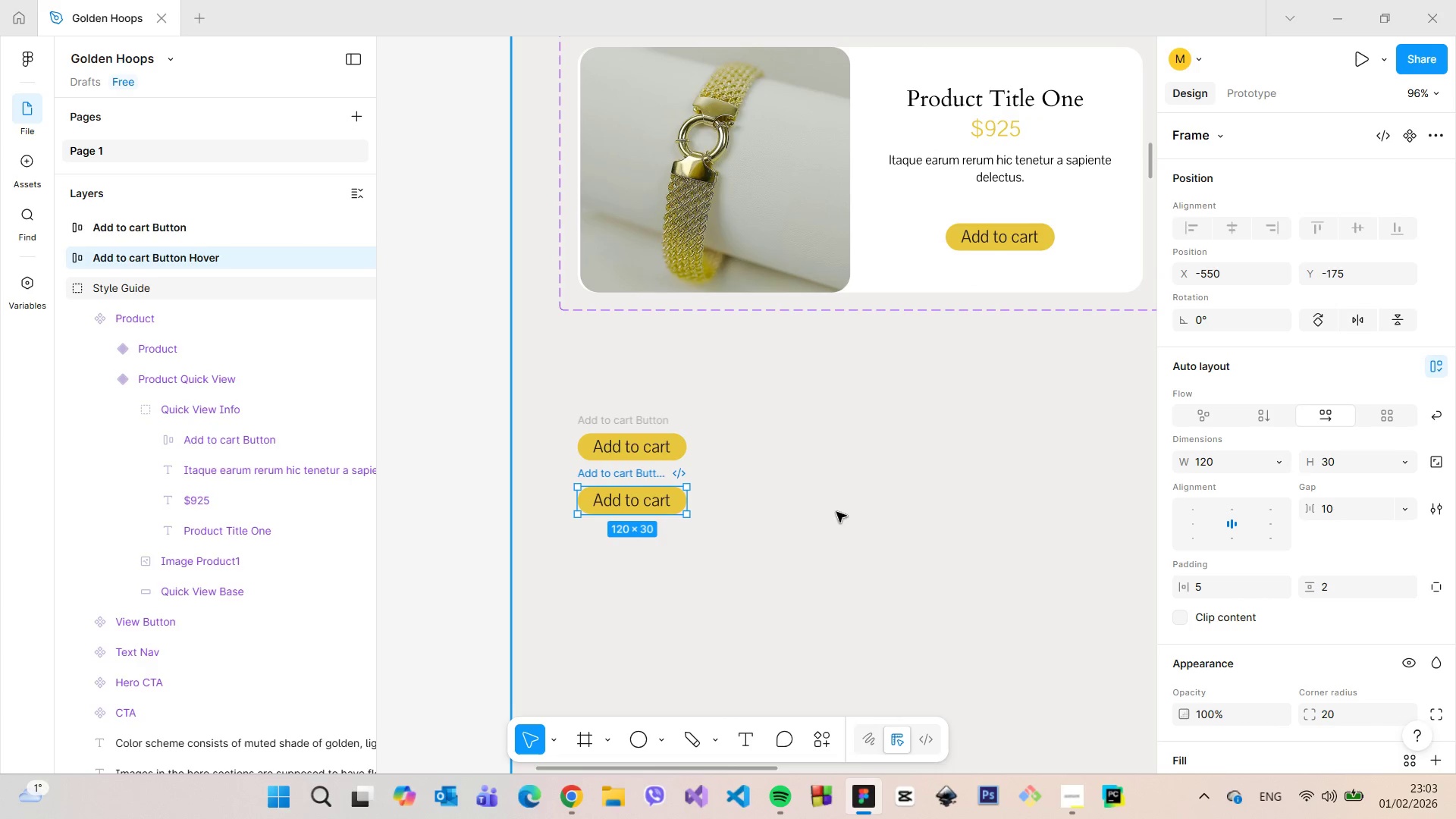 
wait(8.57)
 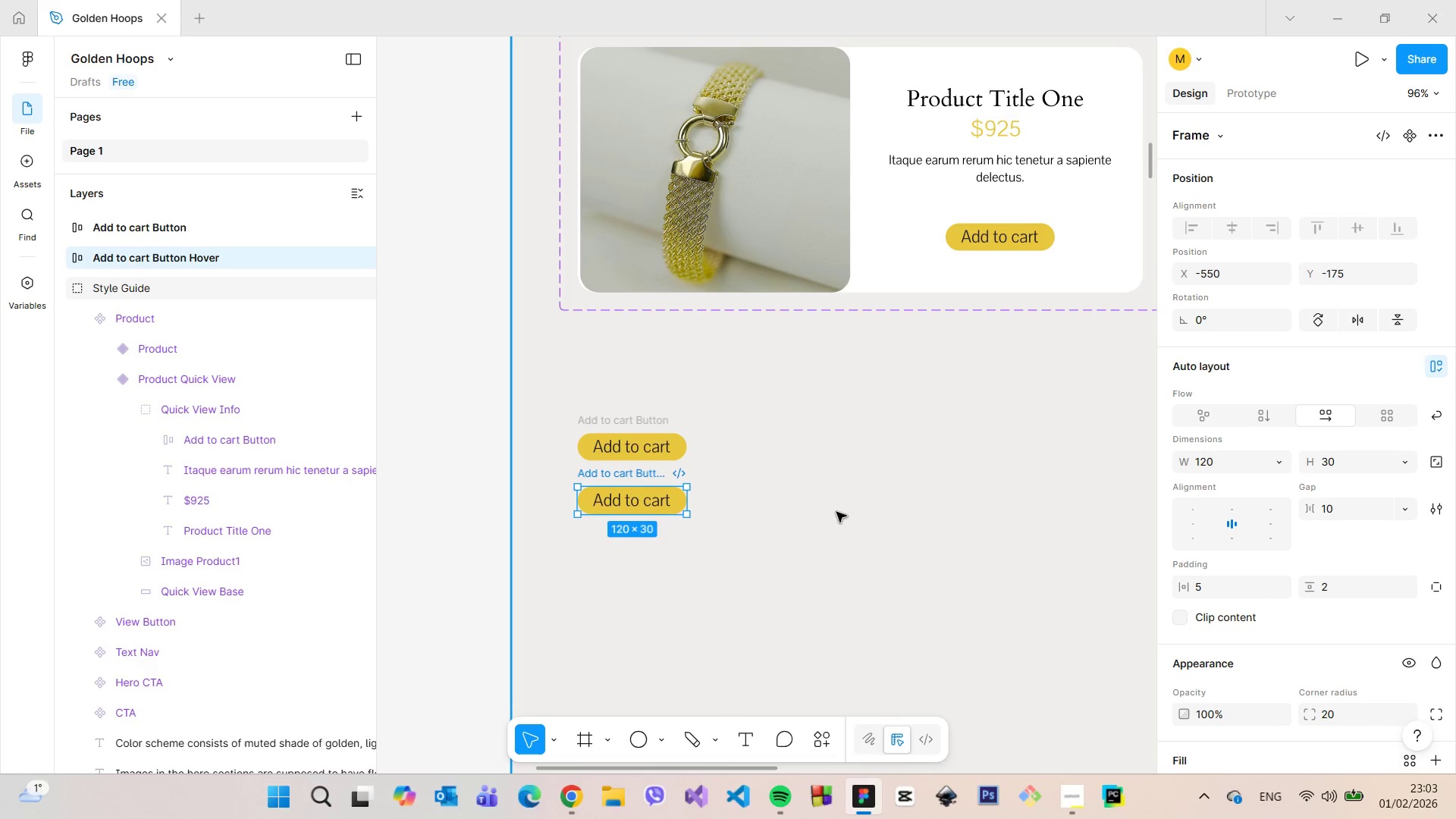 
scroll: coordinate [654, 521], scroll_direction: up, amount: 8.0
 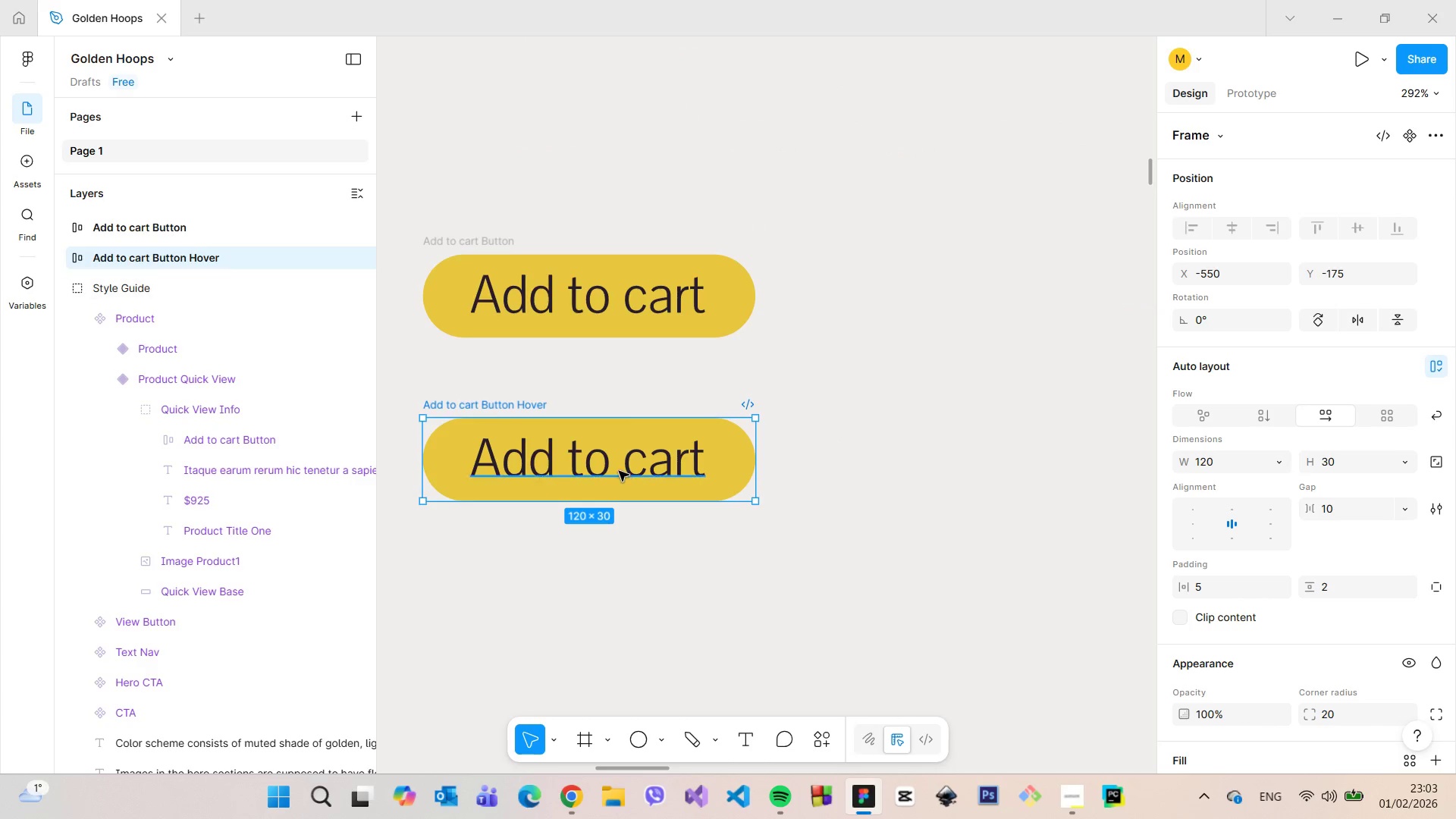 
left_click([617, 468])
 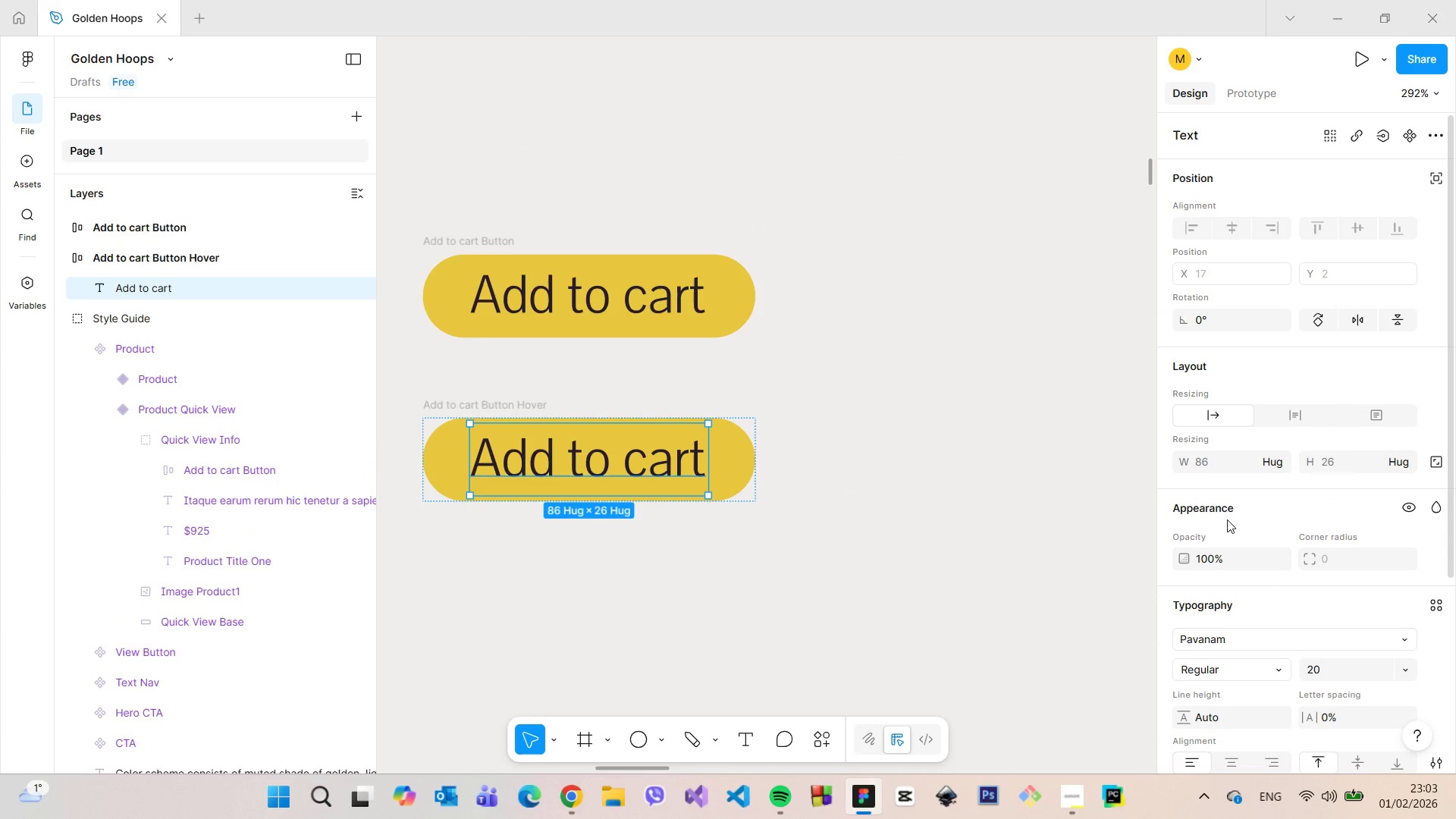 
scroll: coordinate [1227, 519], scroll_direction: down, amount: 4.0
 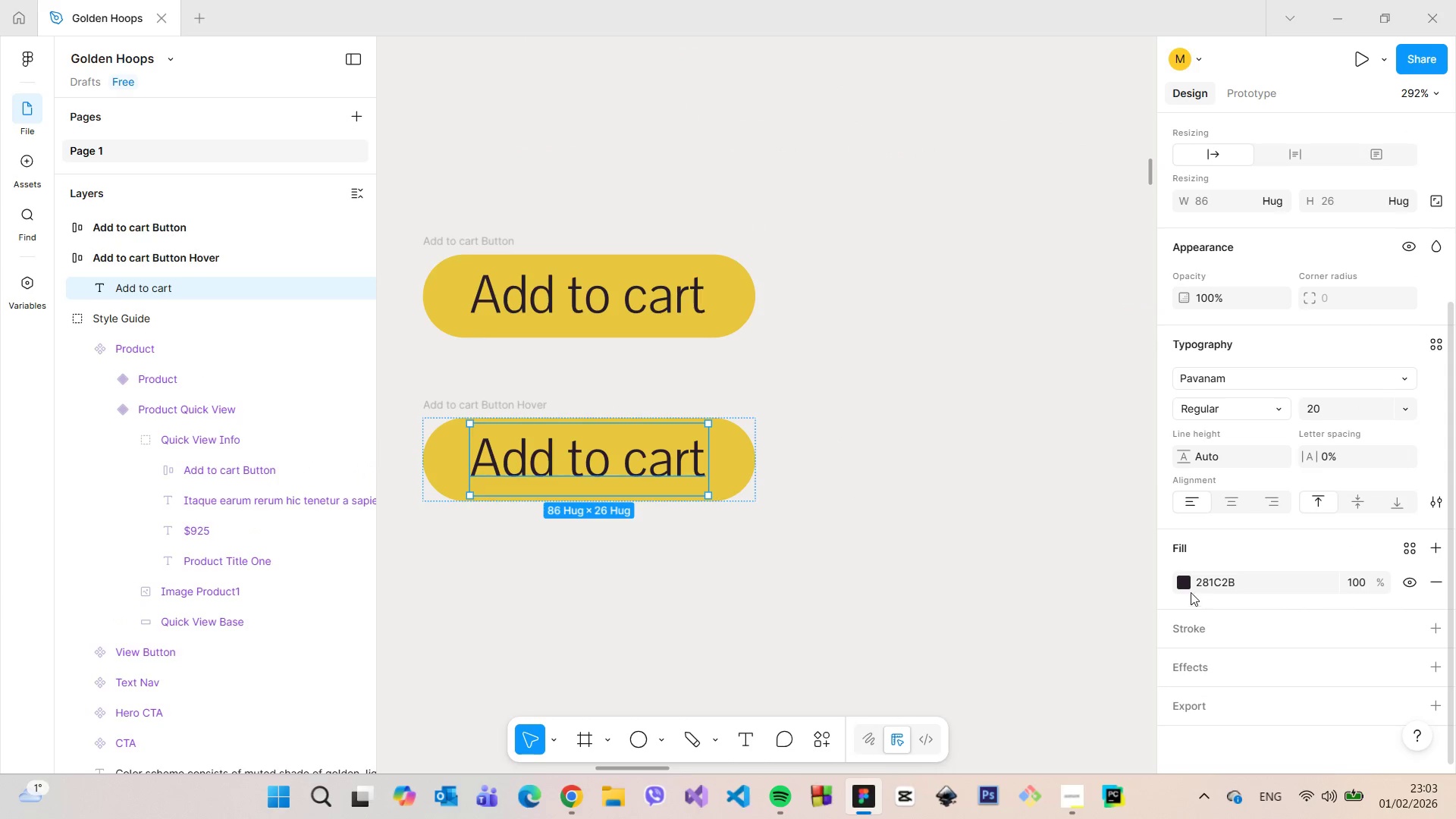 
left_click([1185, 586])
 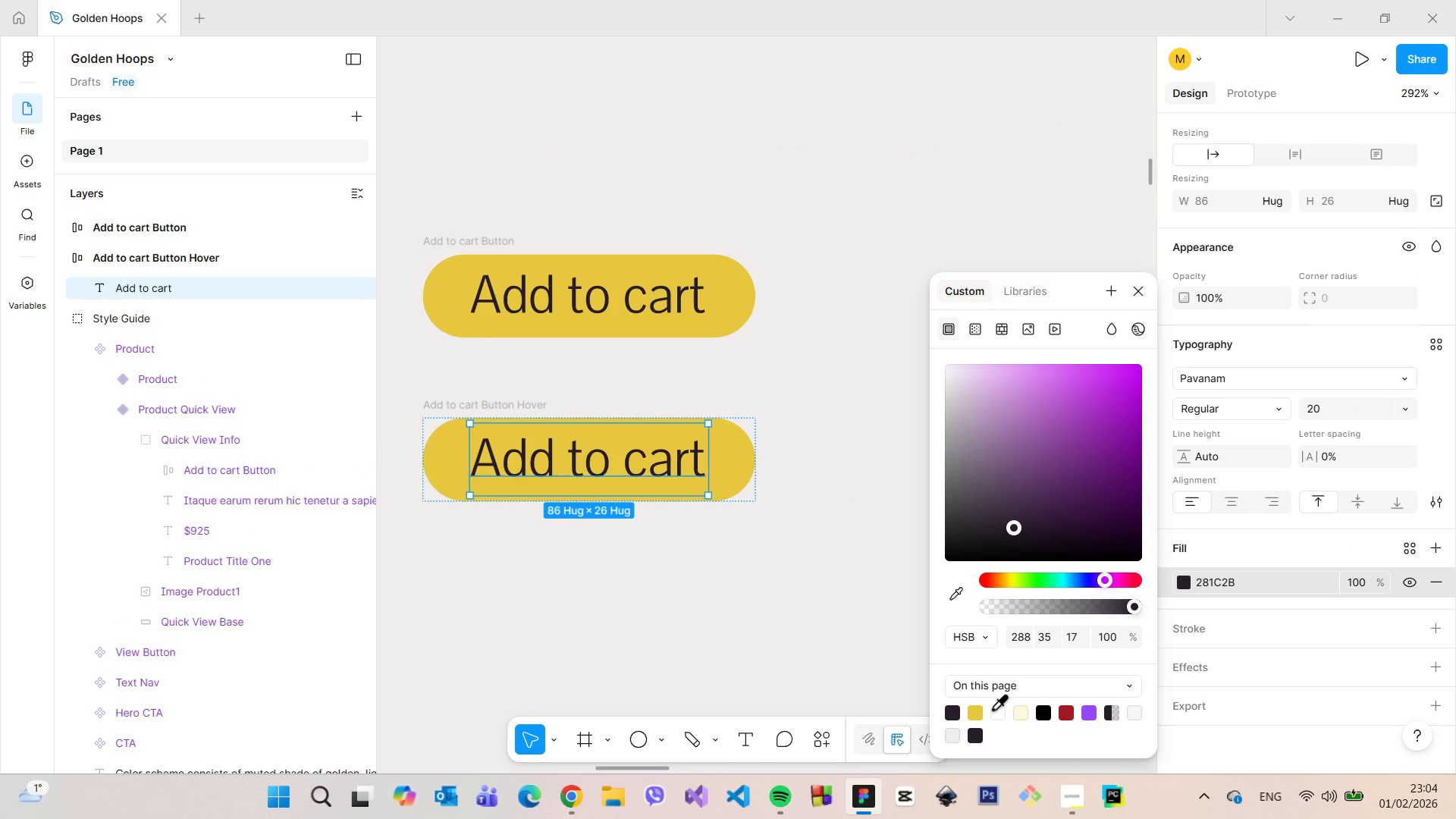 
left_click([980, 714])
 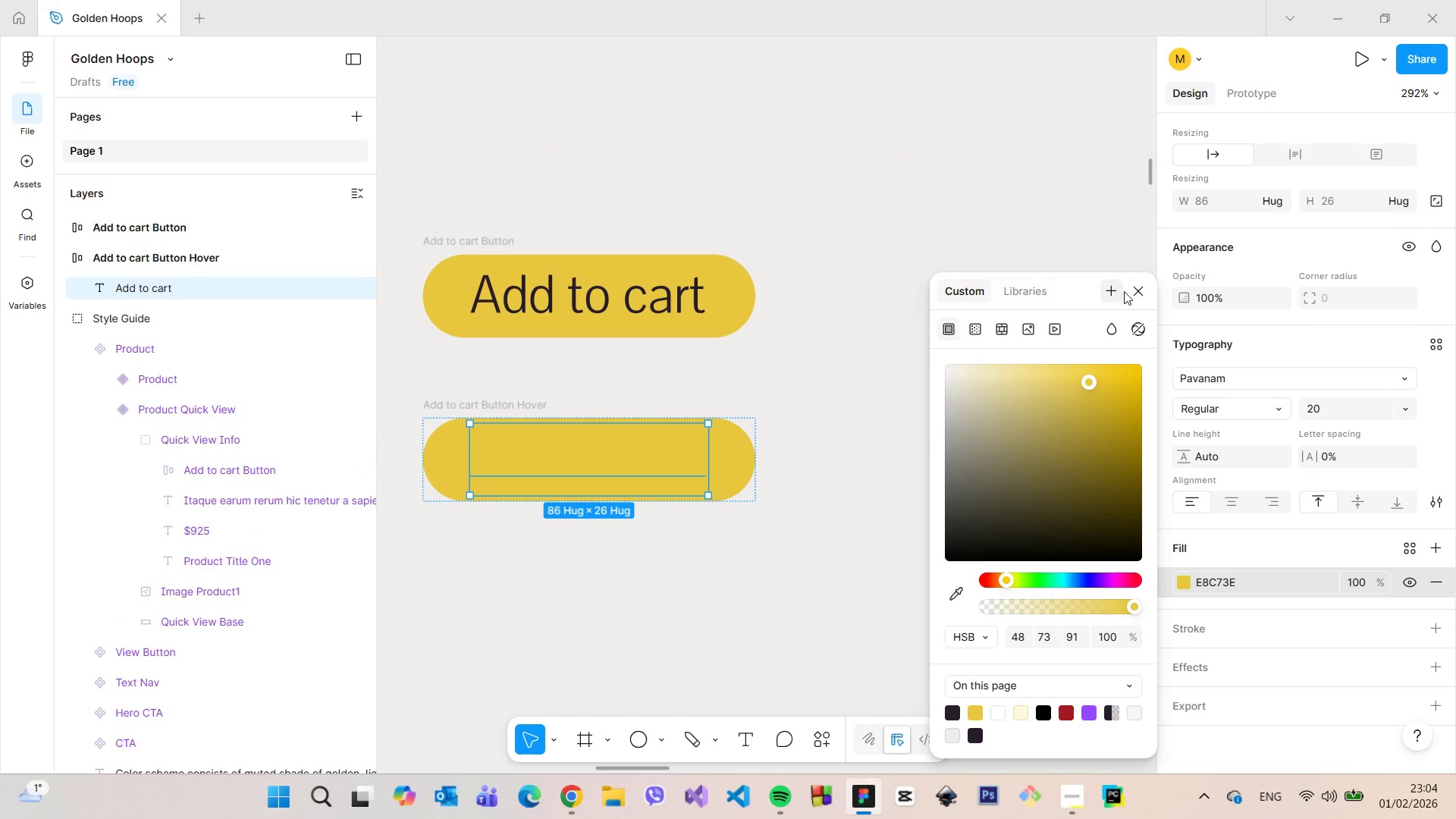 
left_click([1139, 293])
 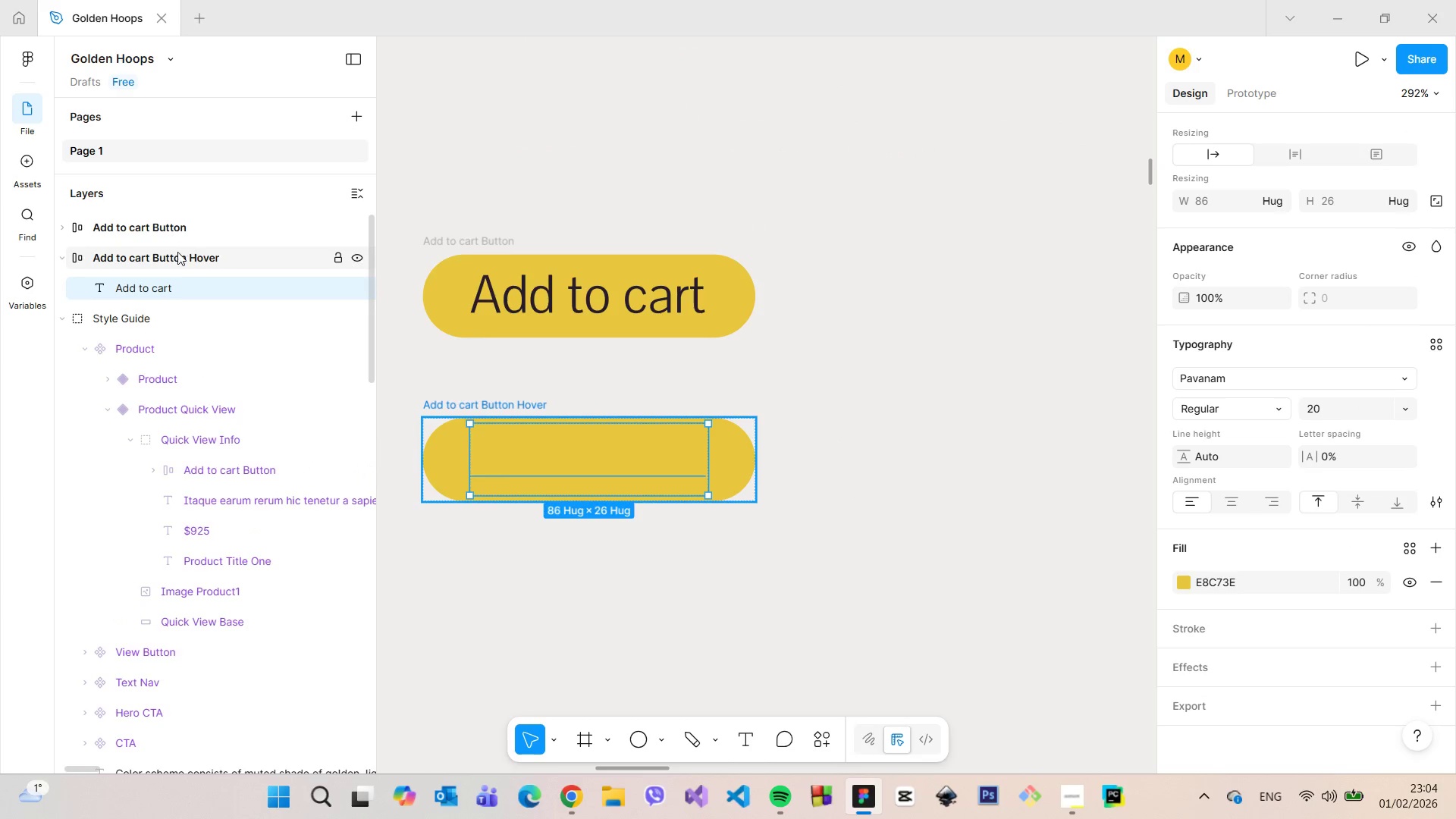 
left_click([177, 253])
 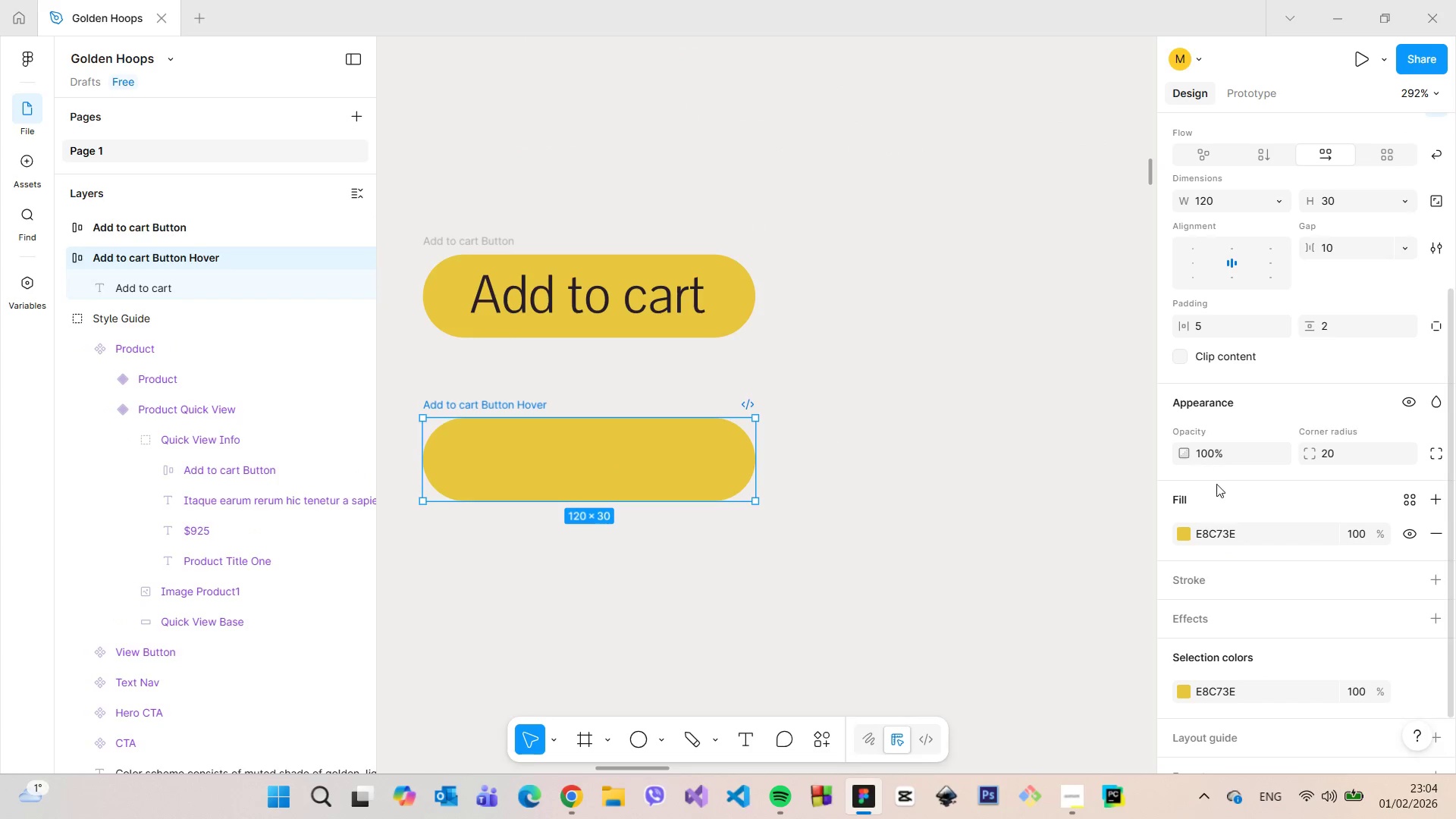 
scroll: coordinate [1221, 490], scroll_direction: down, amount: 3.0
 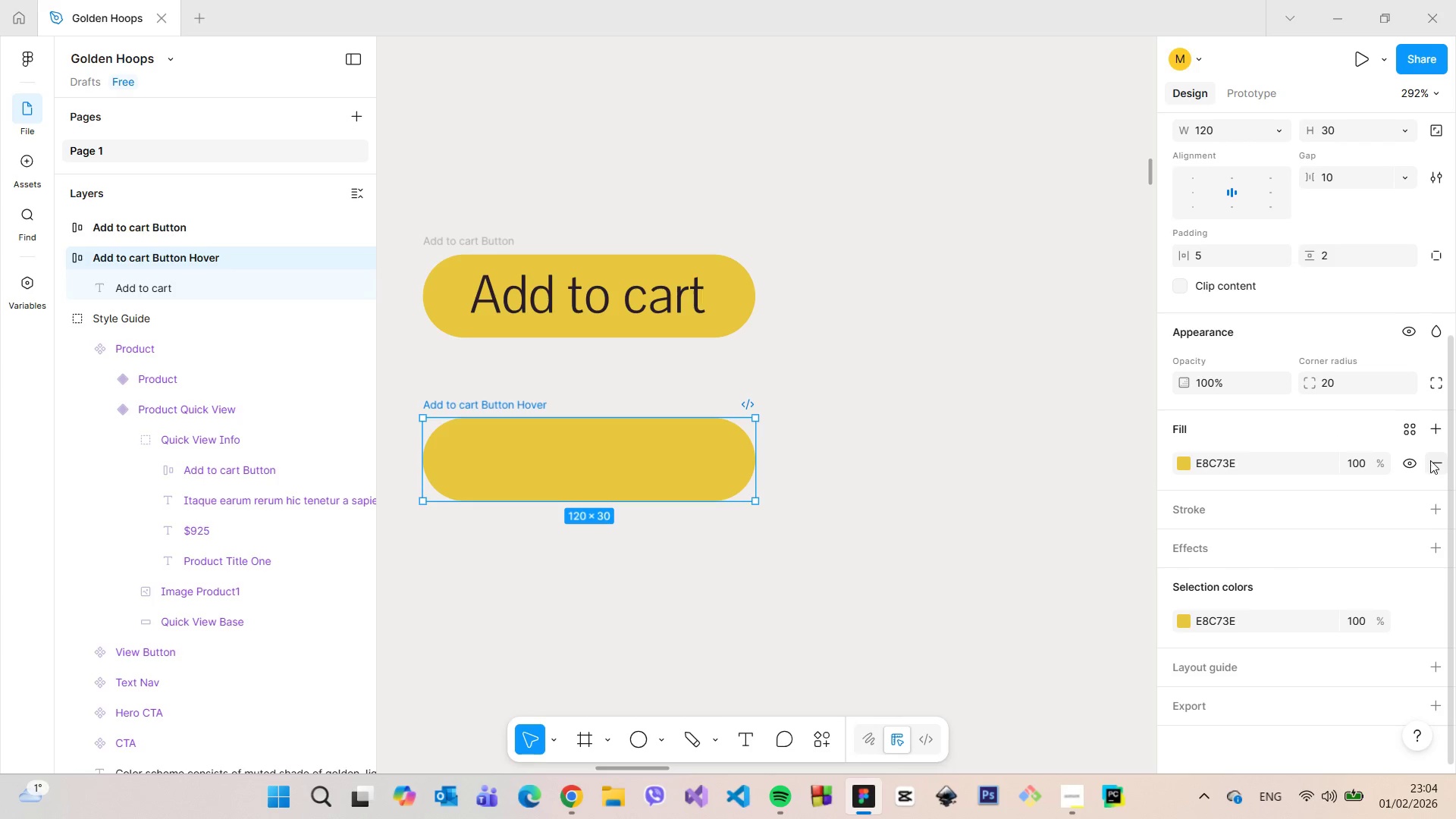 
left_click([1430, 460])
 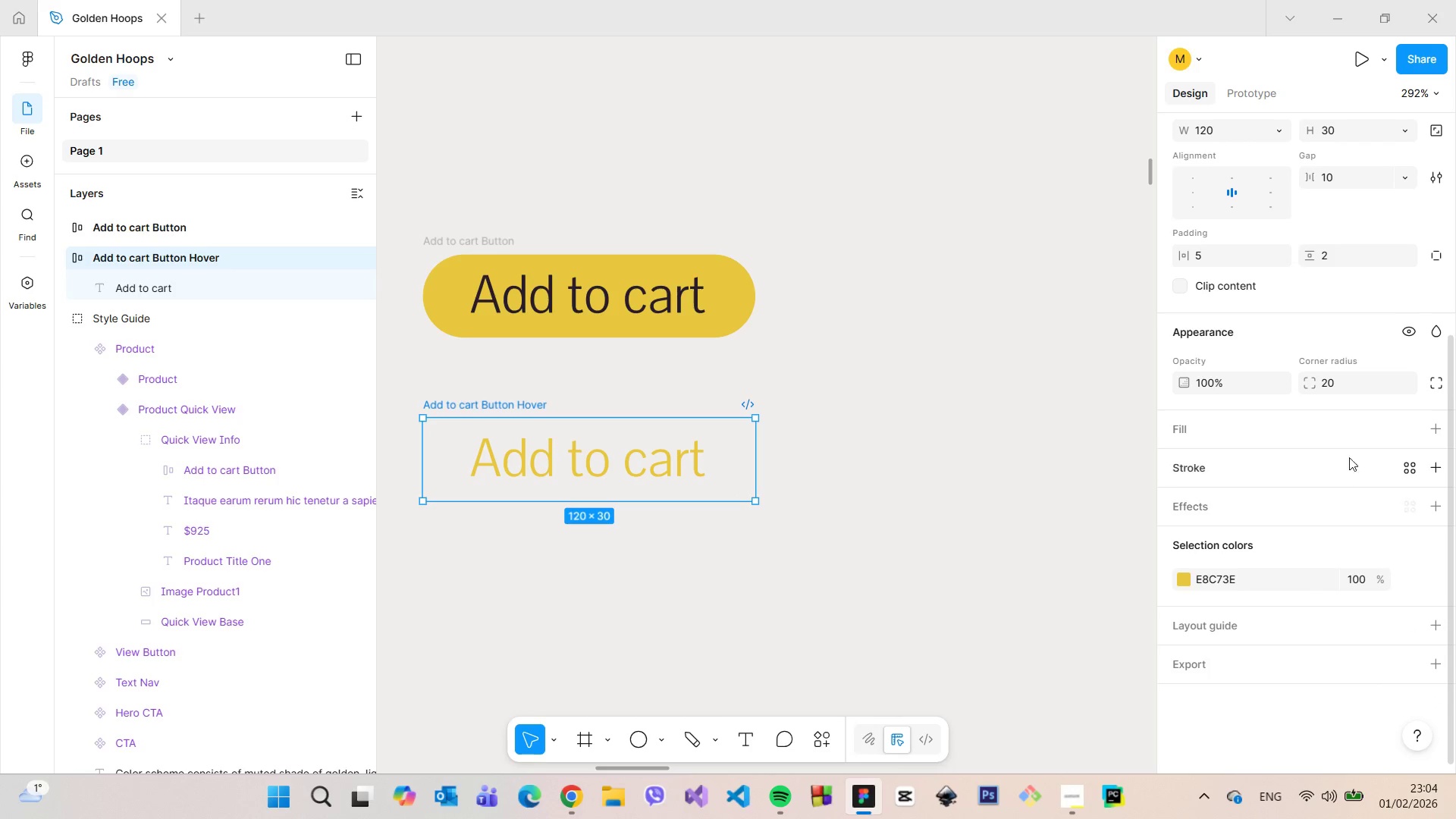 
left_click([1441, 460])
 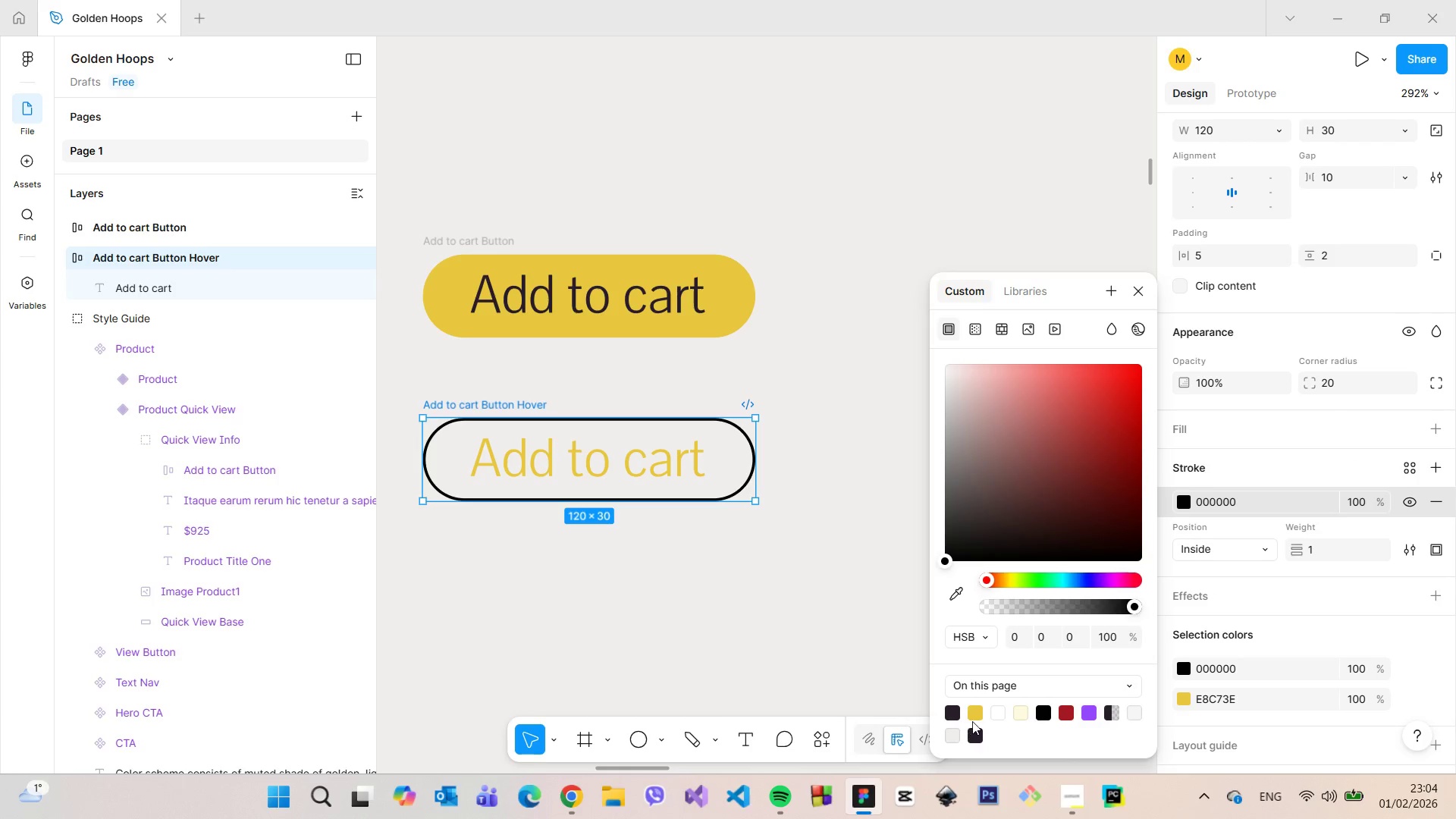 
left_click([974, 708])
 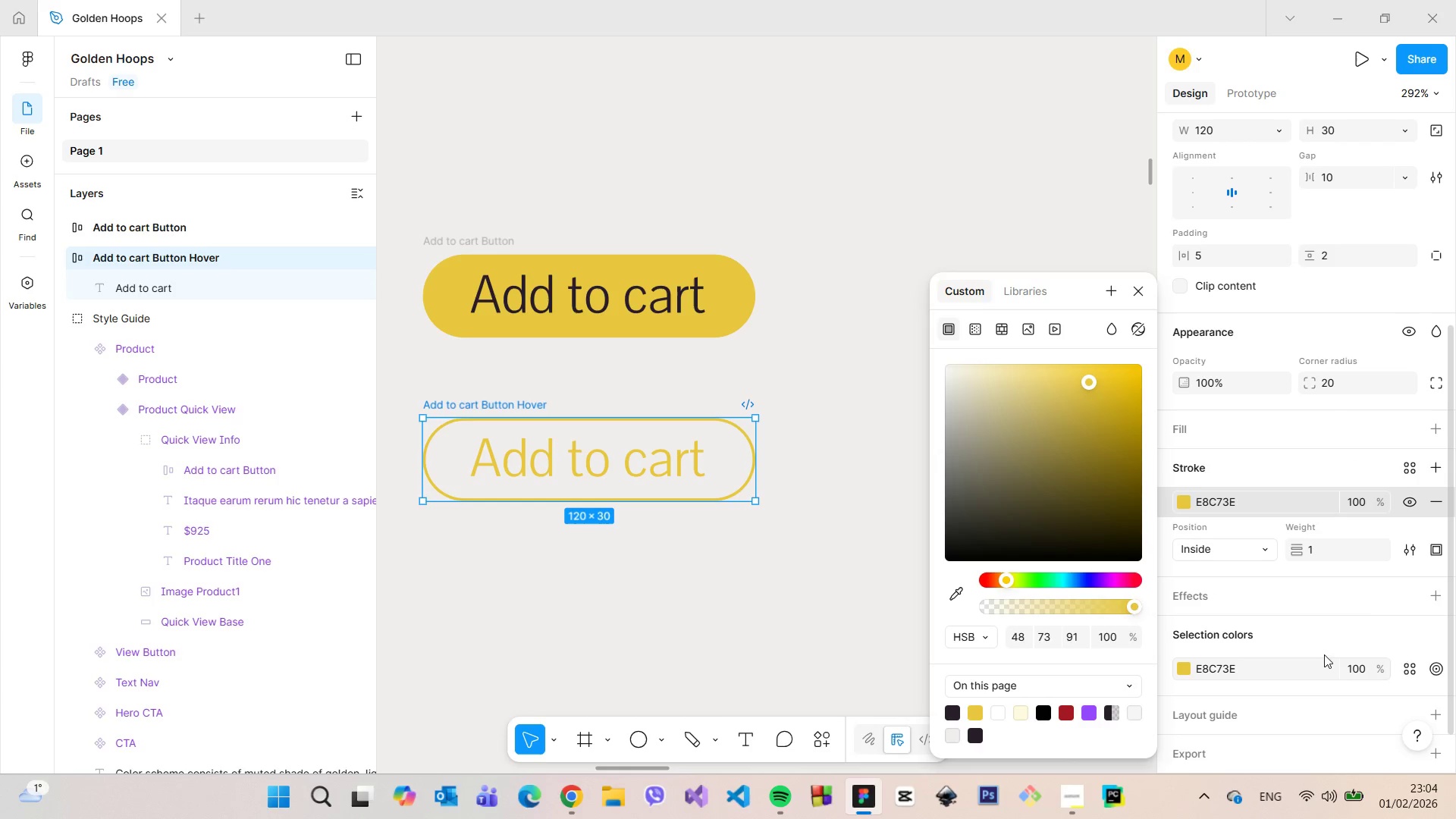 
left_click([1343, 548])
 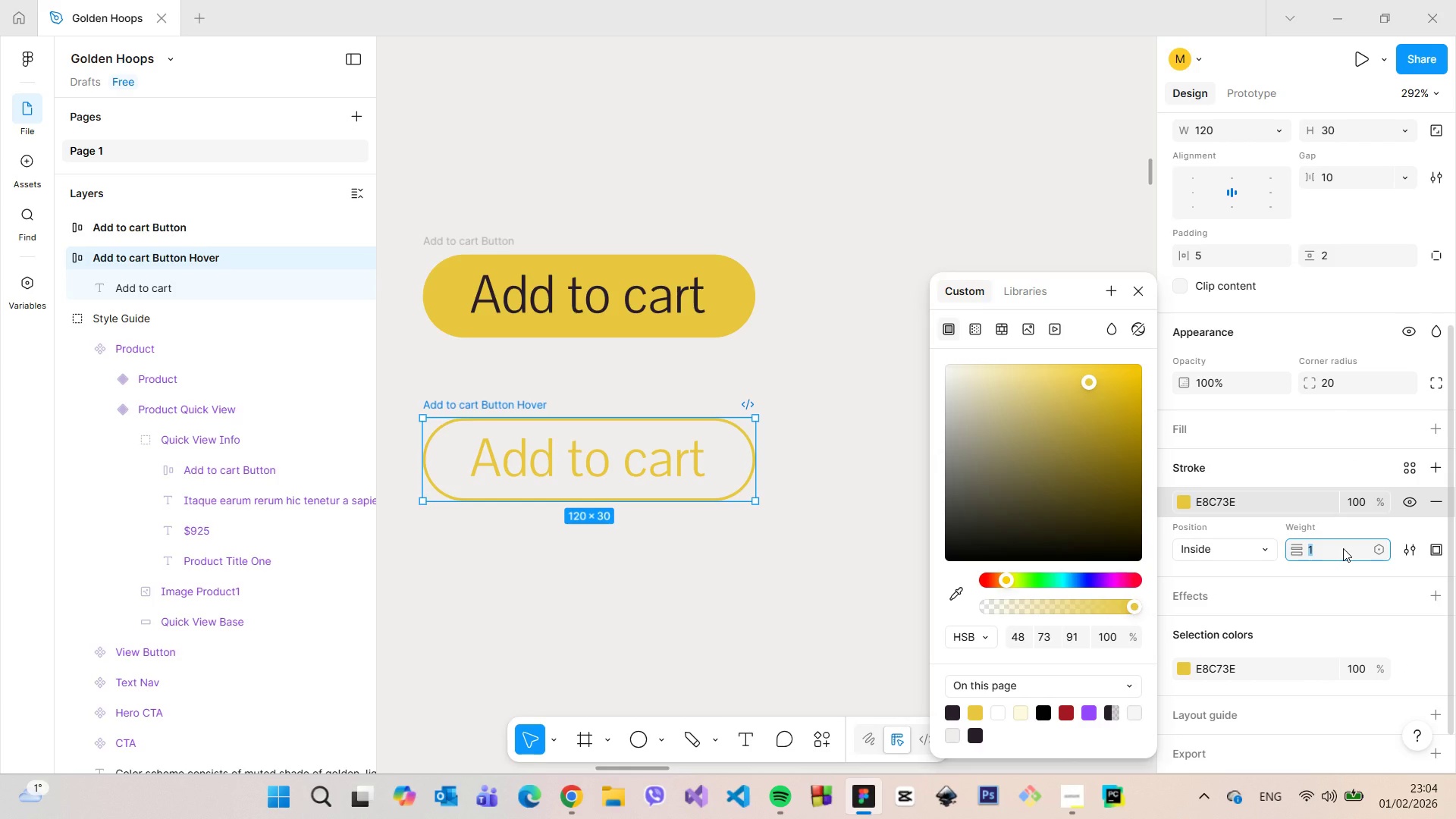 
key(ArrowUp)
 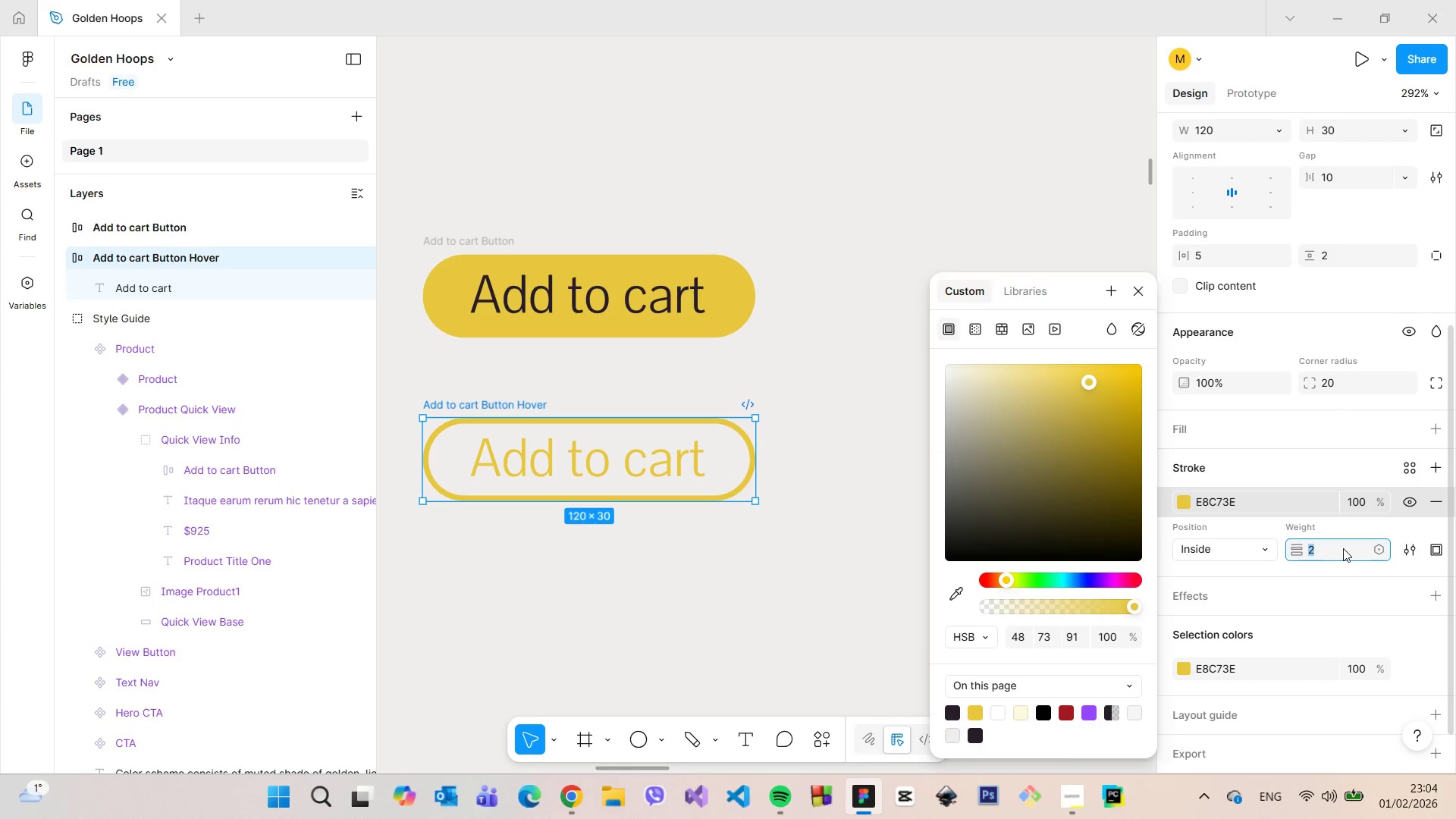 
key(ArrowUp)
 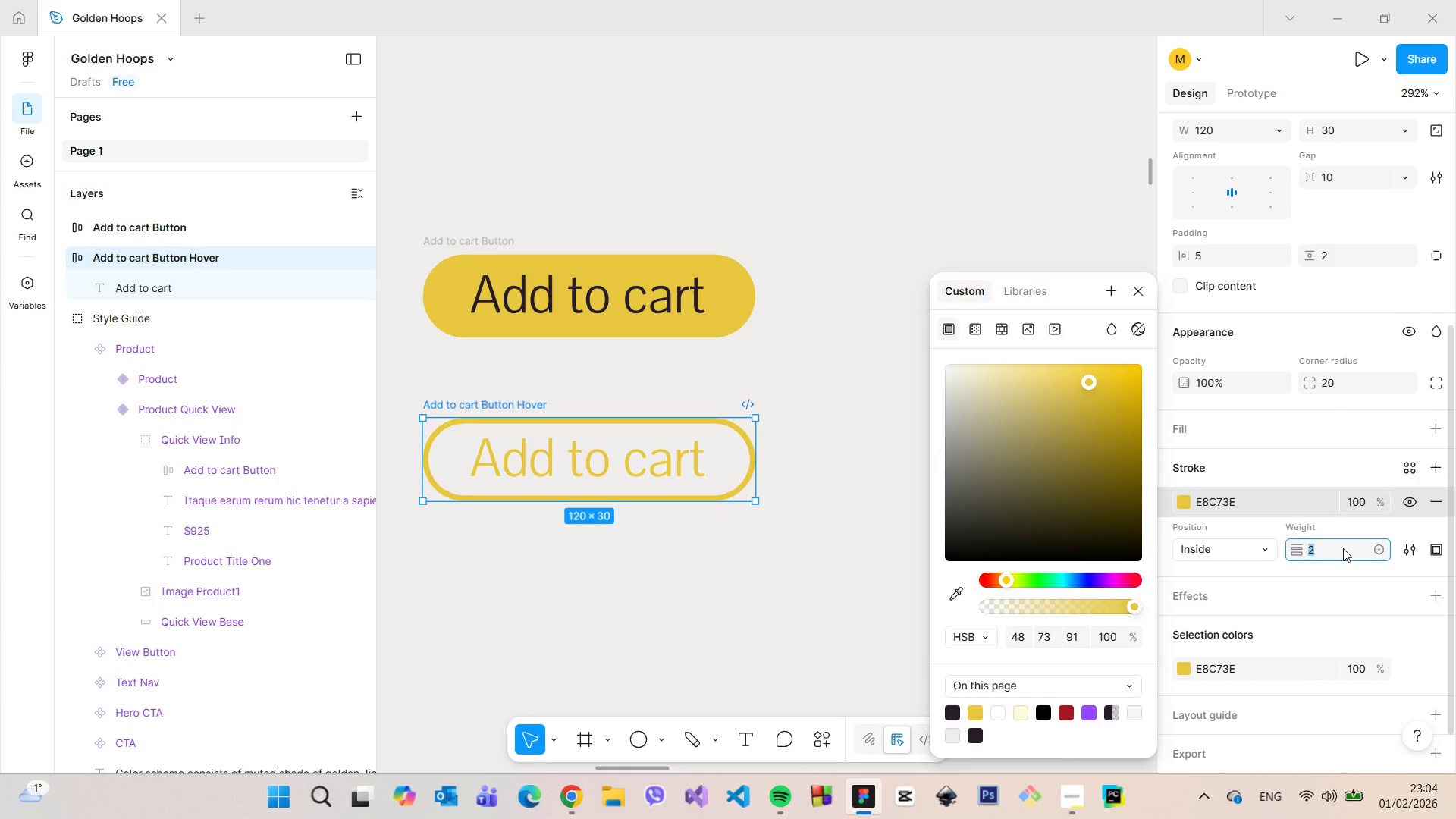 
key(ArrowDown)
 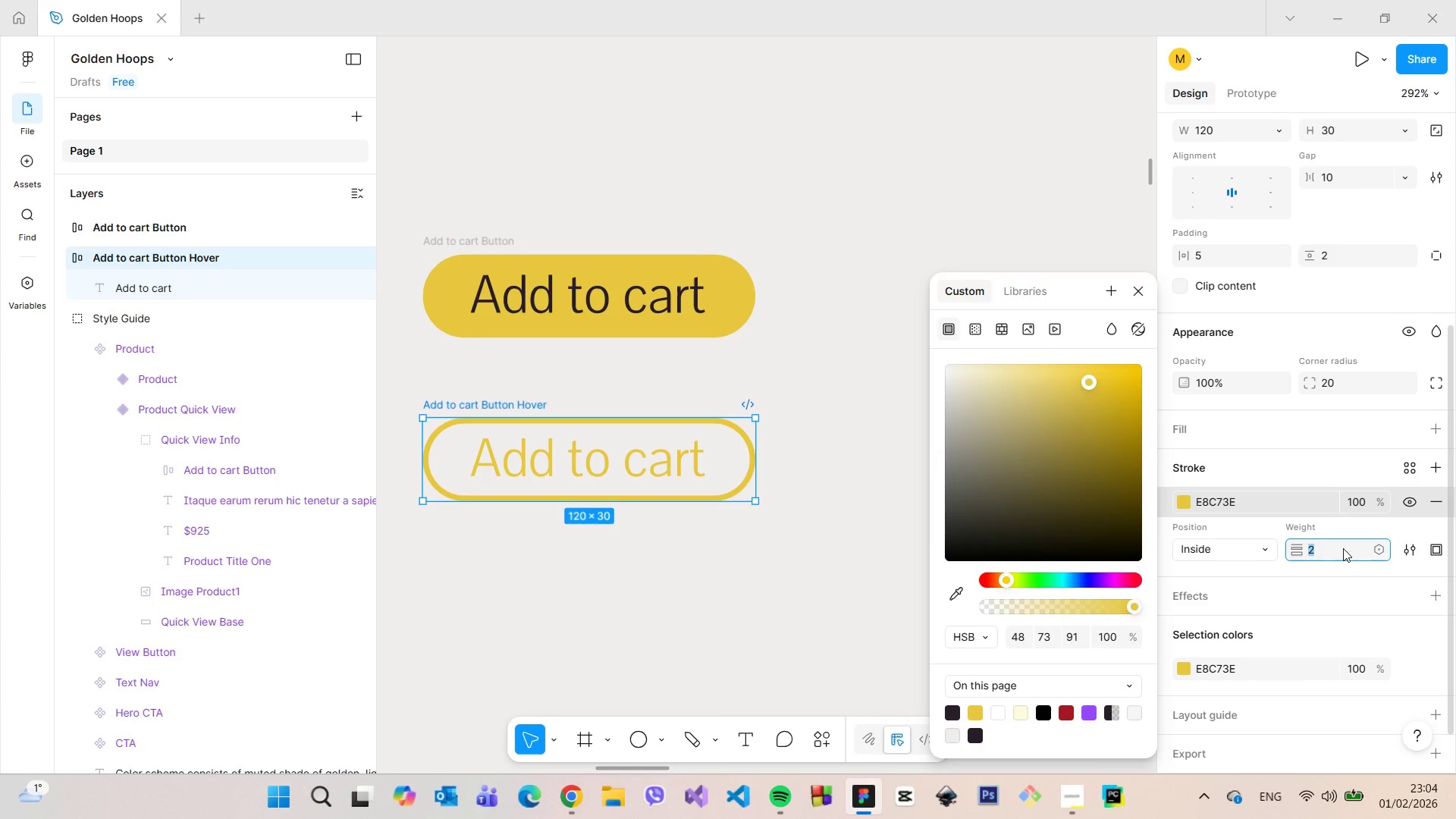 
key(ArrowDown)
 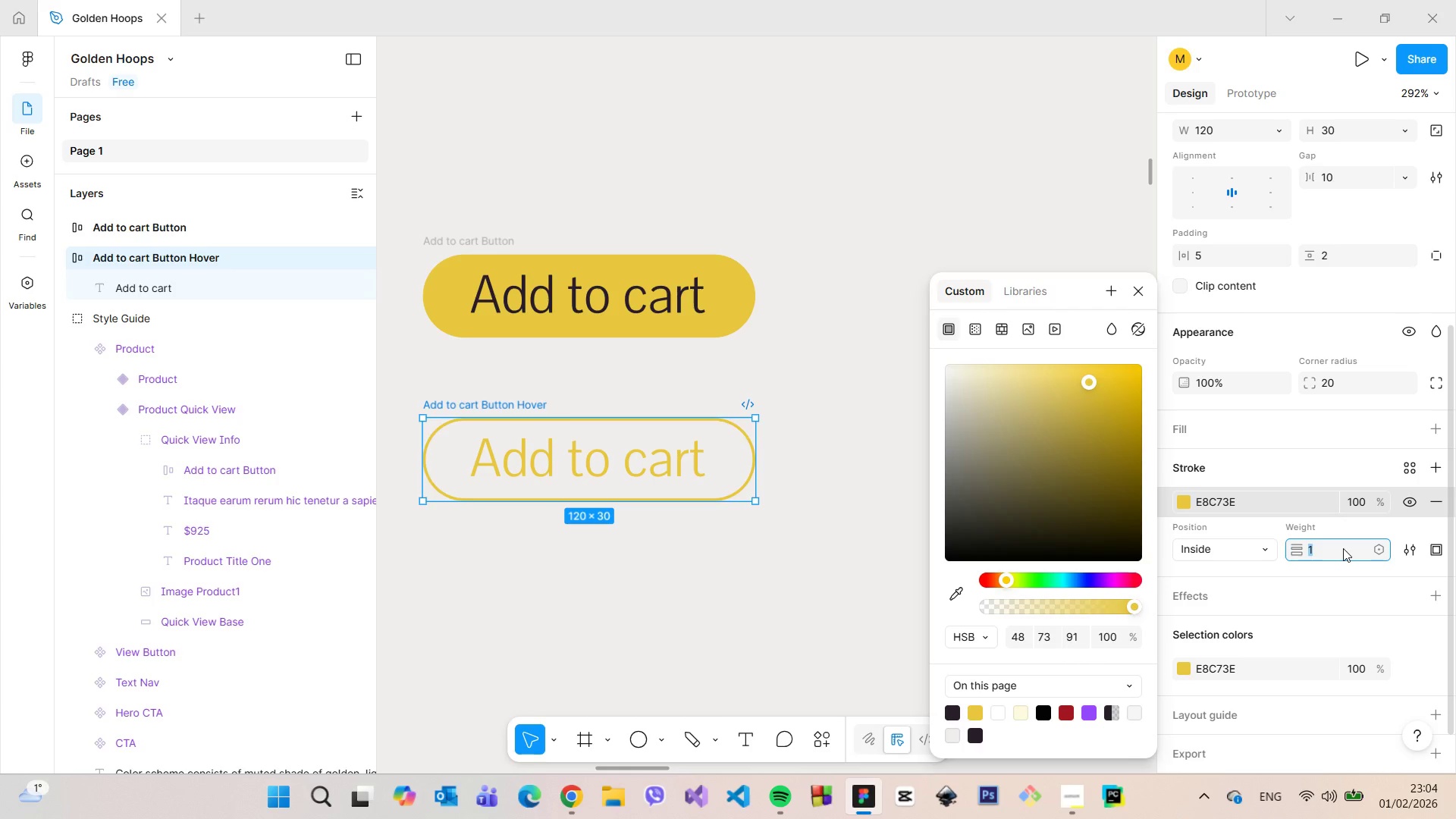 
key(ArrowUp)
 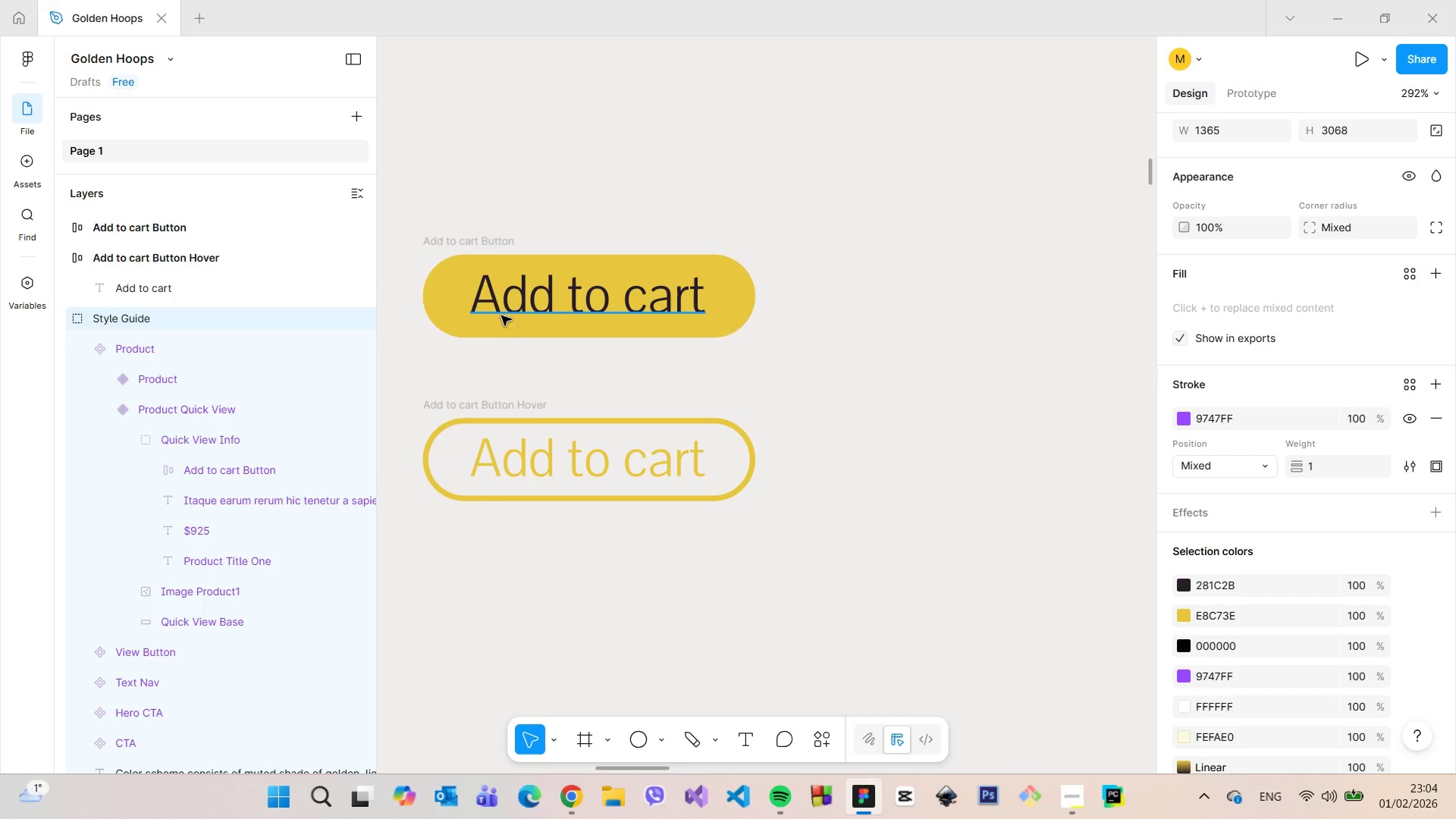 
left_click([61, 320])
 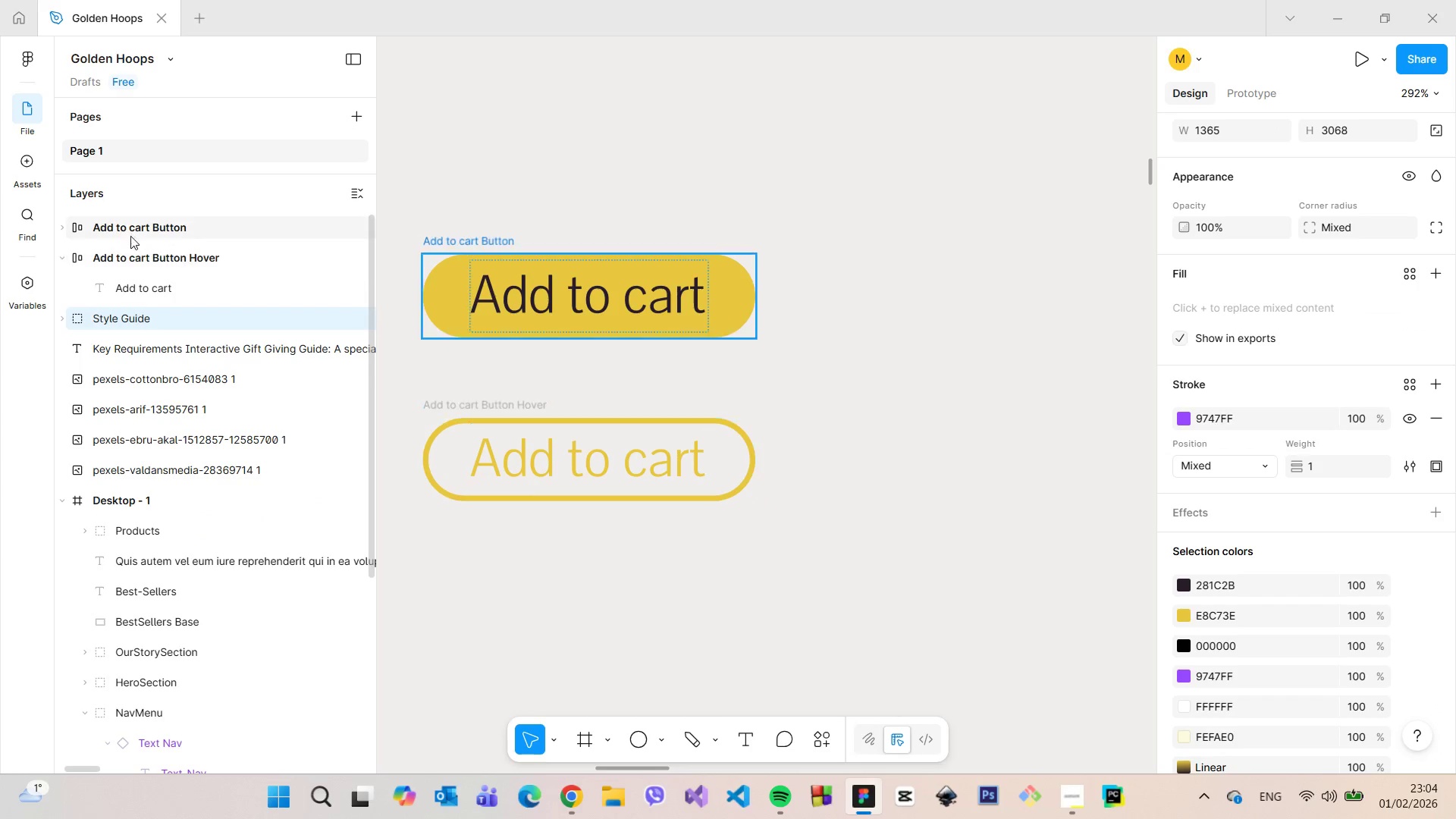 
left_click([132, 231])
 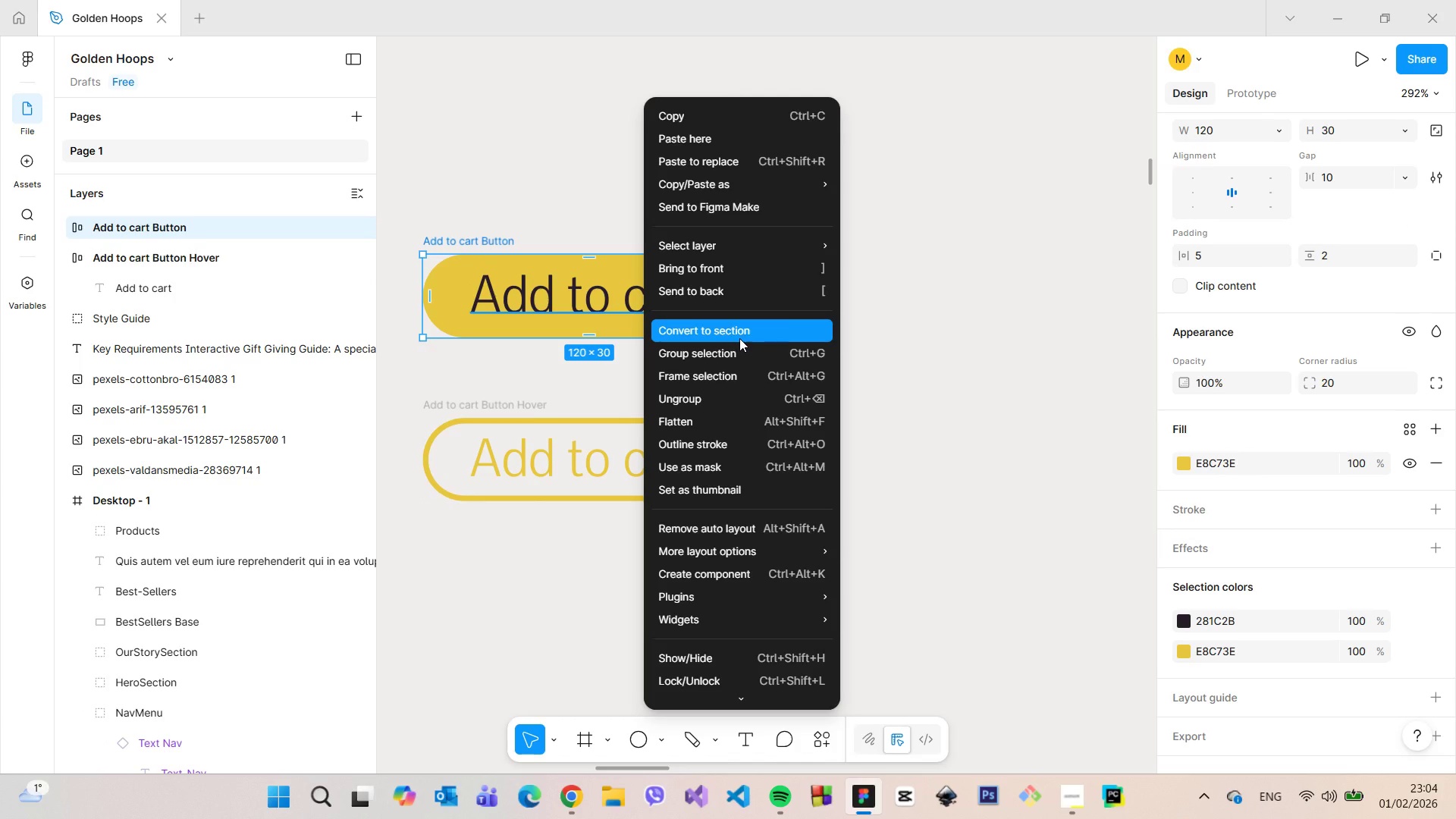 
wait(5.62)
 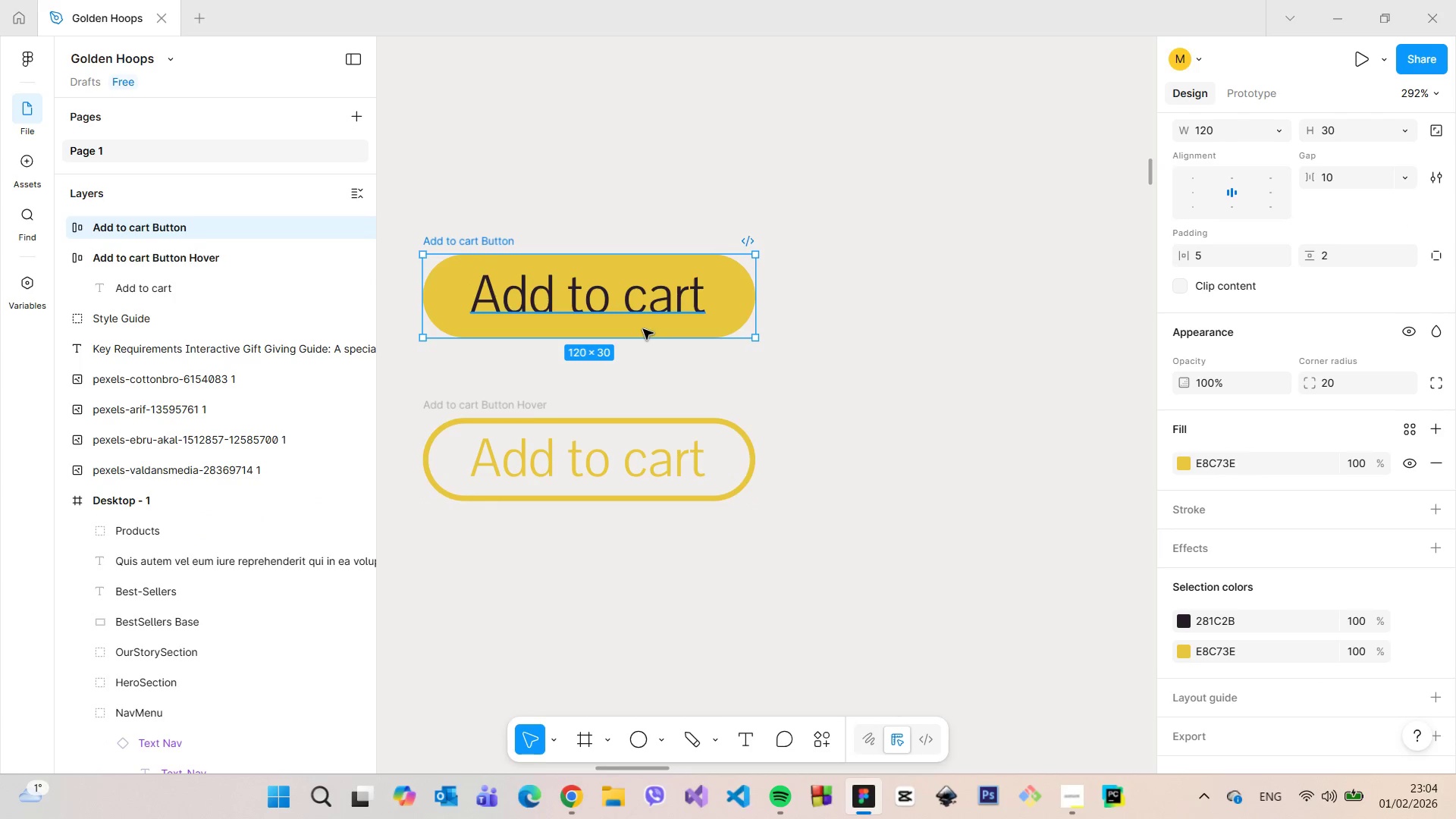 
left_click([742, 570])
 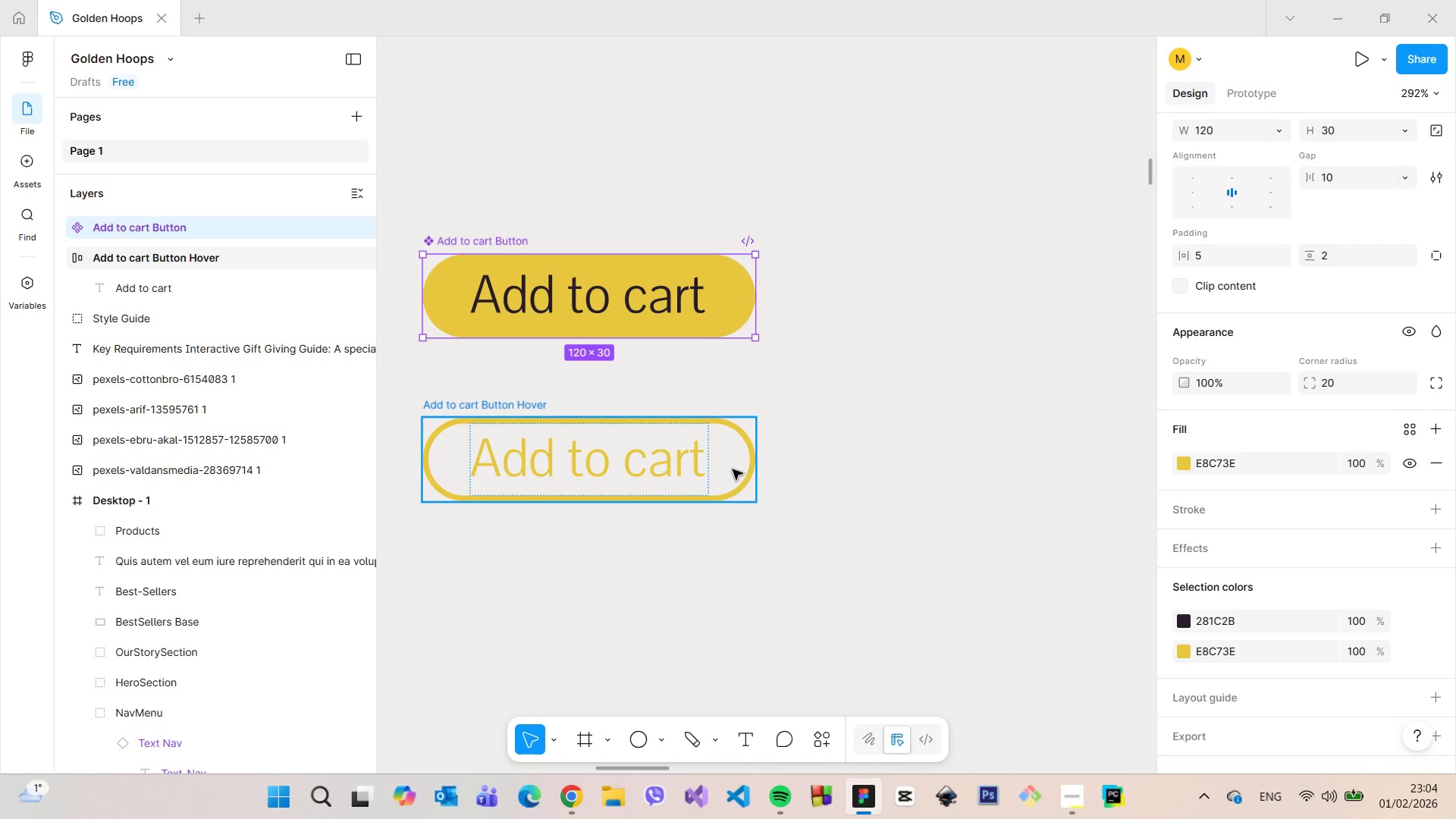 
left_click([733, 469])
 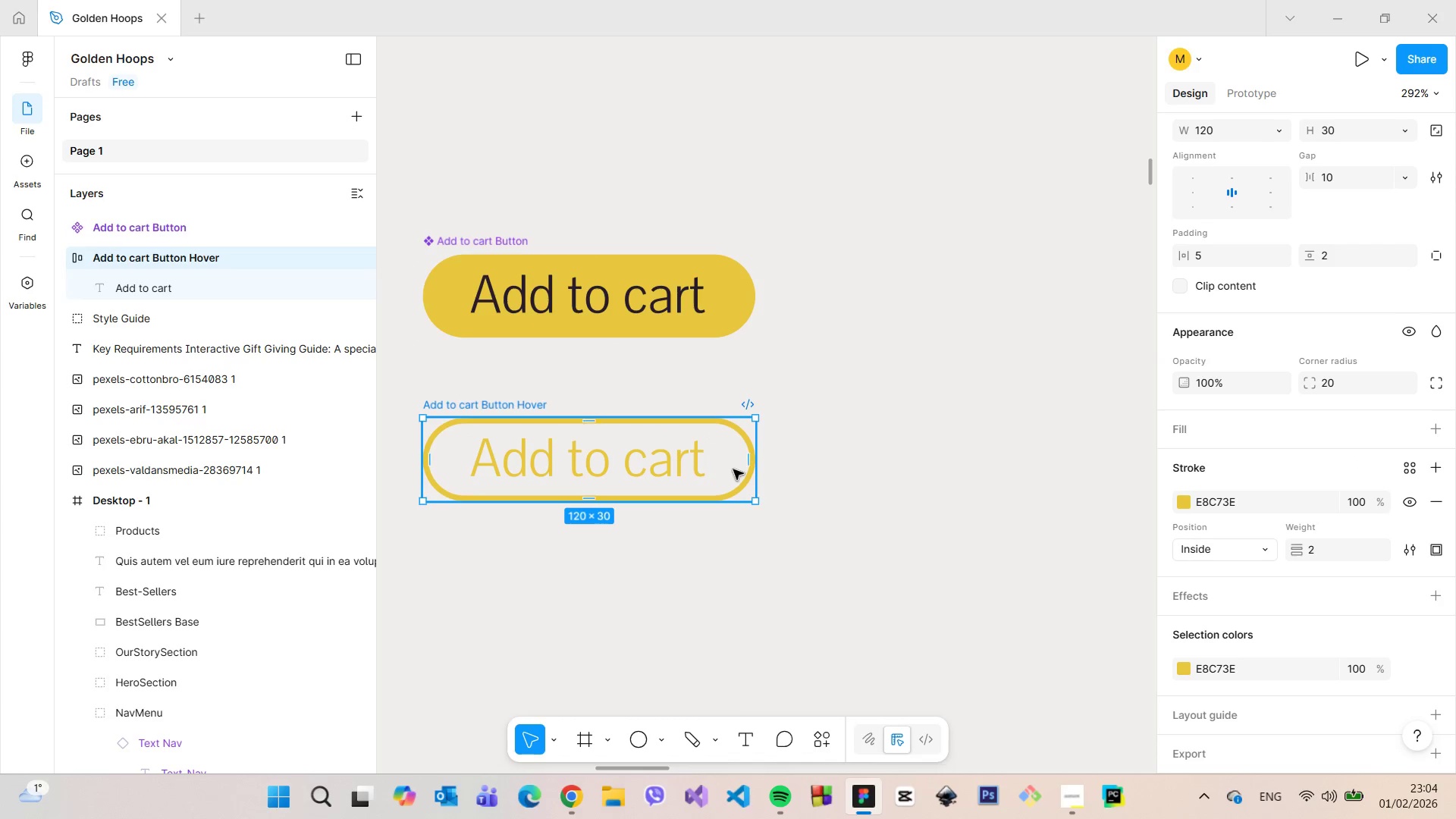 
right_click([733, 469])
 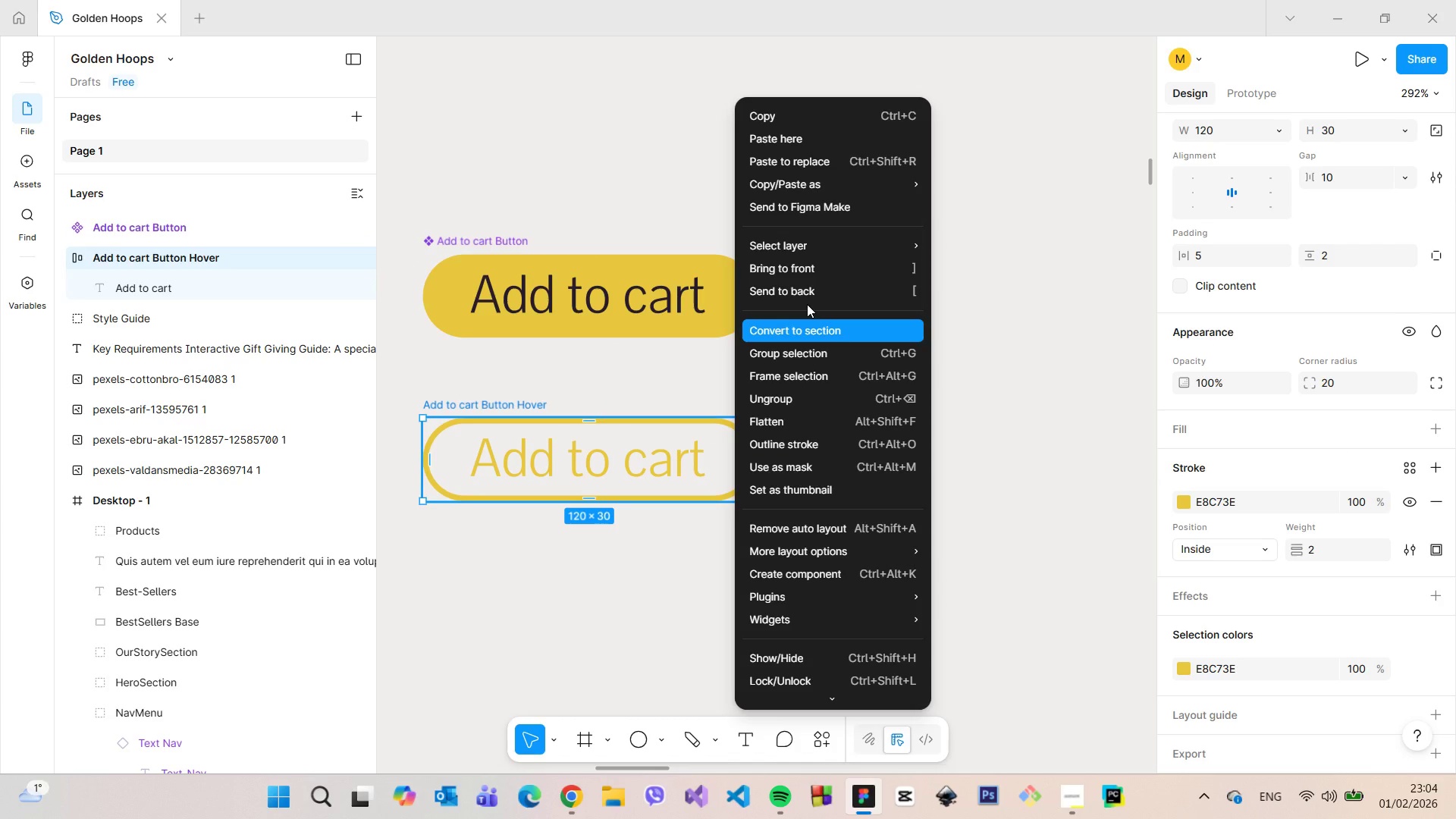 
wait(11.73)
 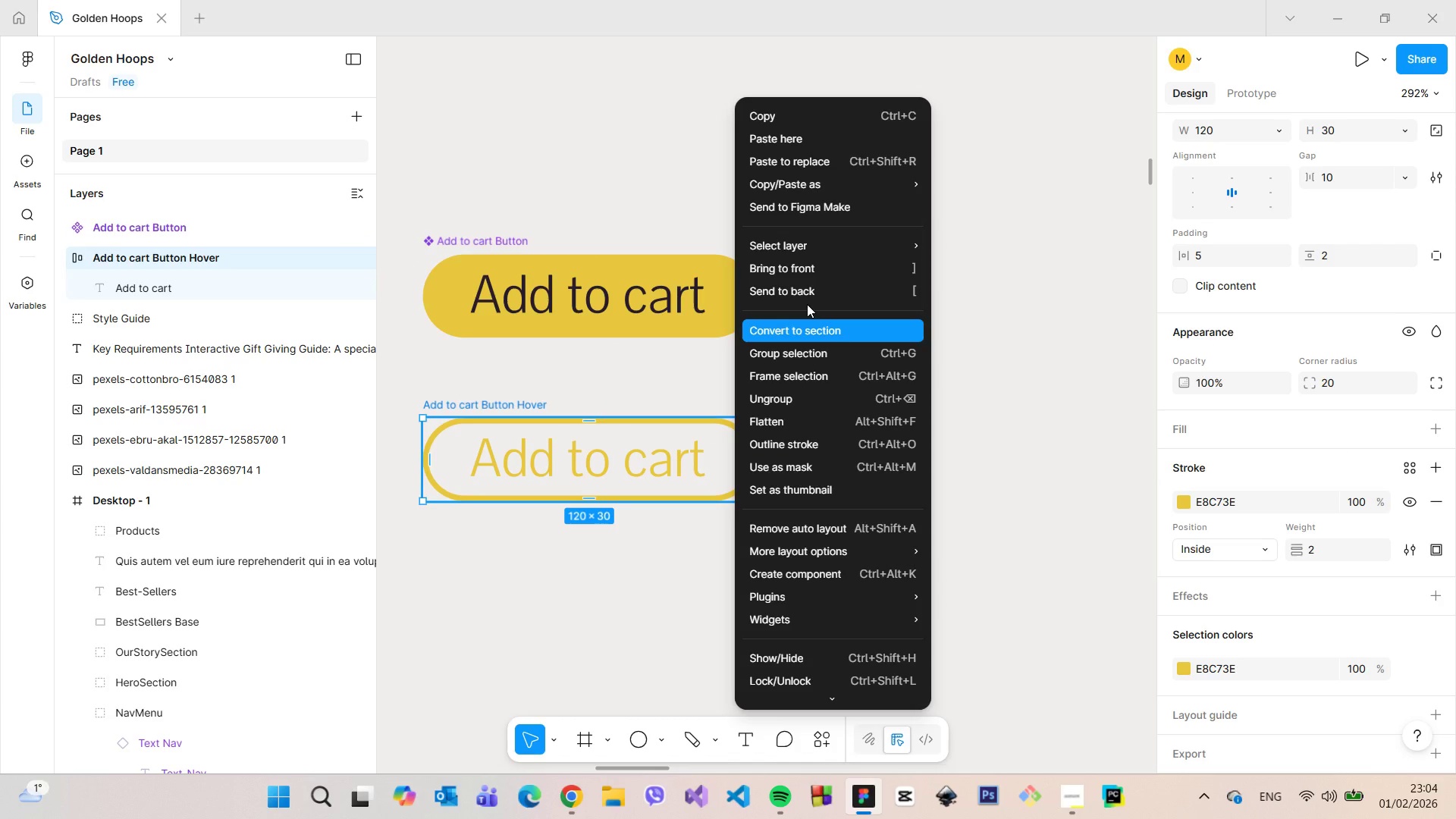 
left_click([827, 582])
 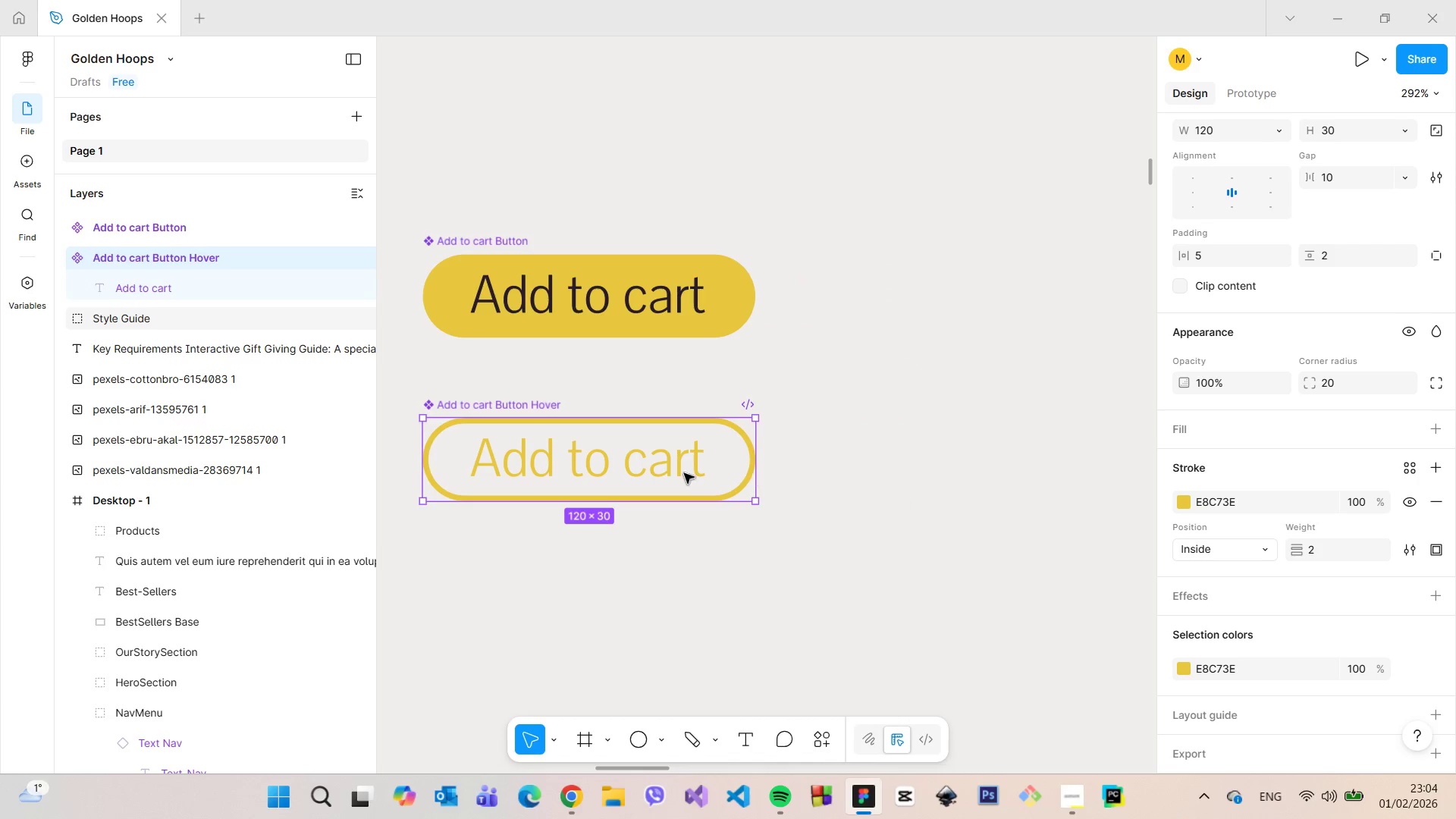 
left_click_drag(start_coordinate=[680, 472], to_coordinate=[680, 453])
 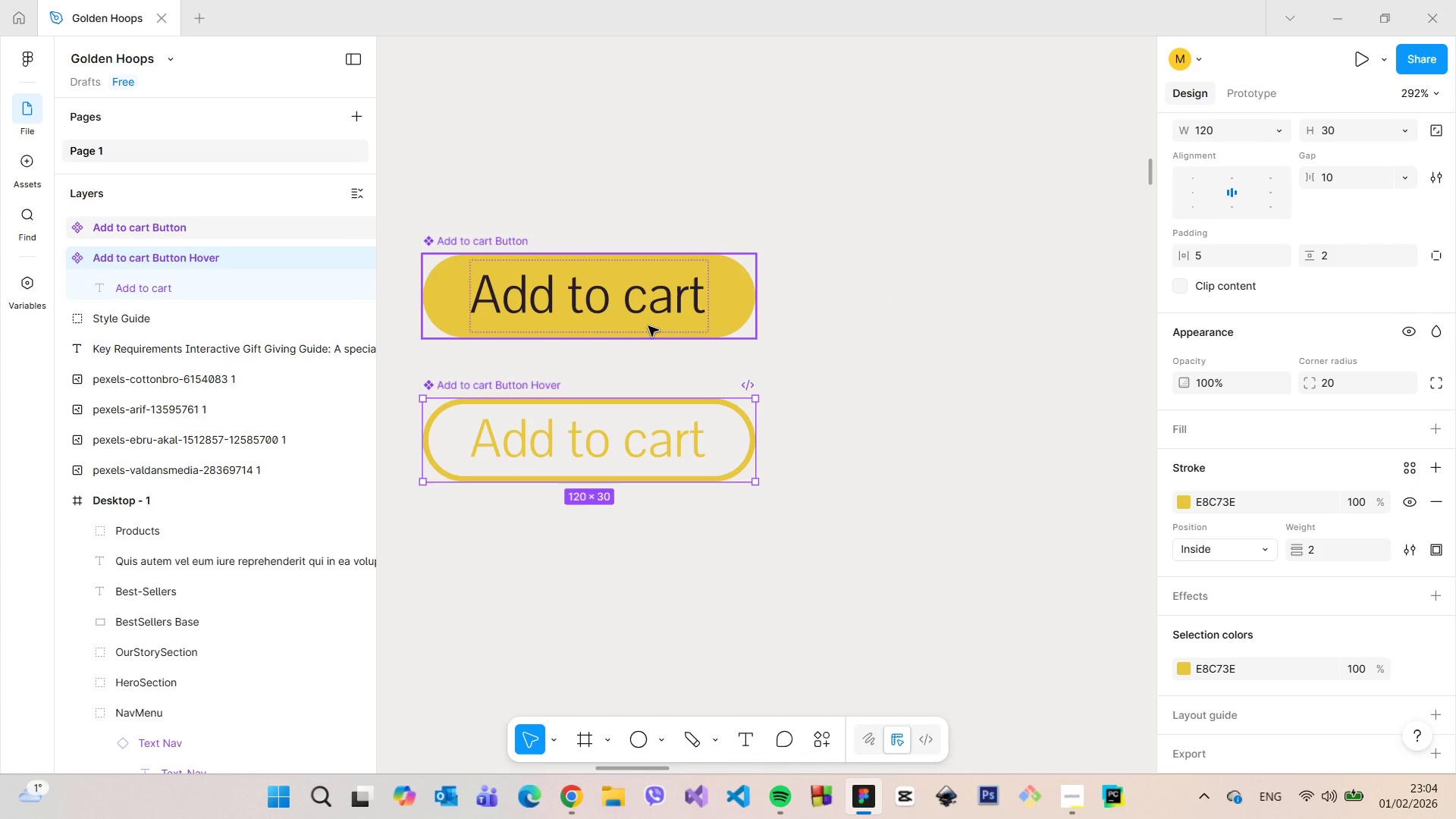 
hold_key(key=ShiftLeft, duration=0.59)
left_click([648, 326])
 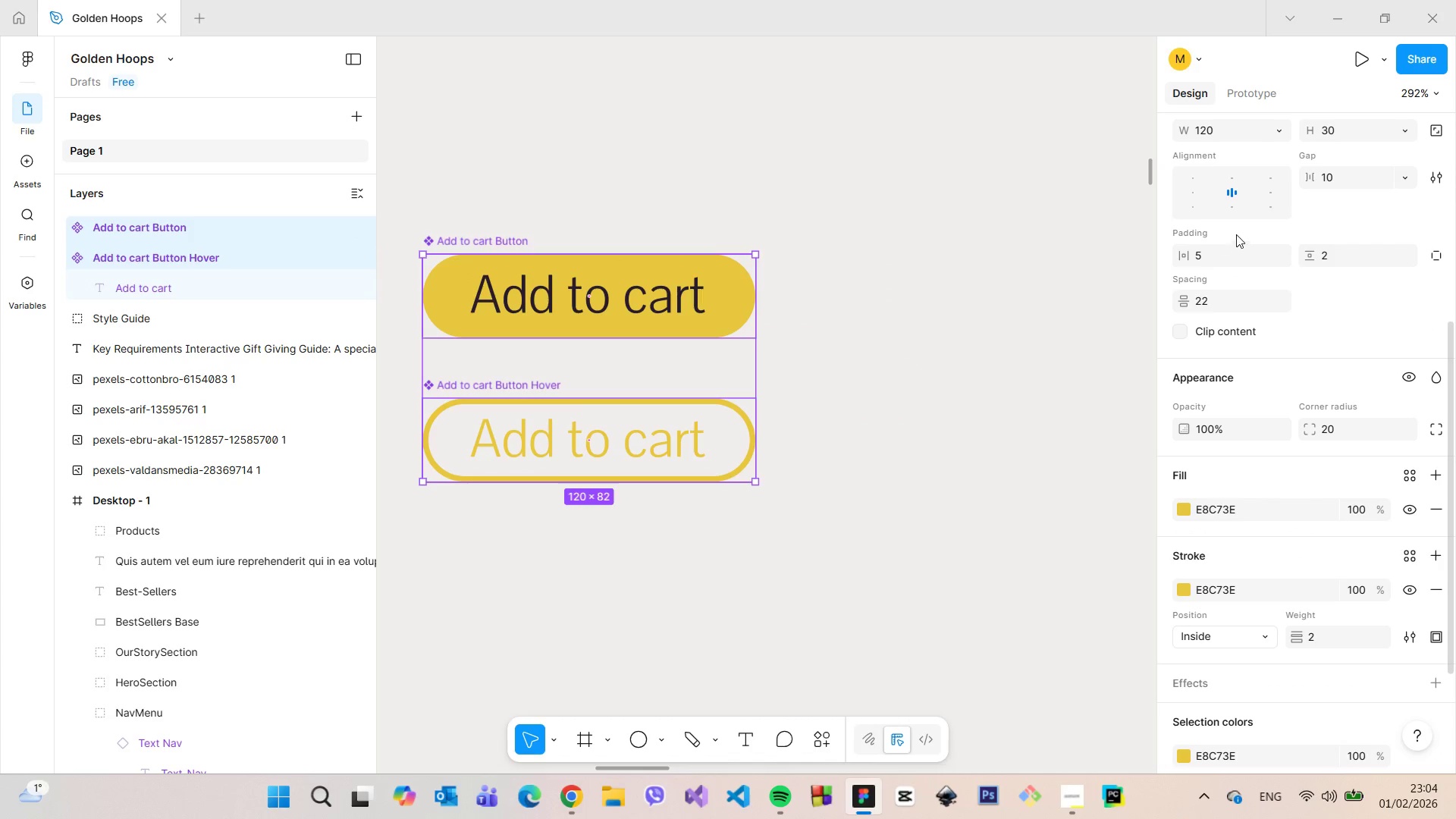 
scroll: coordinate [1264, 202], scroll_direction: up, amount: 8.0
 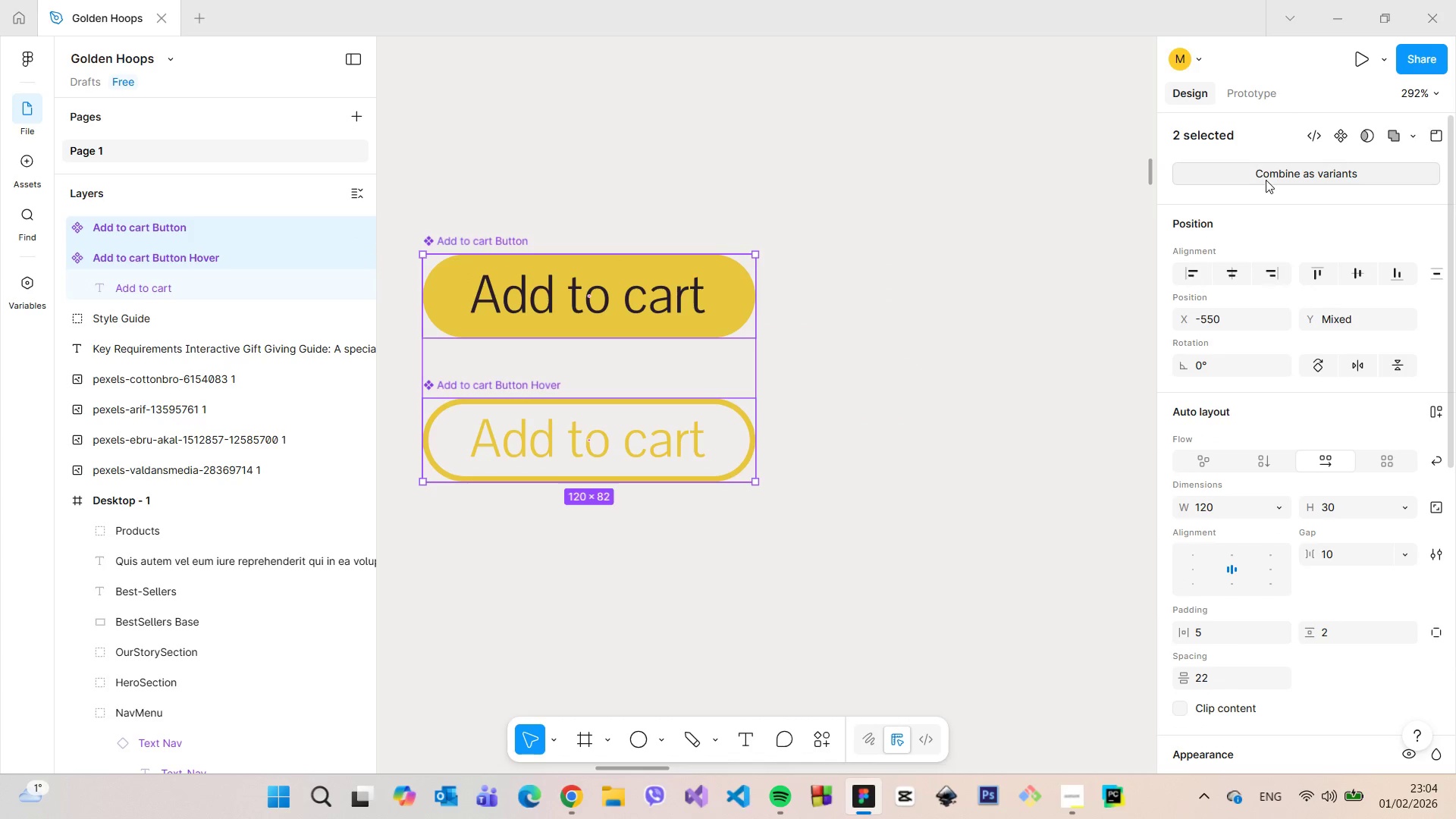 
left_click([1266, 180])
 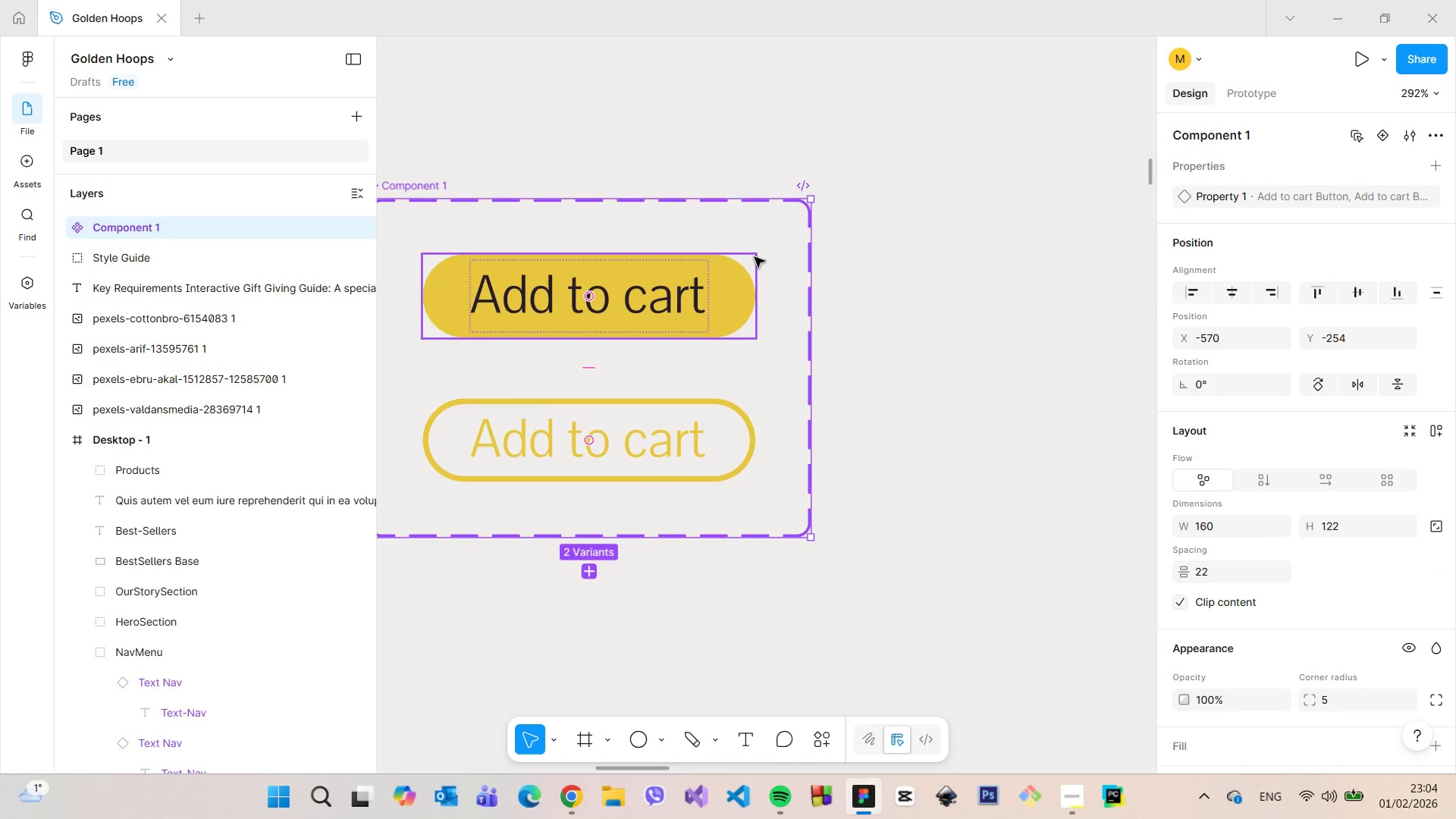 
scroll: coordinate [758, 264], scroll_direction: down, amount: 6.0
 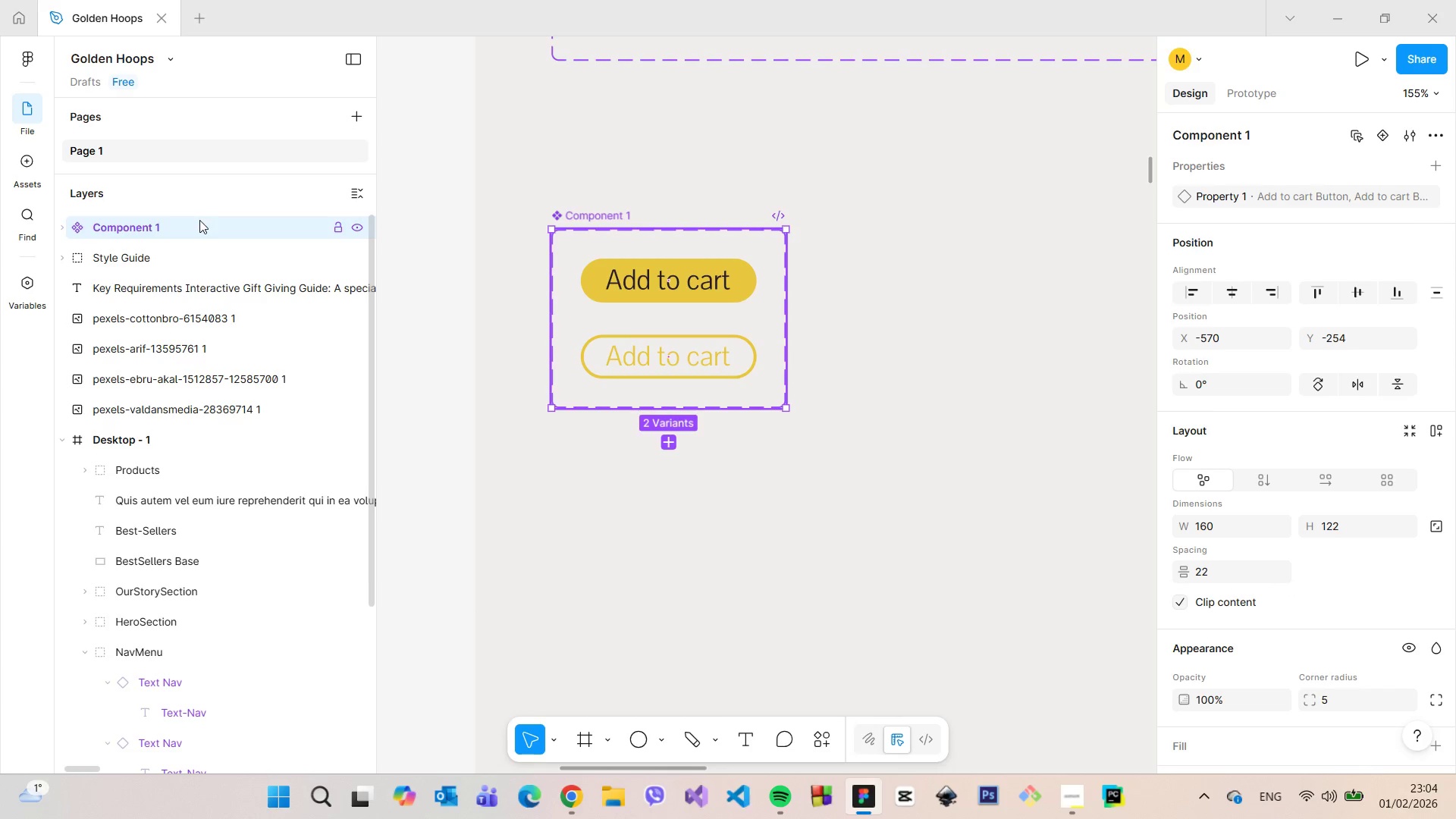 
double_click([194, 224])
 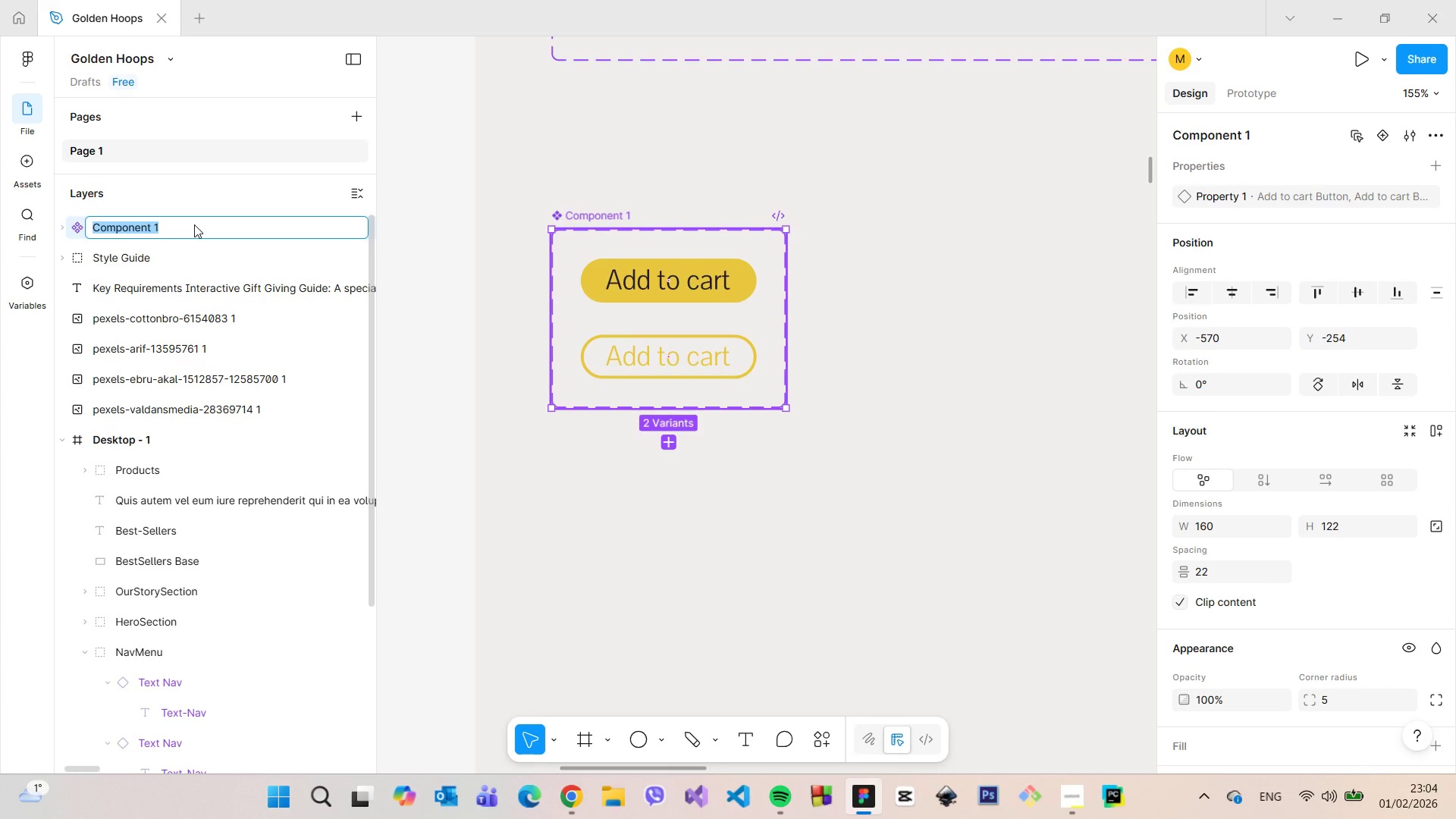 
type(Add To Cart BT)
key(Backspace)
type(tn)
 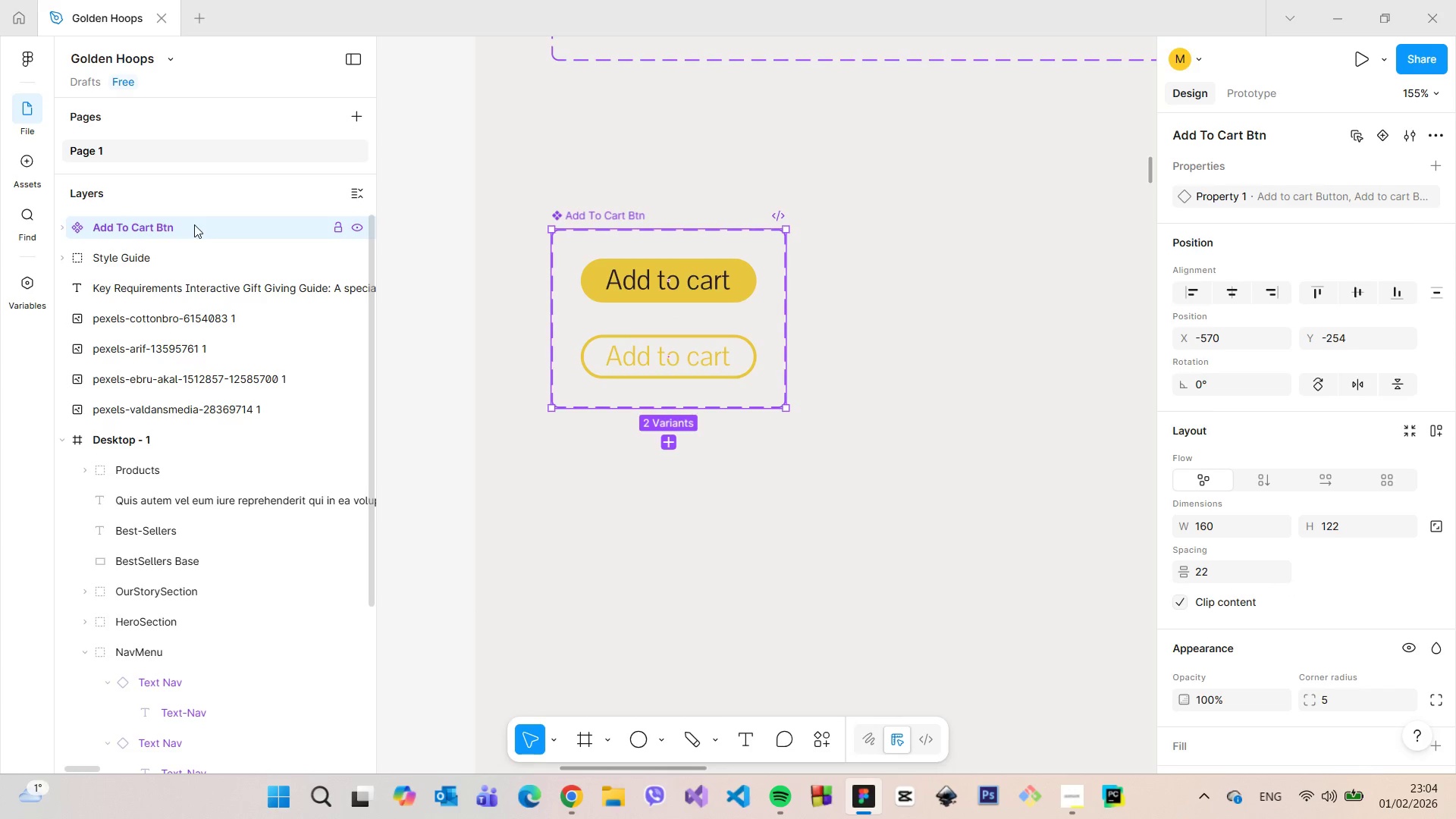 
 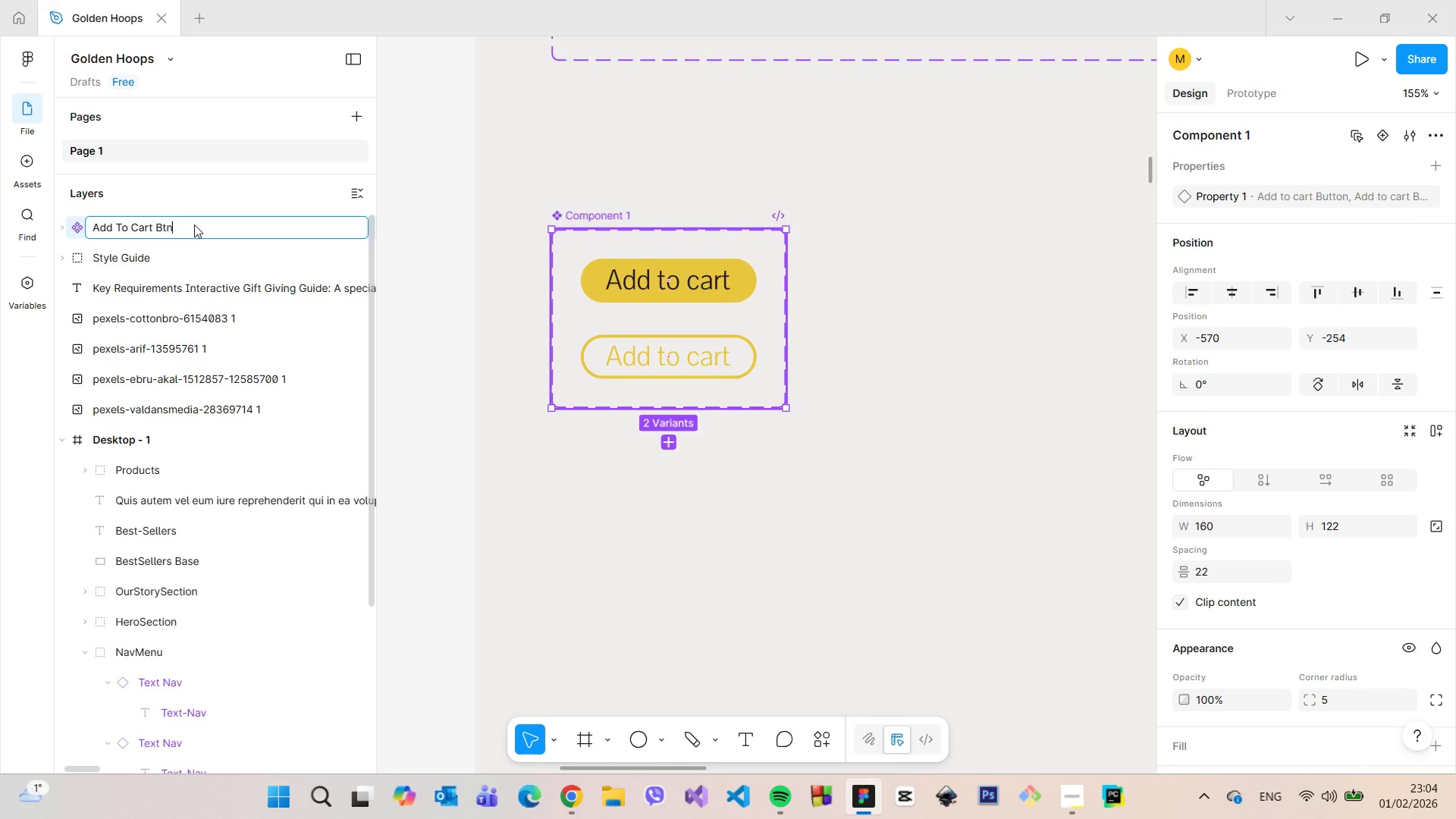 
key(Enter)
 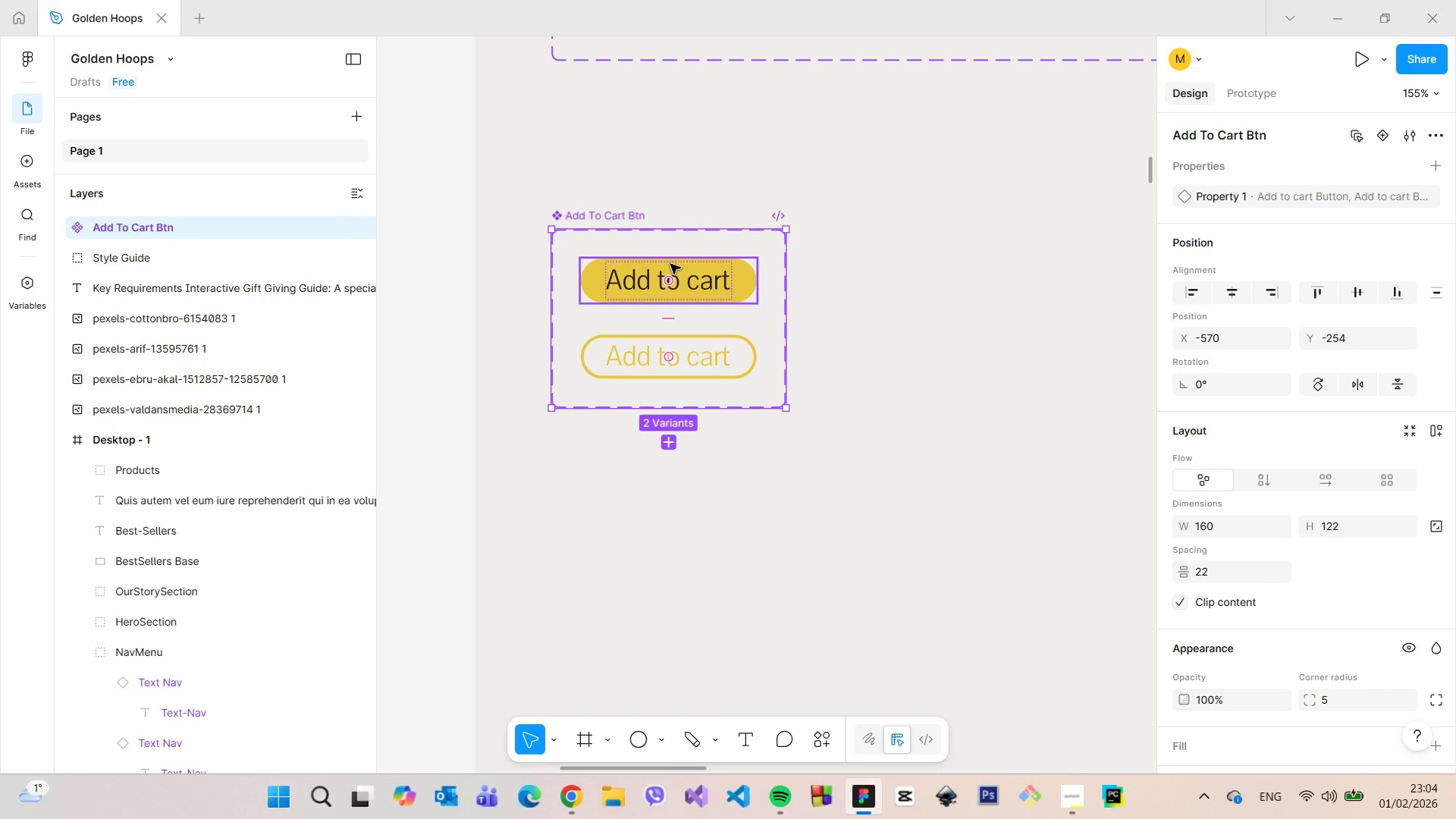 
left_click([709, 286])
 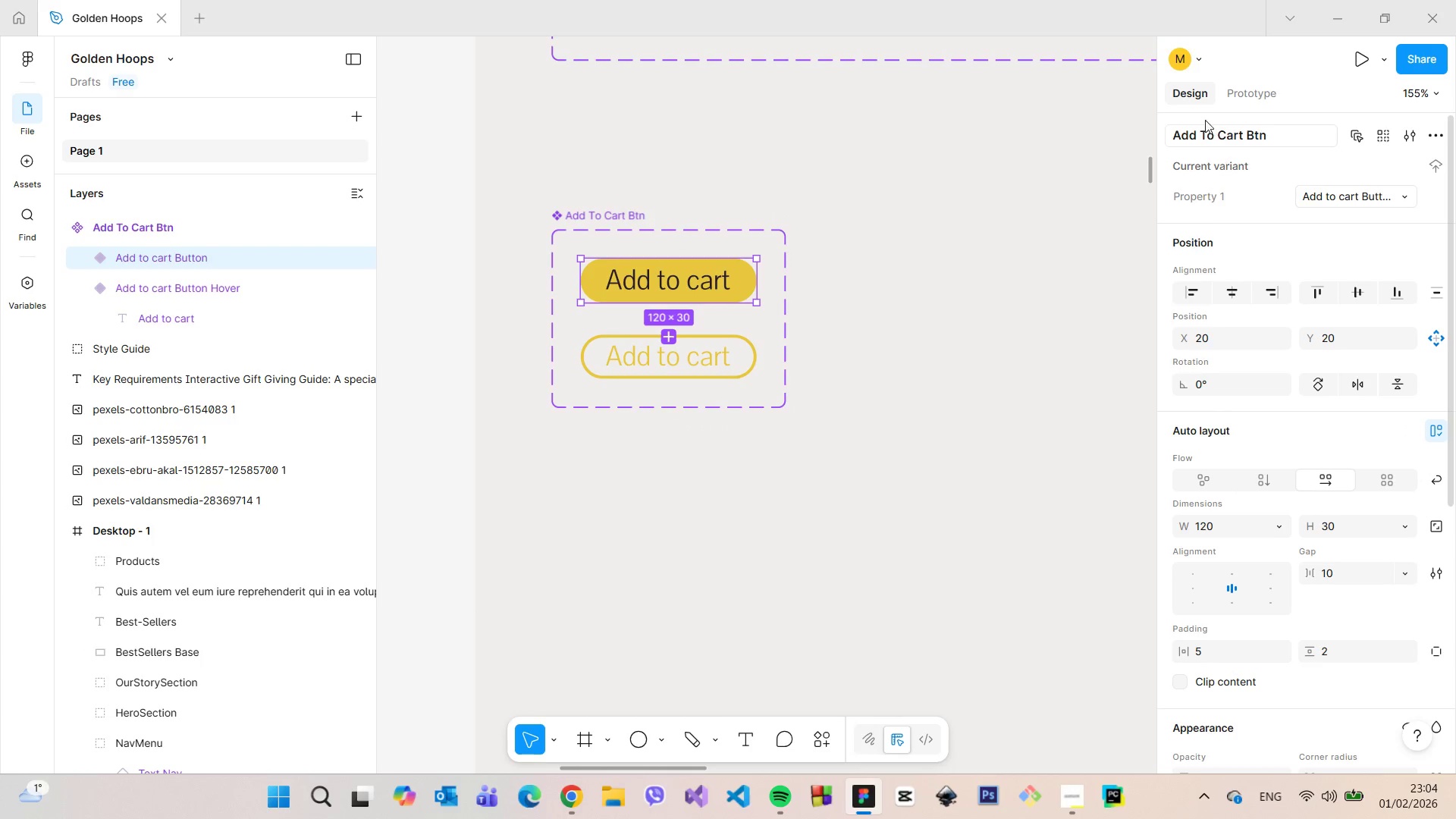 
left_click([1238, 90])
 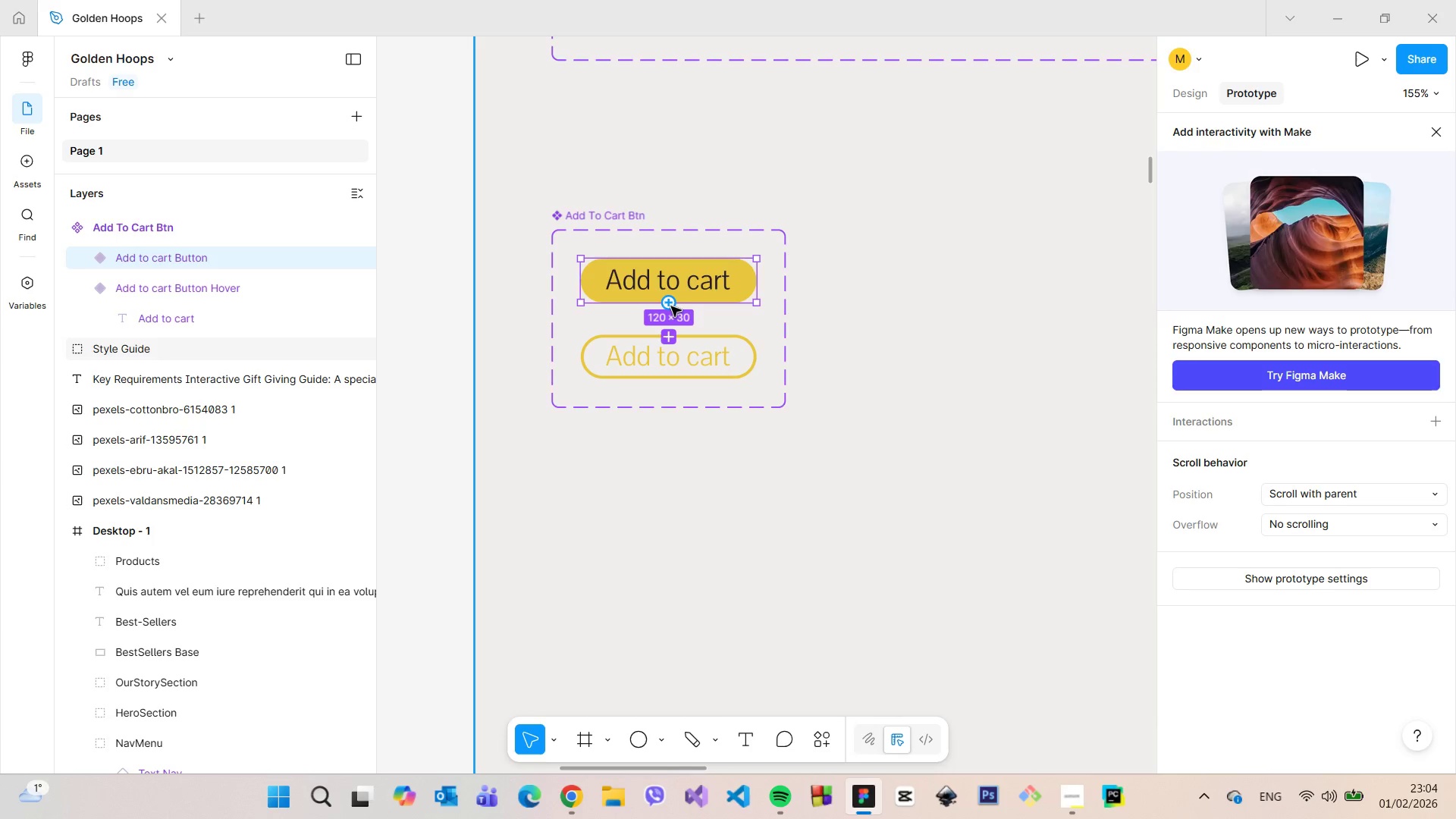 
left_click_drag(start_coordinate=[670, 305], to_coordinate=[671, 339])
 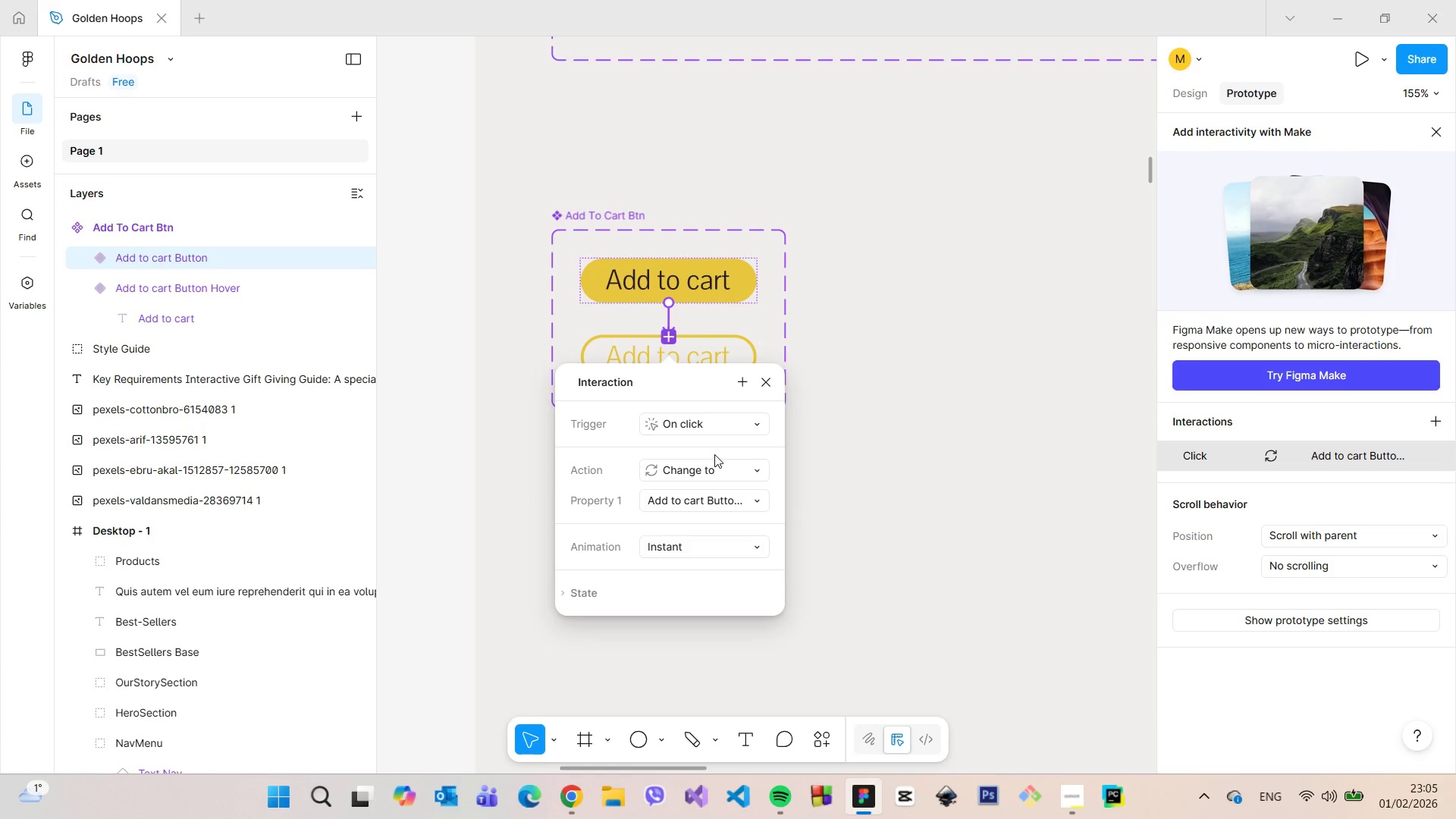 
left_click([704, 428])
 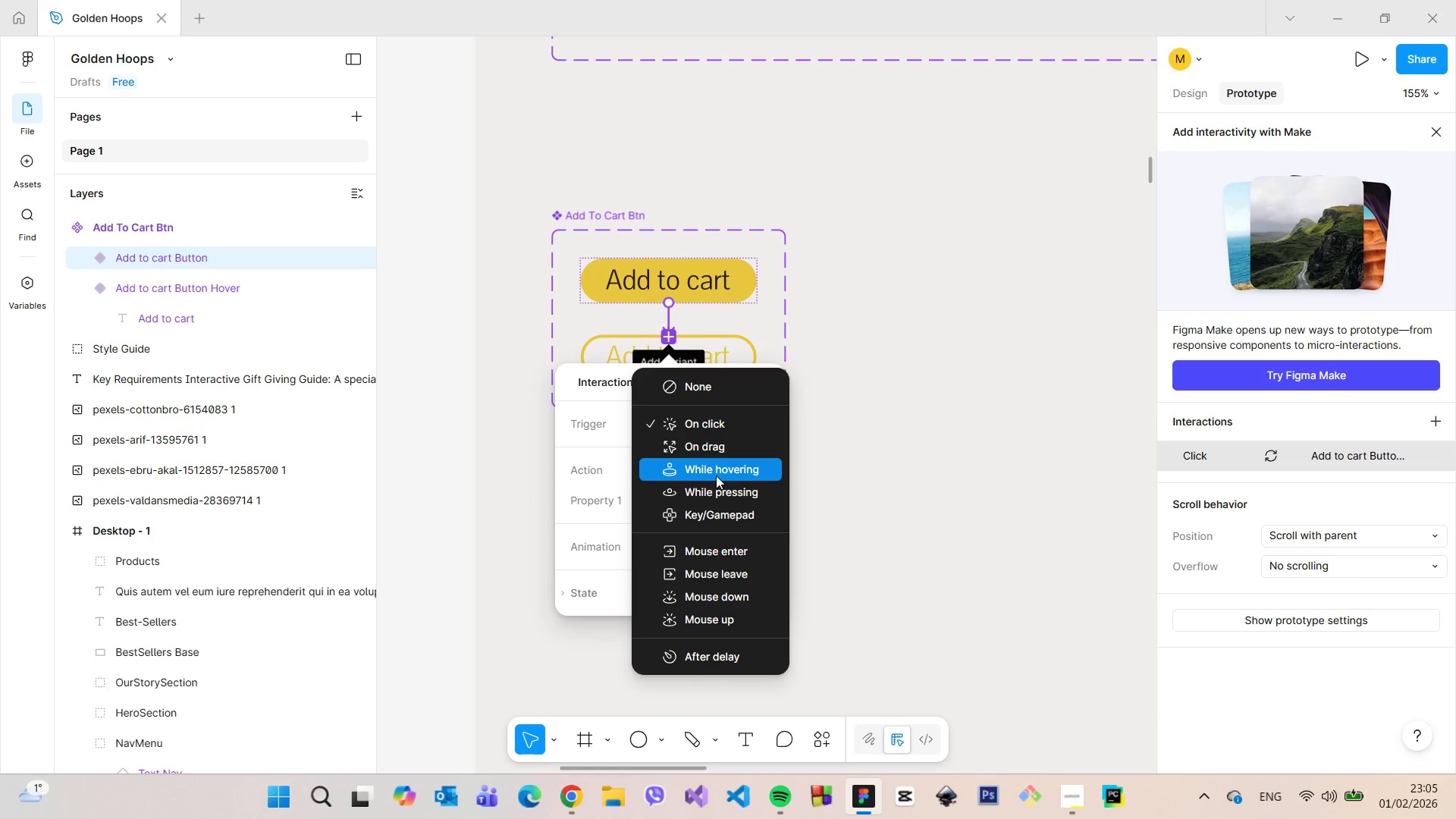 
double_click([870, 338])
 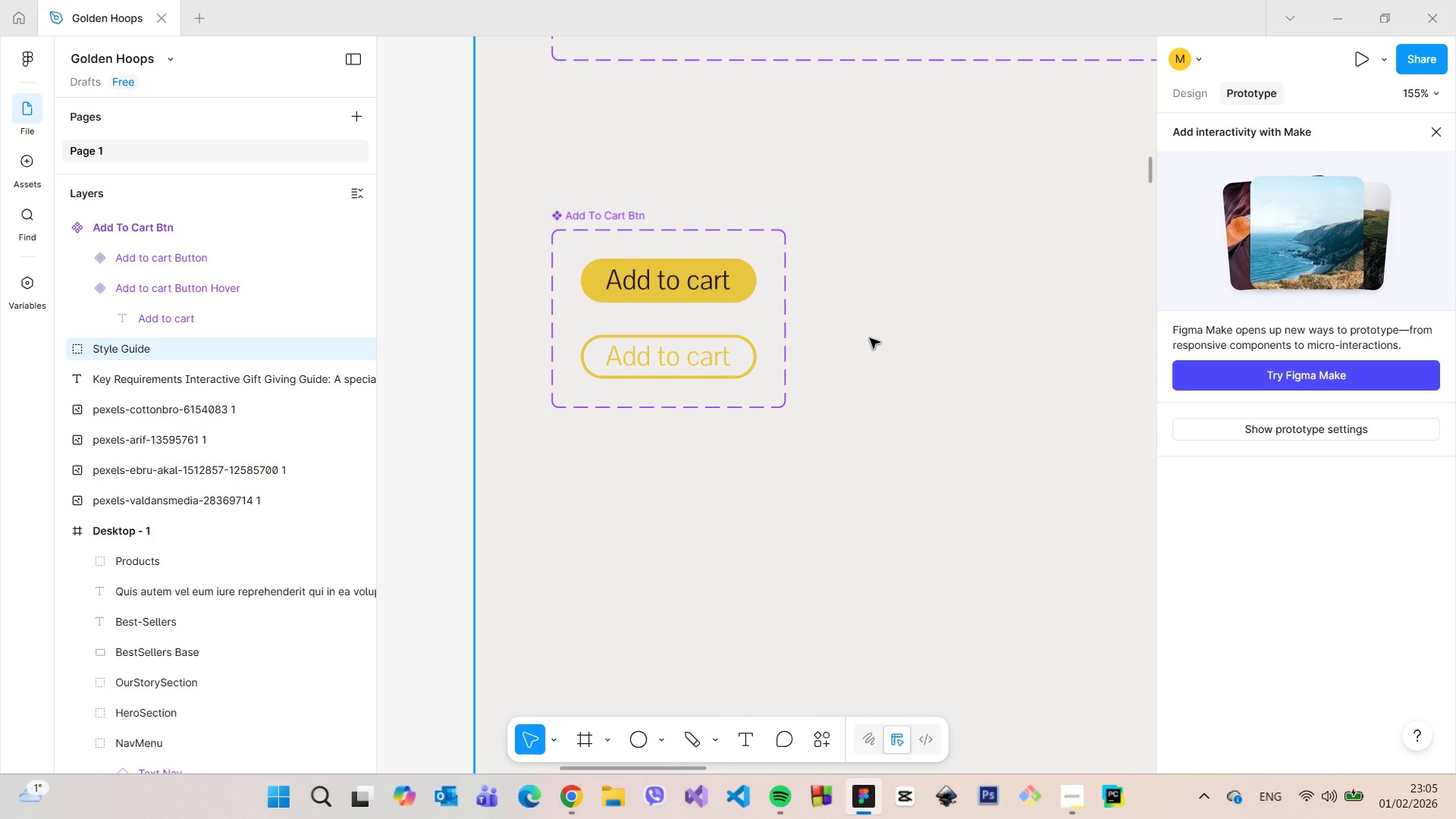 
left_click([870, 338])
 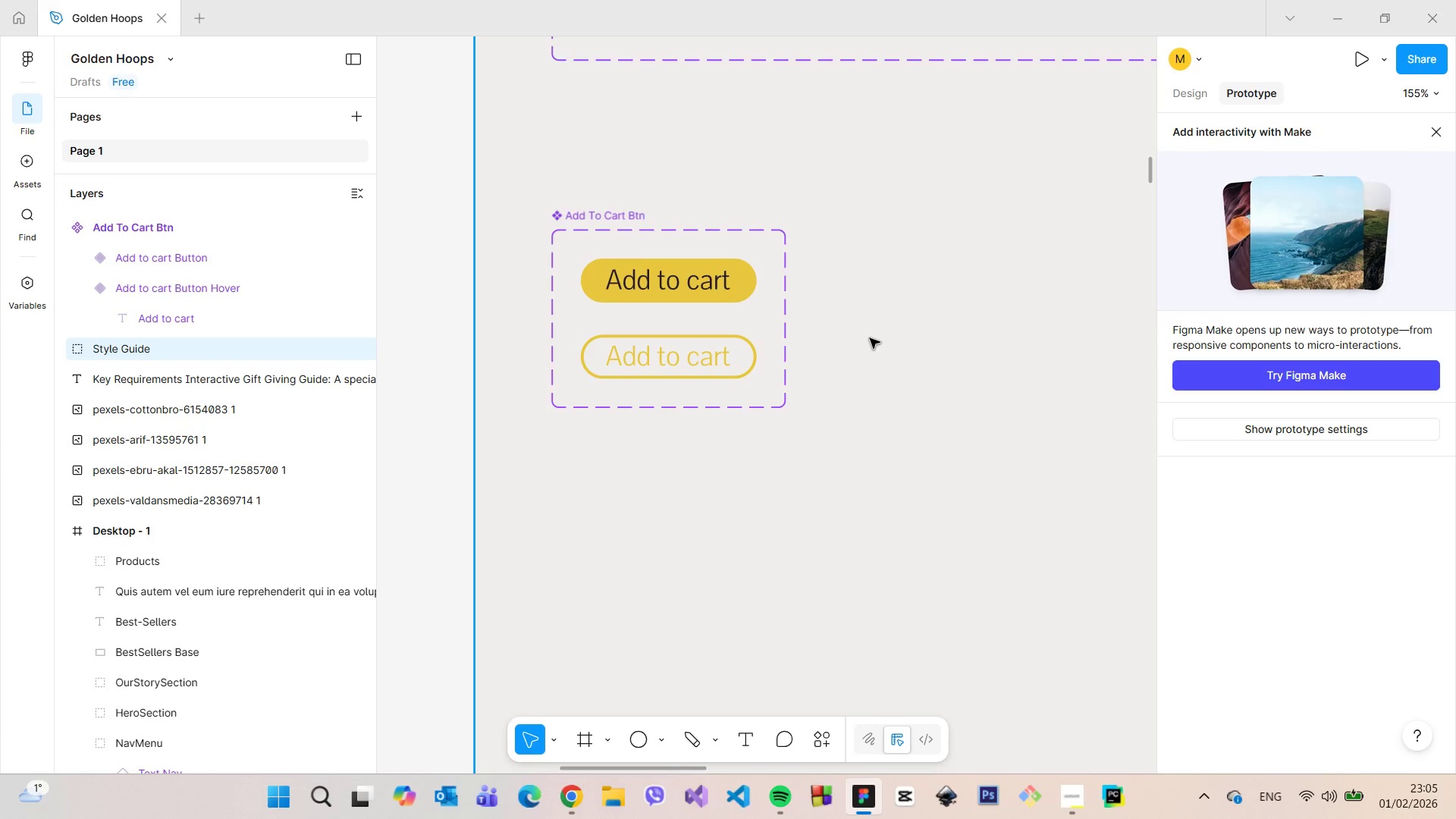 
scroll: coordinate [874, 338], scroll_direction: down, amount: 8.0
 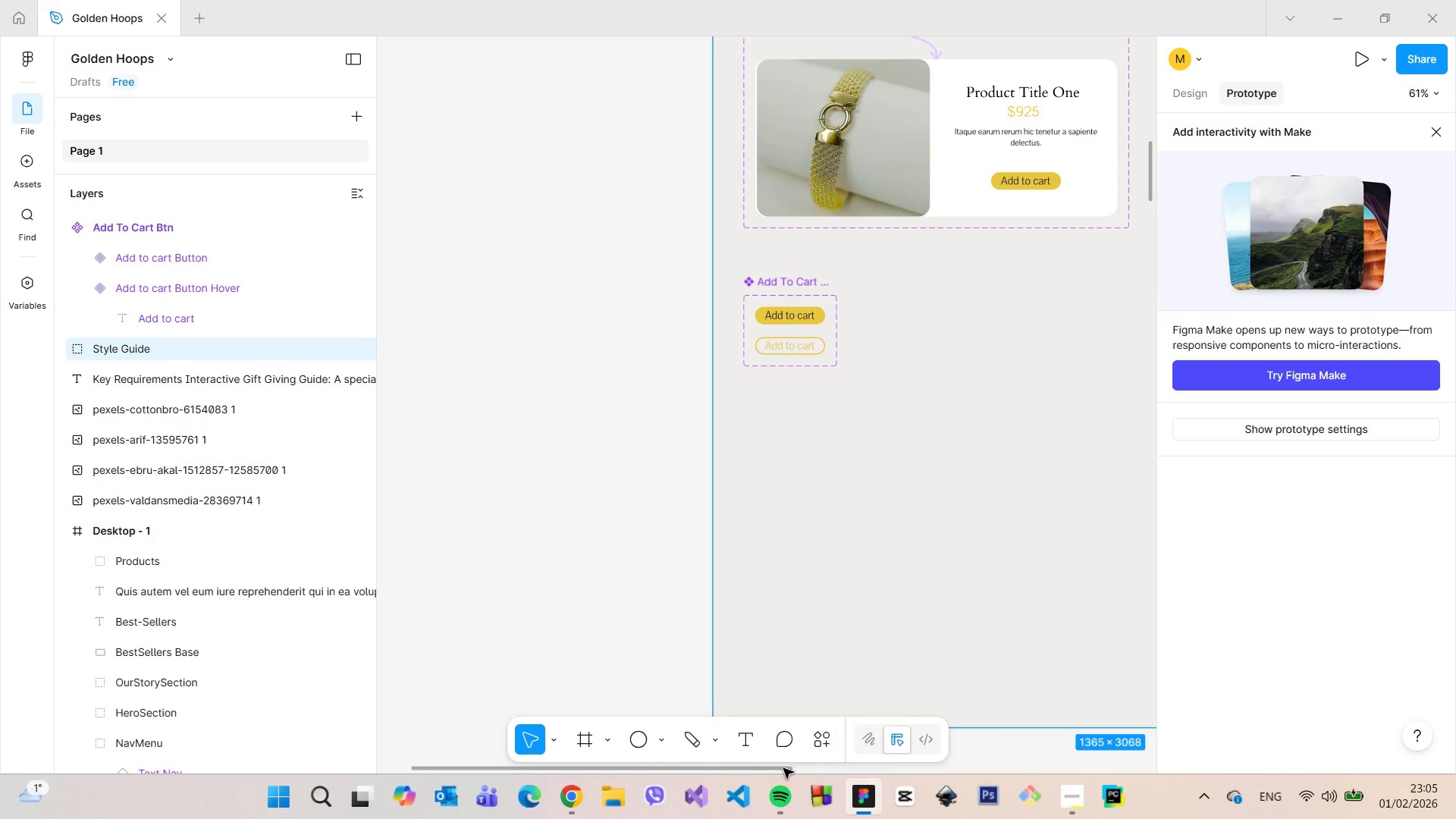 
left_click_drag(start_coordinate=[781, 768], to_coordinate=[937, 752])
 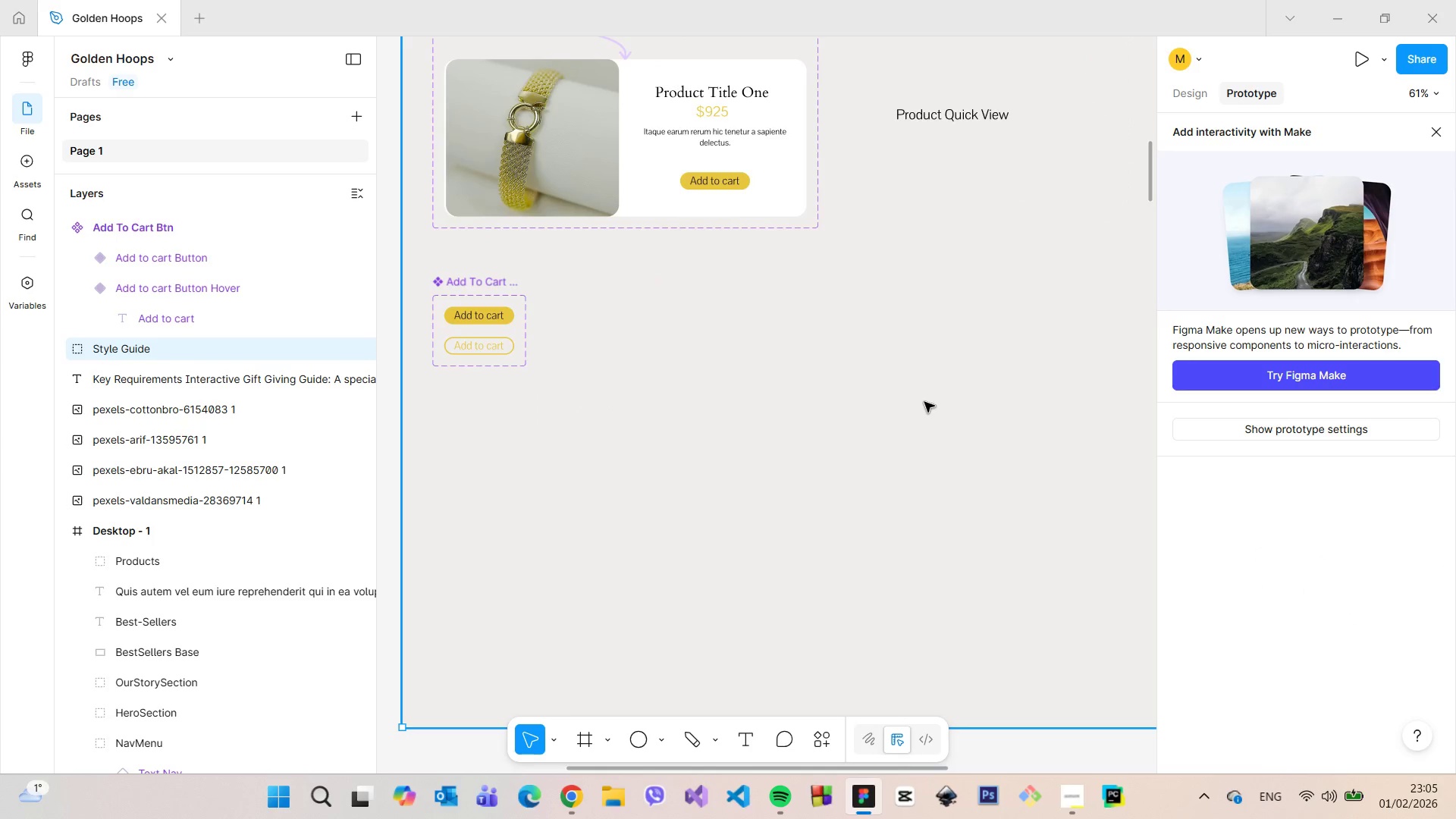 
scroll: coordinate [925, 402], scroll_direction: down, amount: 5.0
 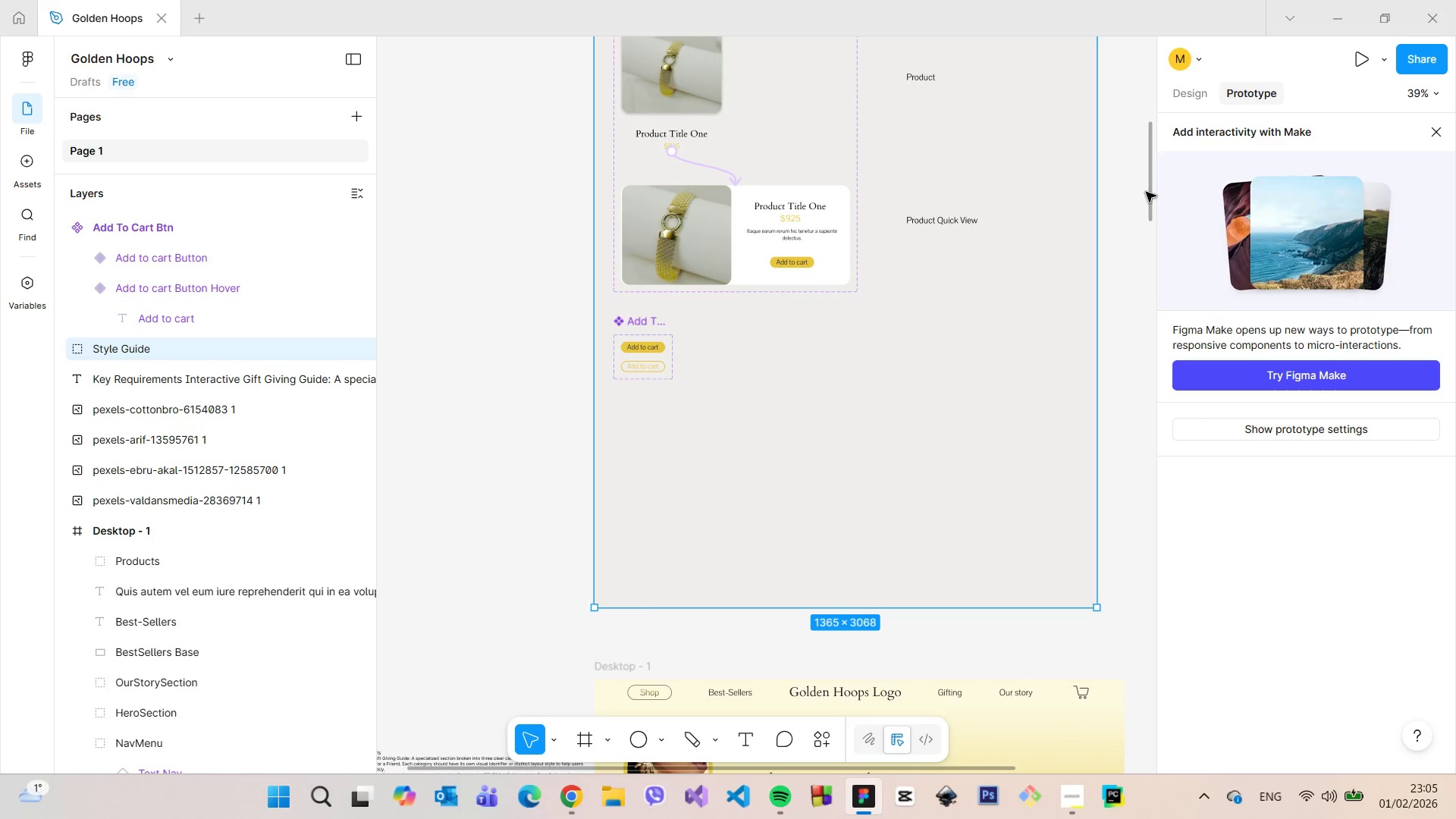 
left_click_drag(start_coordinate=[1147, 192], to_coordinate=[1144, 146])
 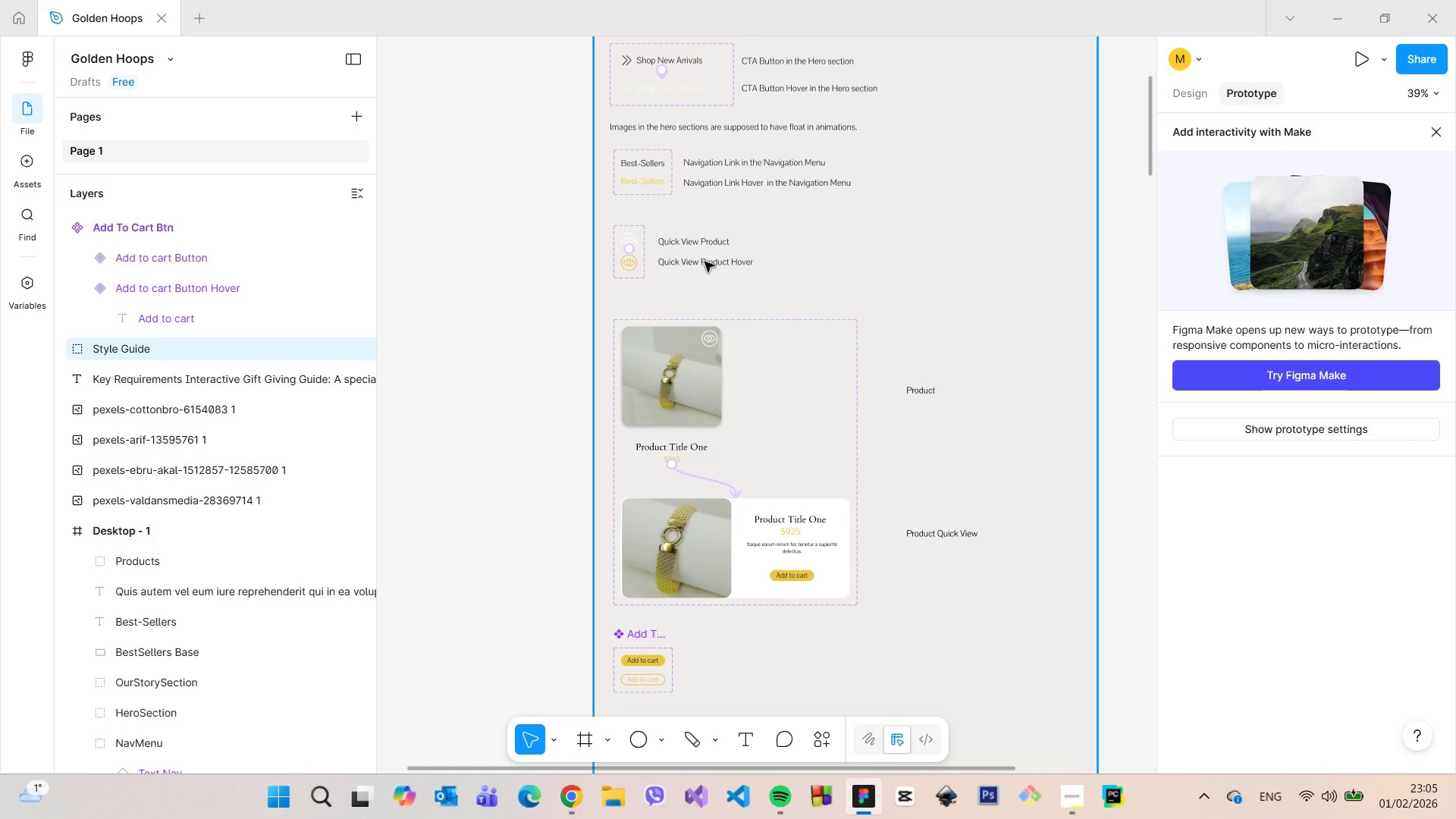 
double_click([704, 262])
 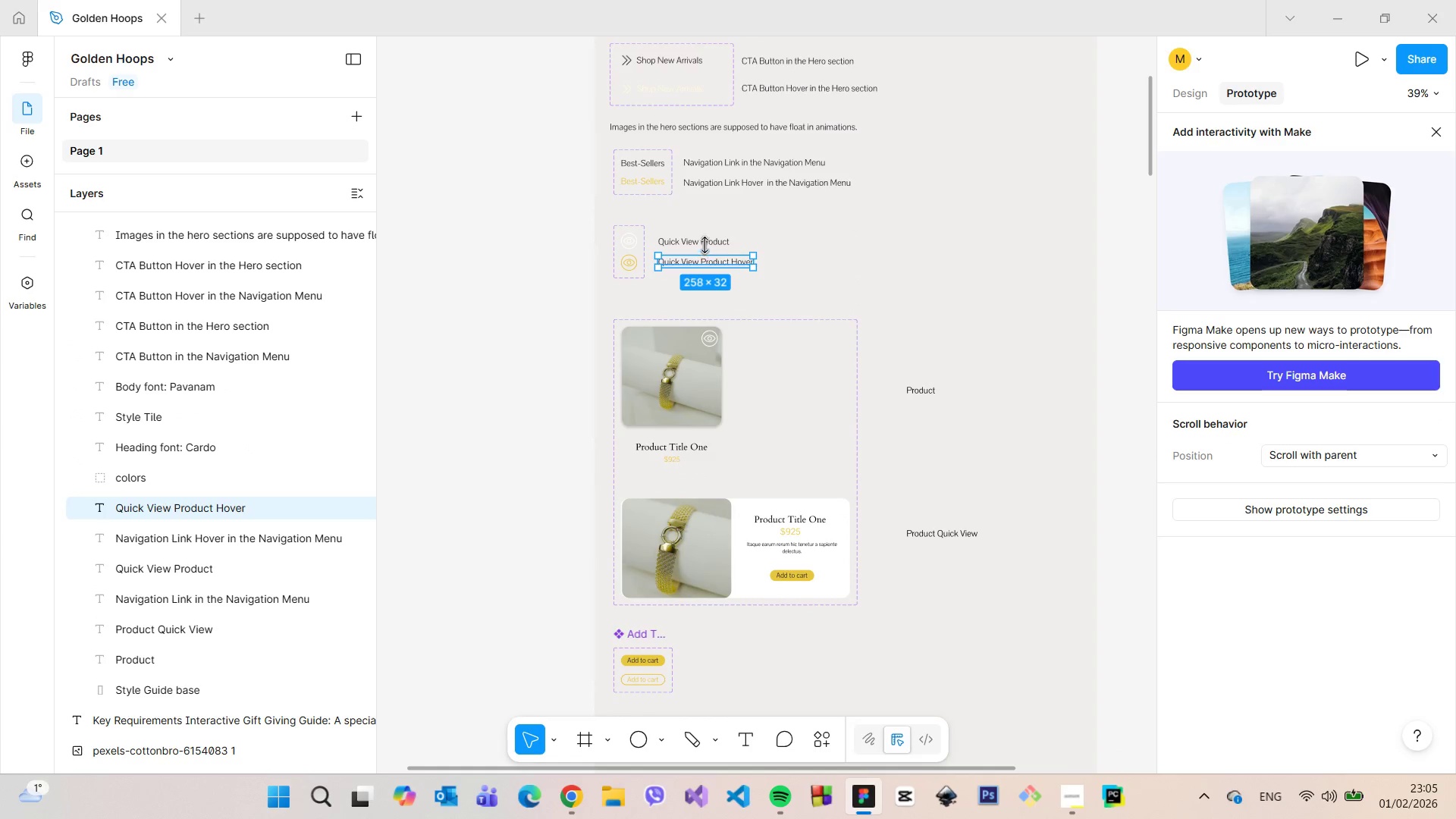 
hold_key(key=ShiftLeft, duration=0.41)
left_click([705, 245])
 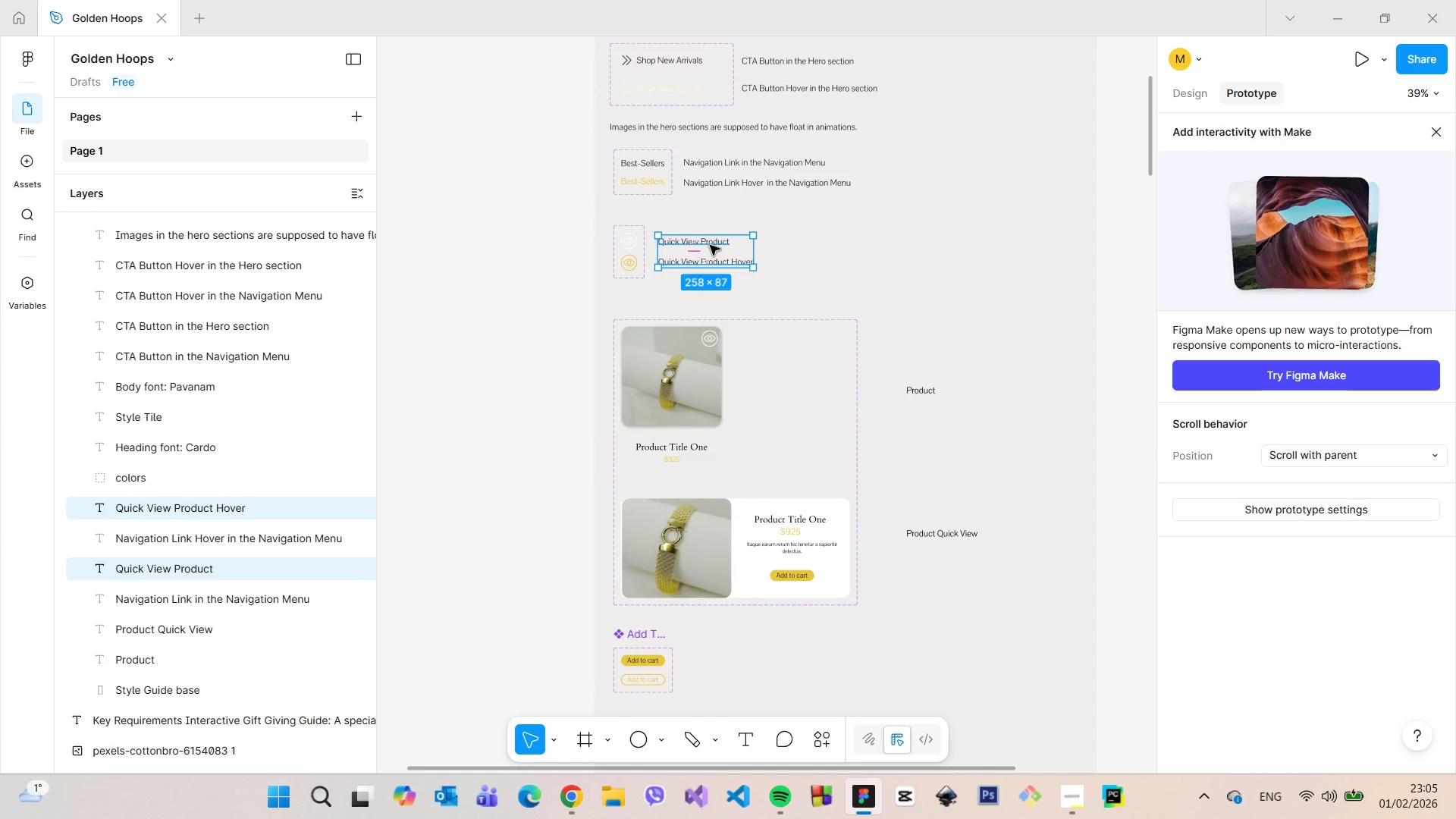 
hold_key(key=AltLeft, duration=1.5)
left_click_drag(start_coordinate=[710, 245], to_coordinate=[733, 663])
 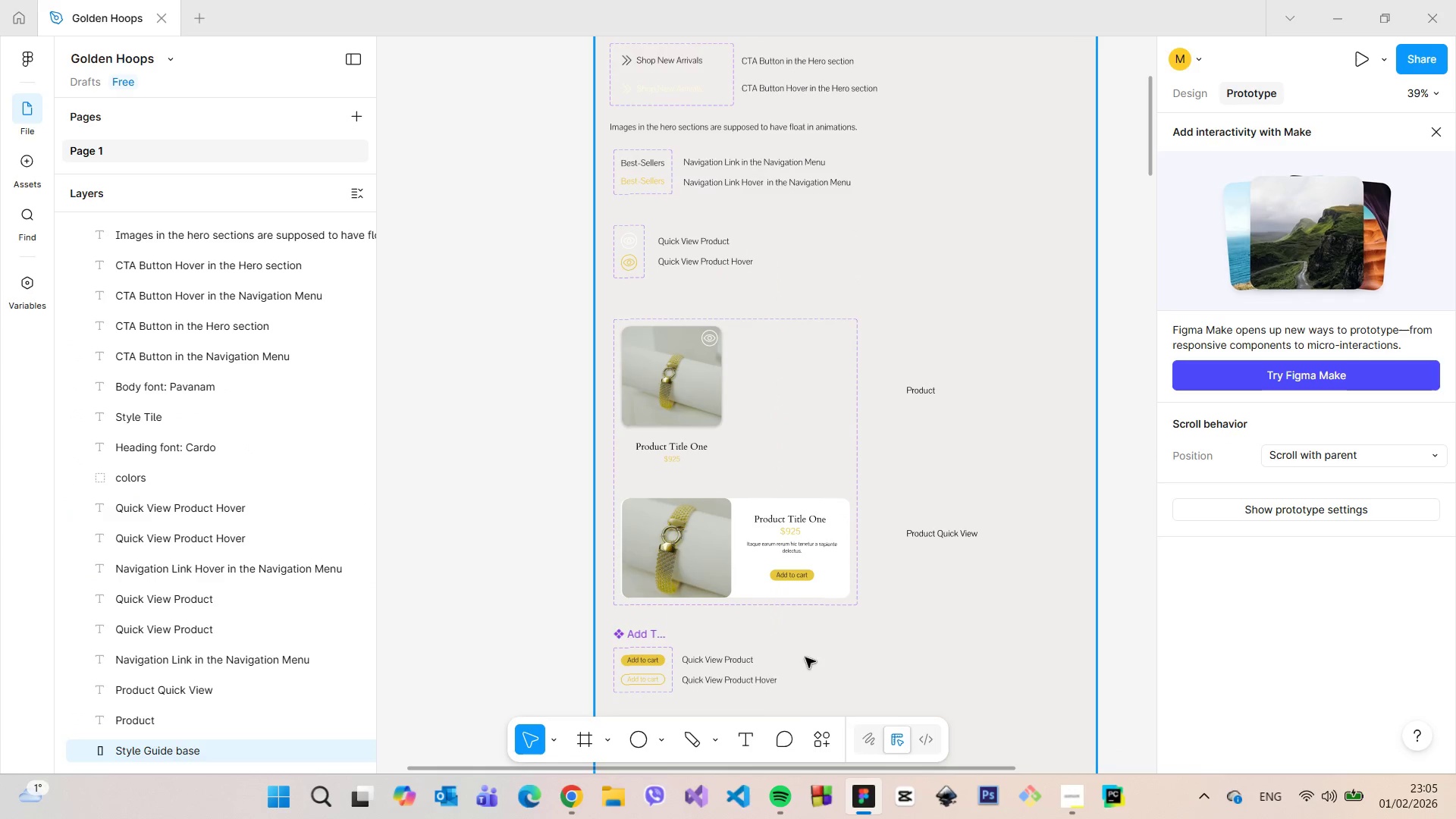 
hold_key(key=AltLeft, duration=0.69)
 